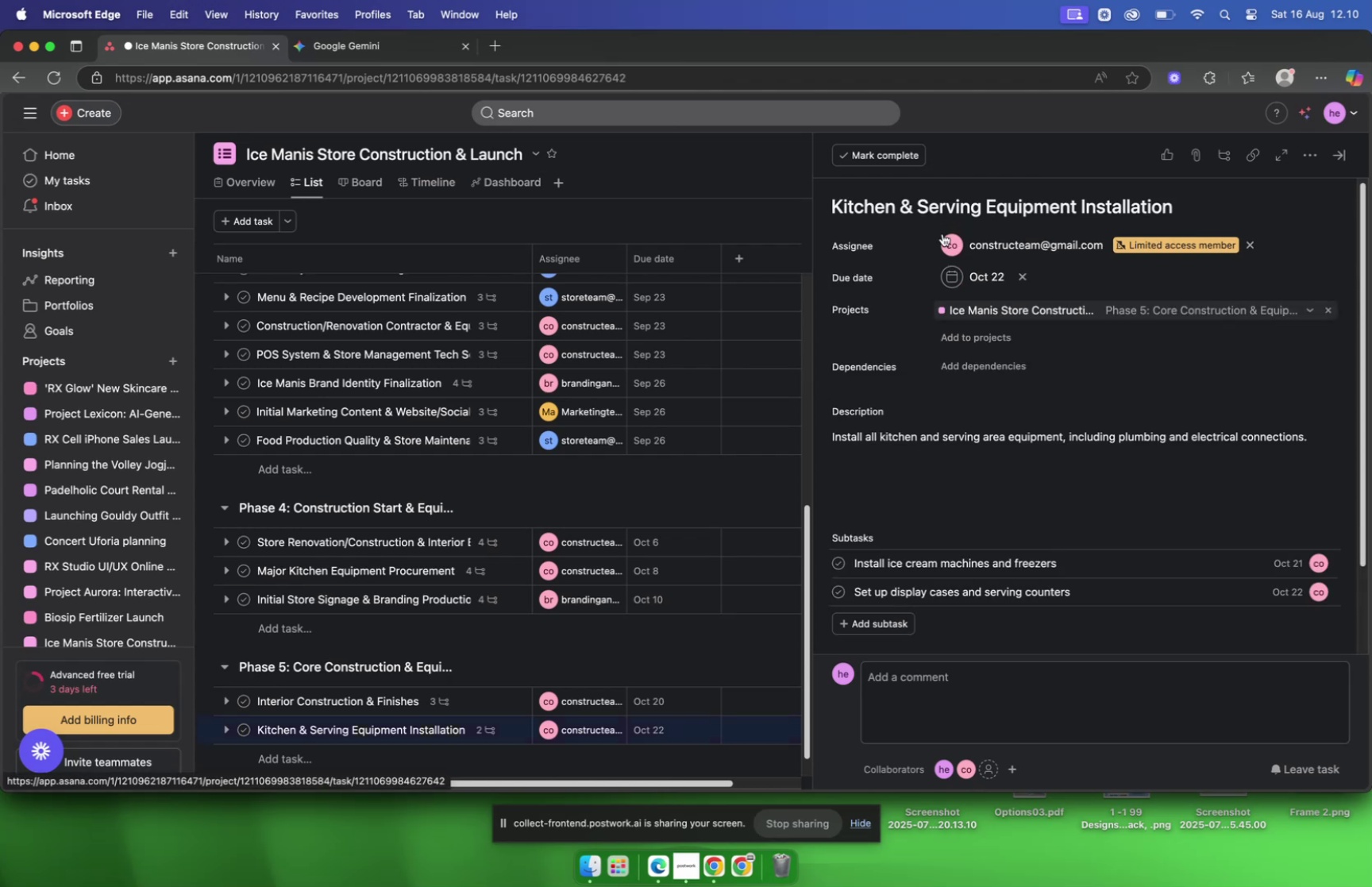 
scroll: coordinate [958, 260], scroll_direction: down, amount: 4.0
 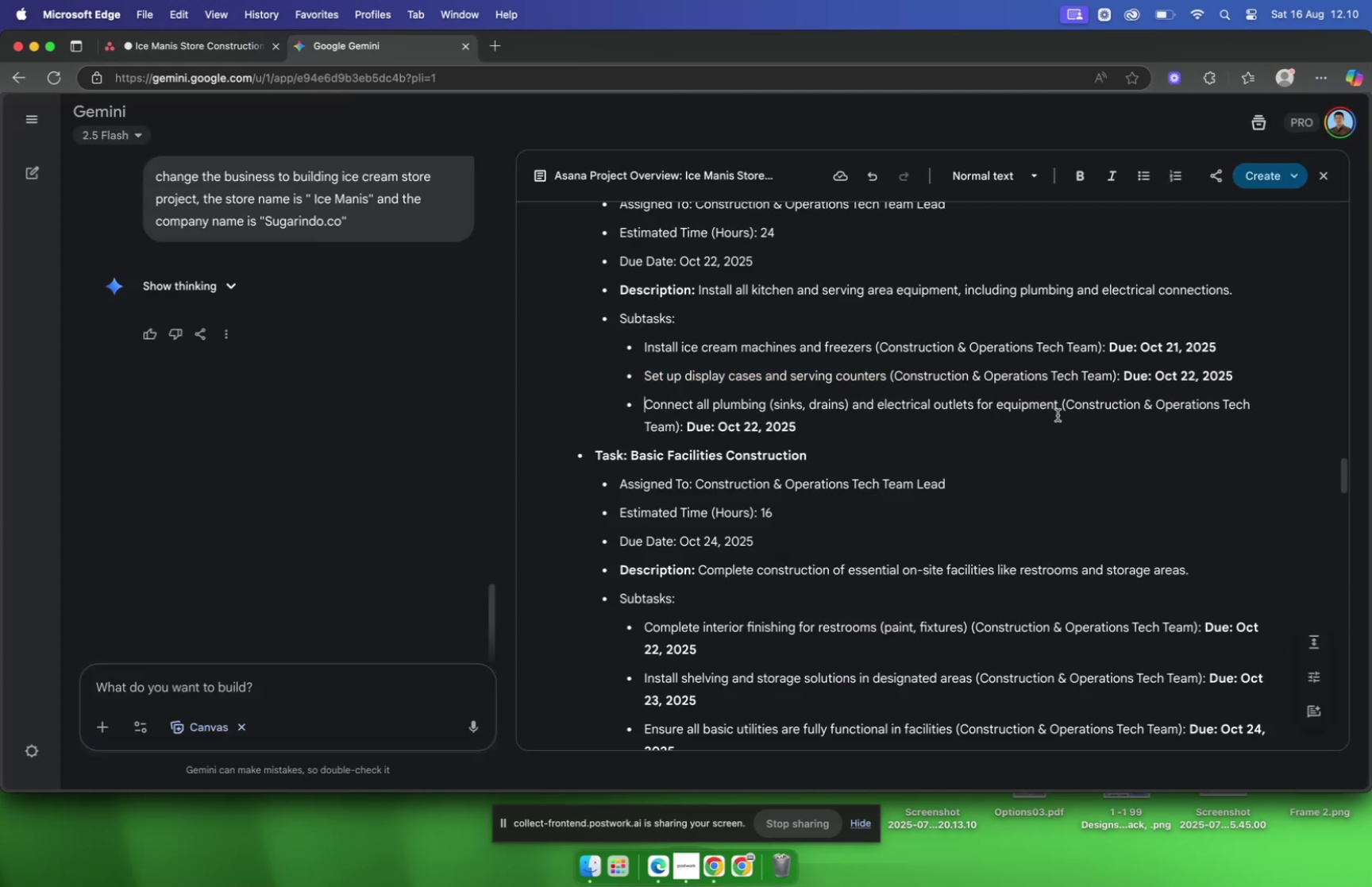 
wait(7.07)
 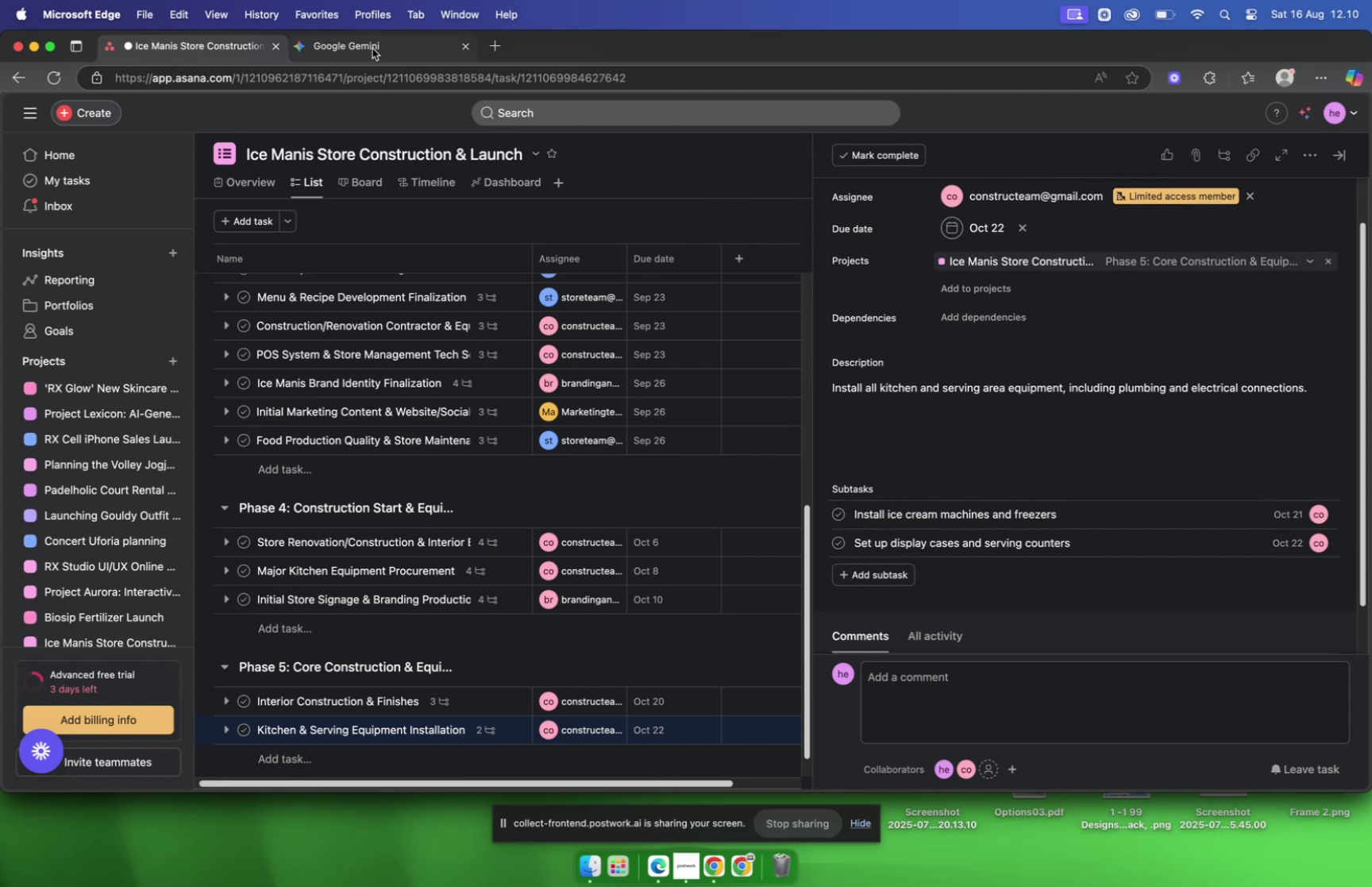 
left_click_drag(start_coordinate=[1058, 413], to_coordinate=[644, 404])
 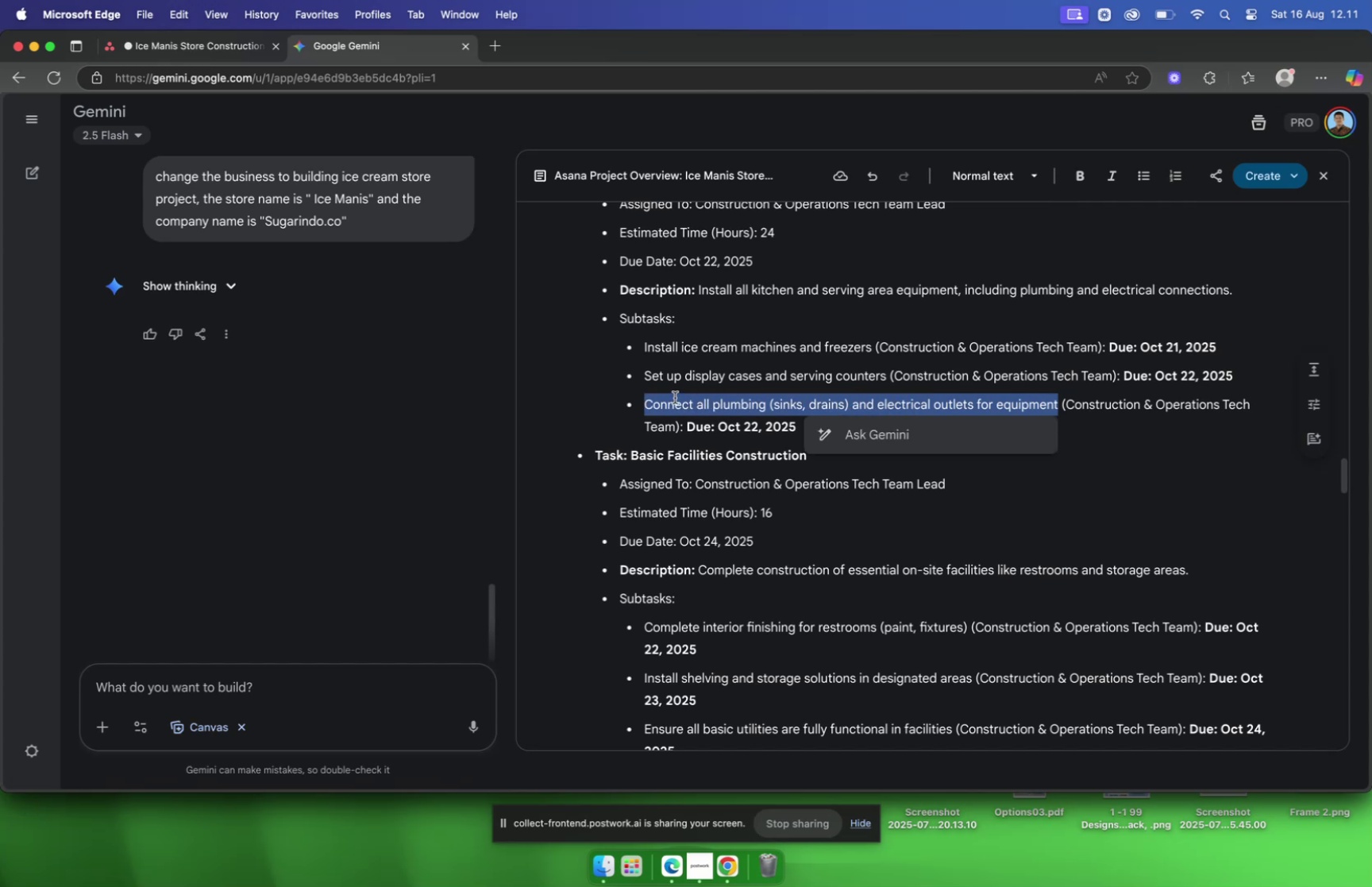 
key(Meta+C)
 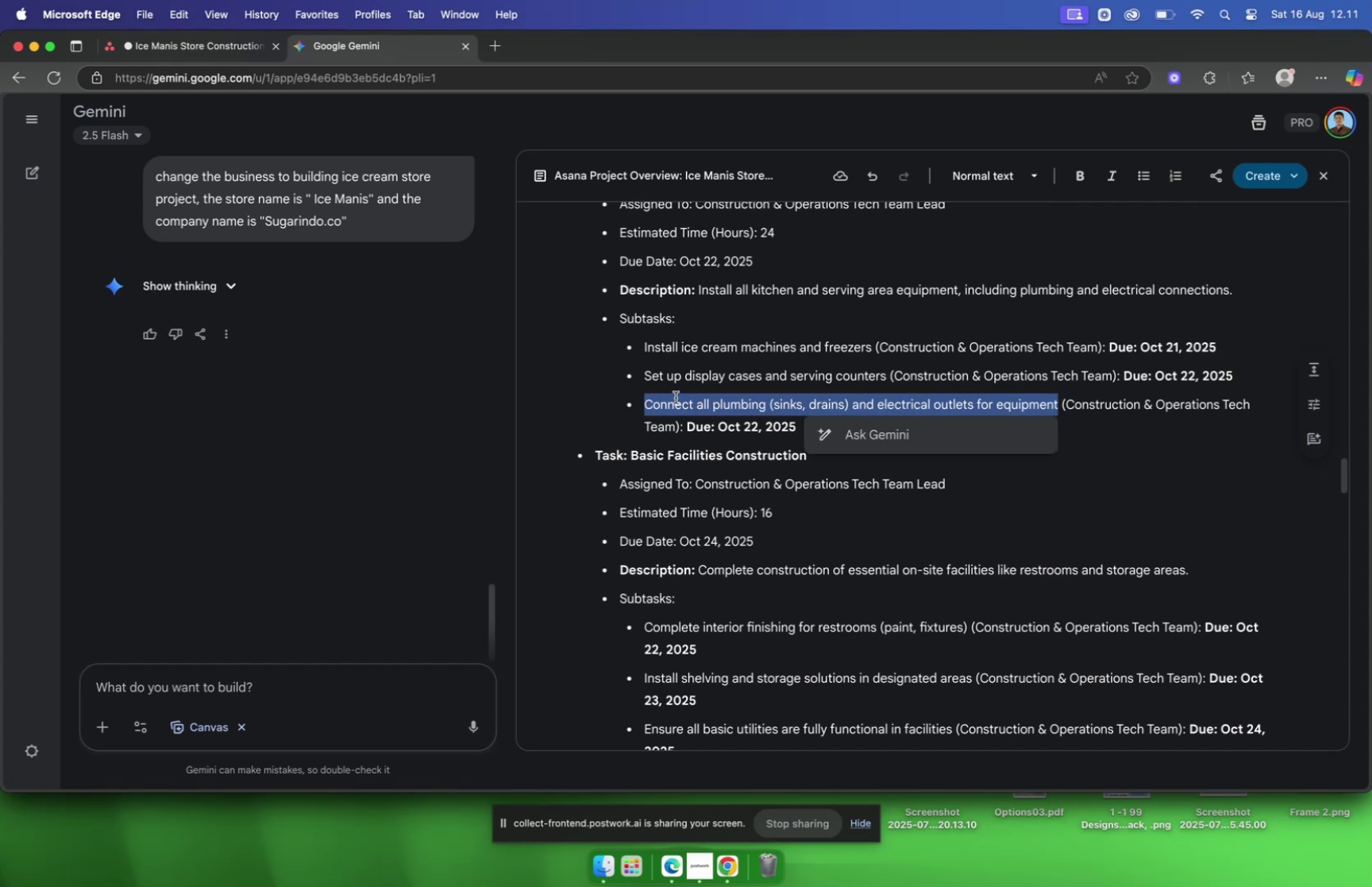 
key(Meta+CommandLeft)
 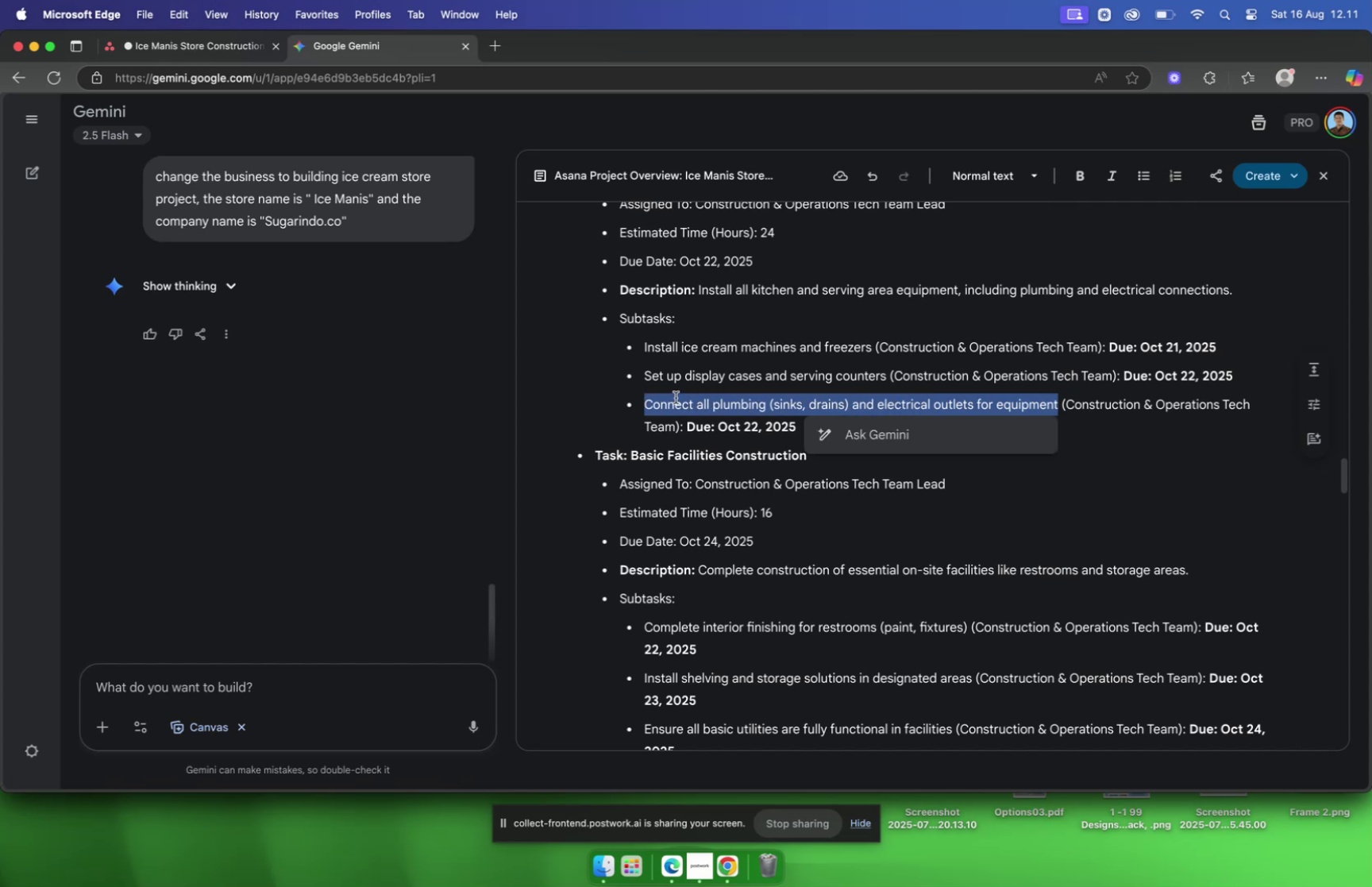 
key(Meta+C)
 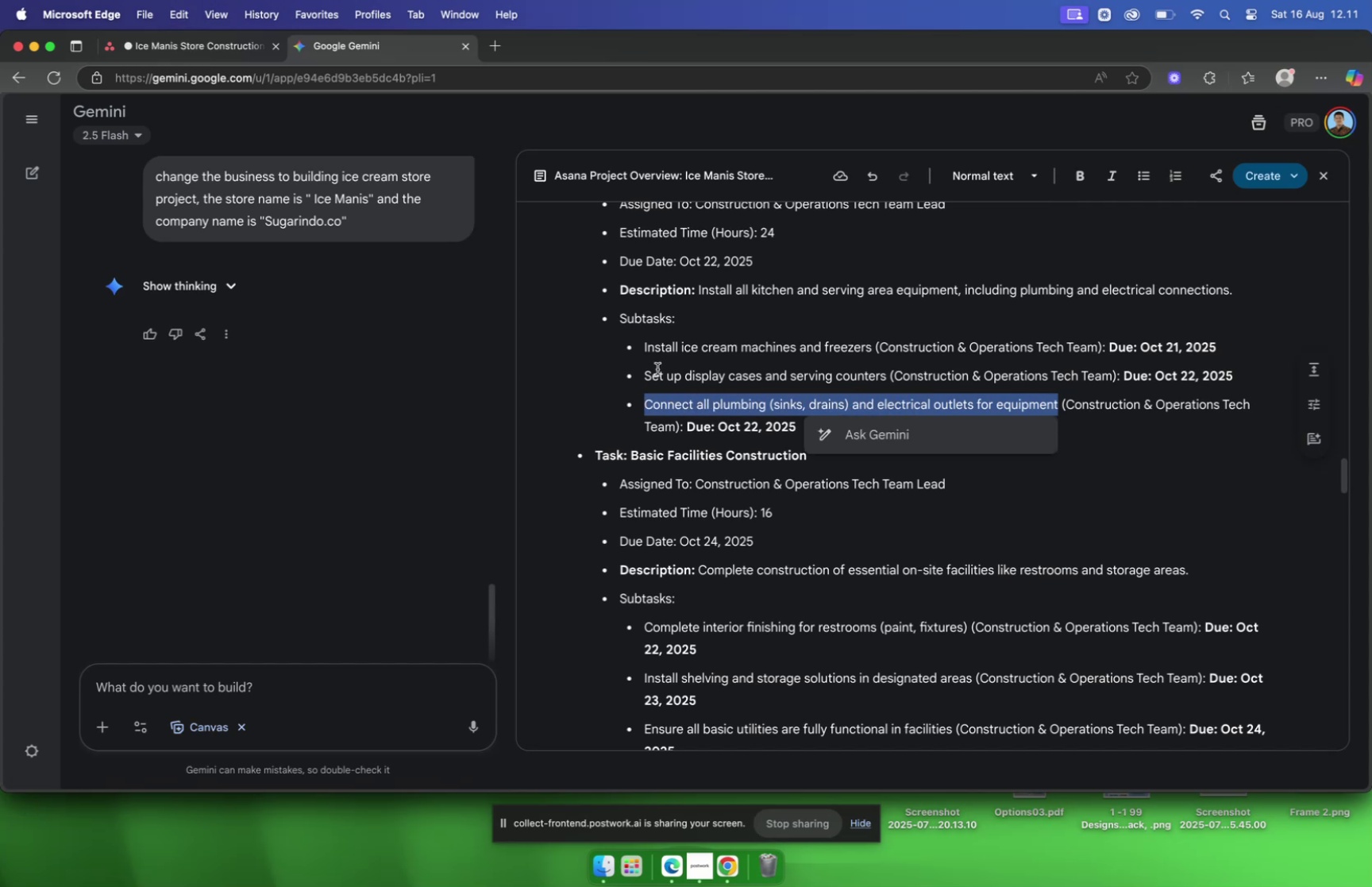 
key(Meta+C)
 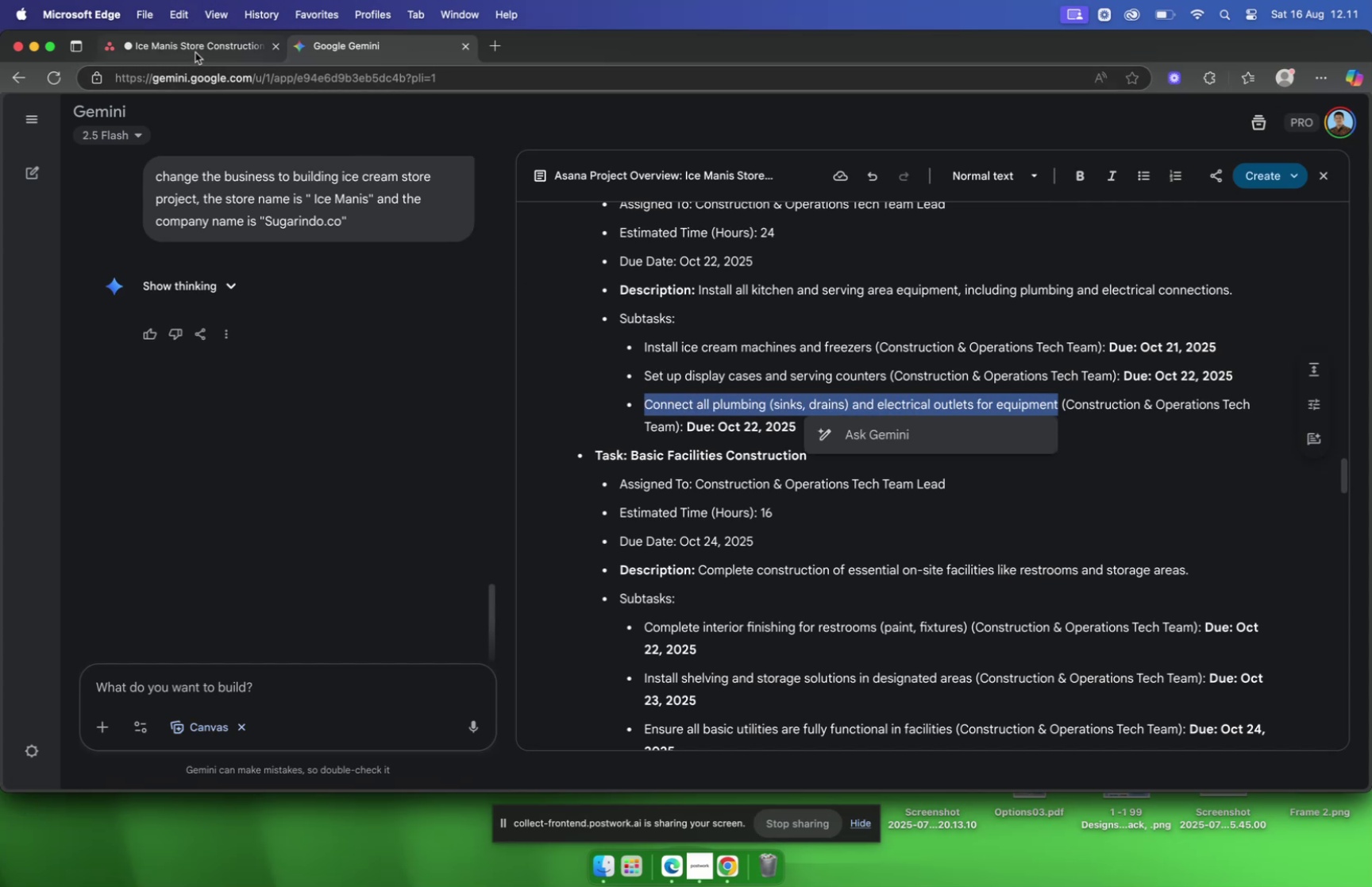 
left_click([195, 52])
 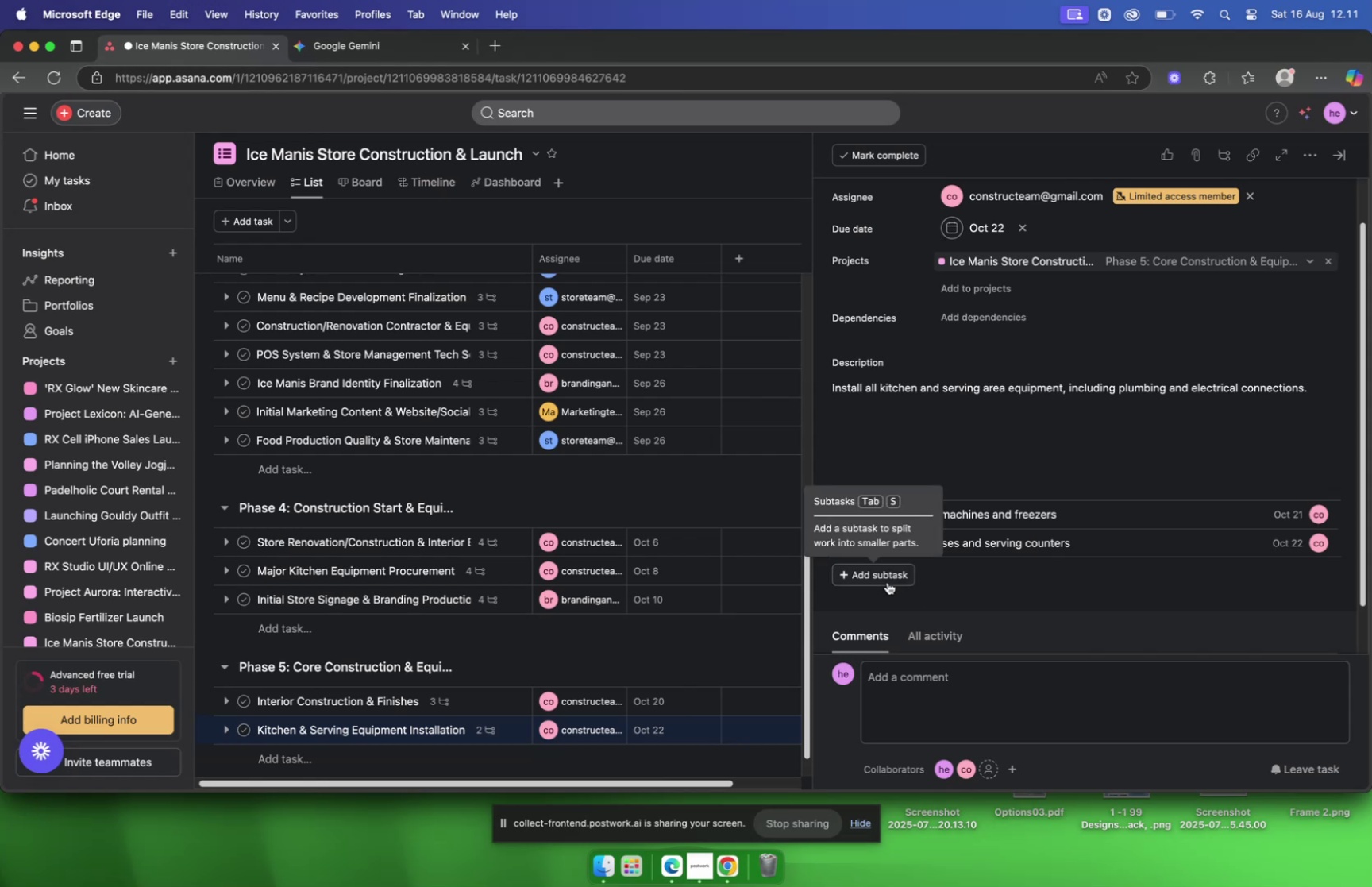 
left_click([888, 581])
 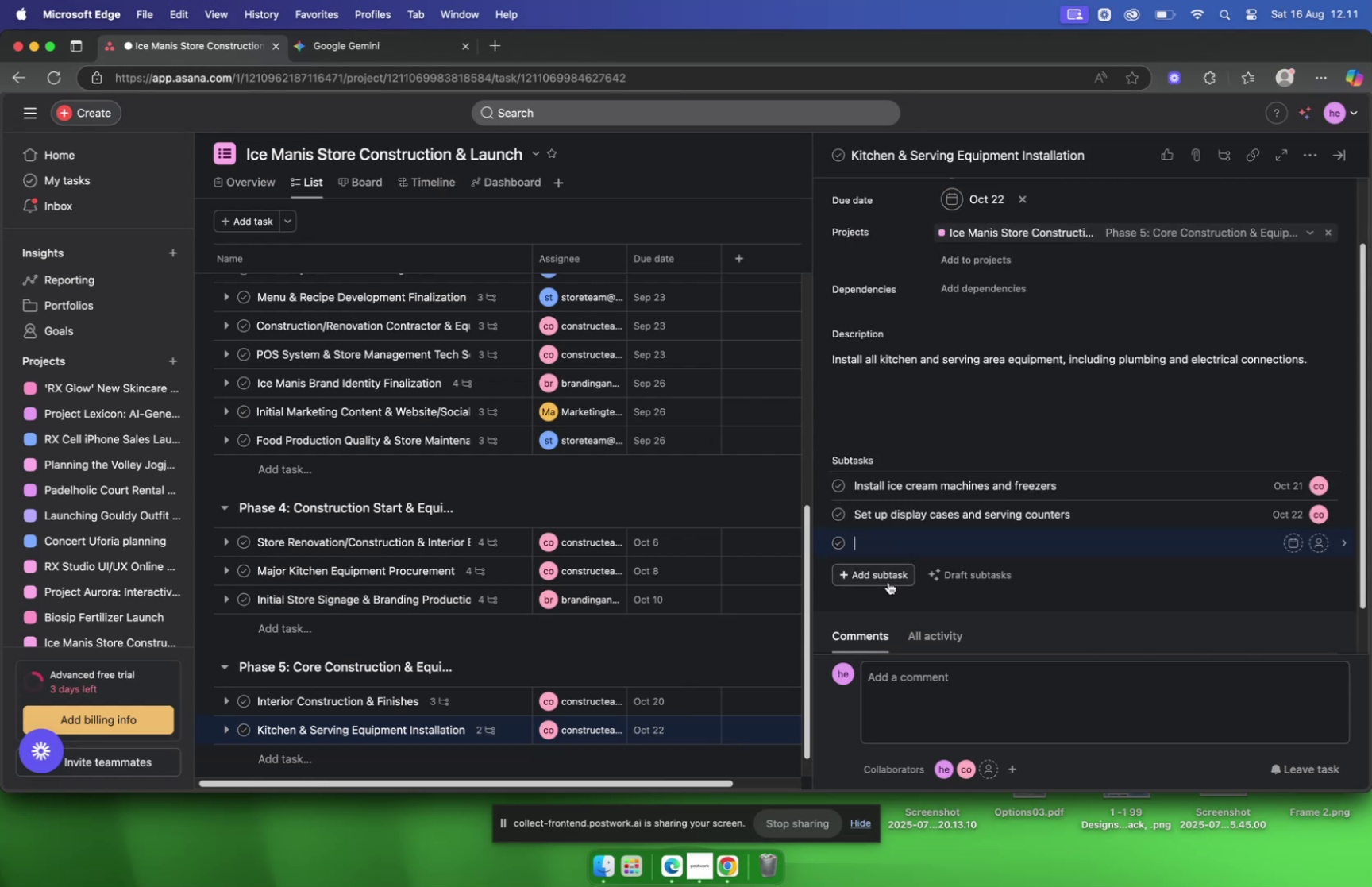 
key(Meta+V)
 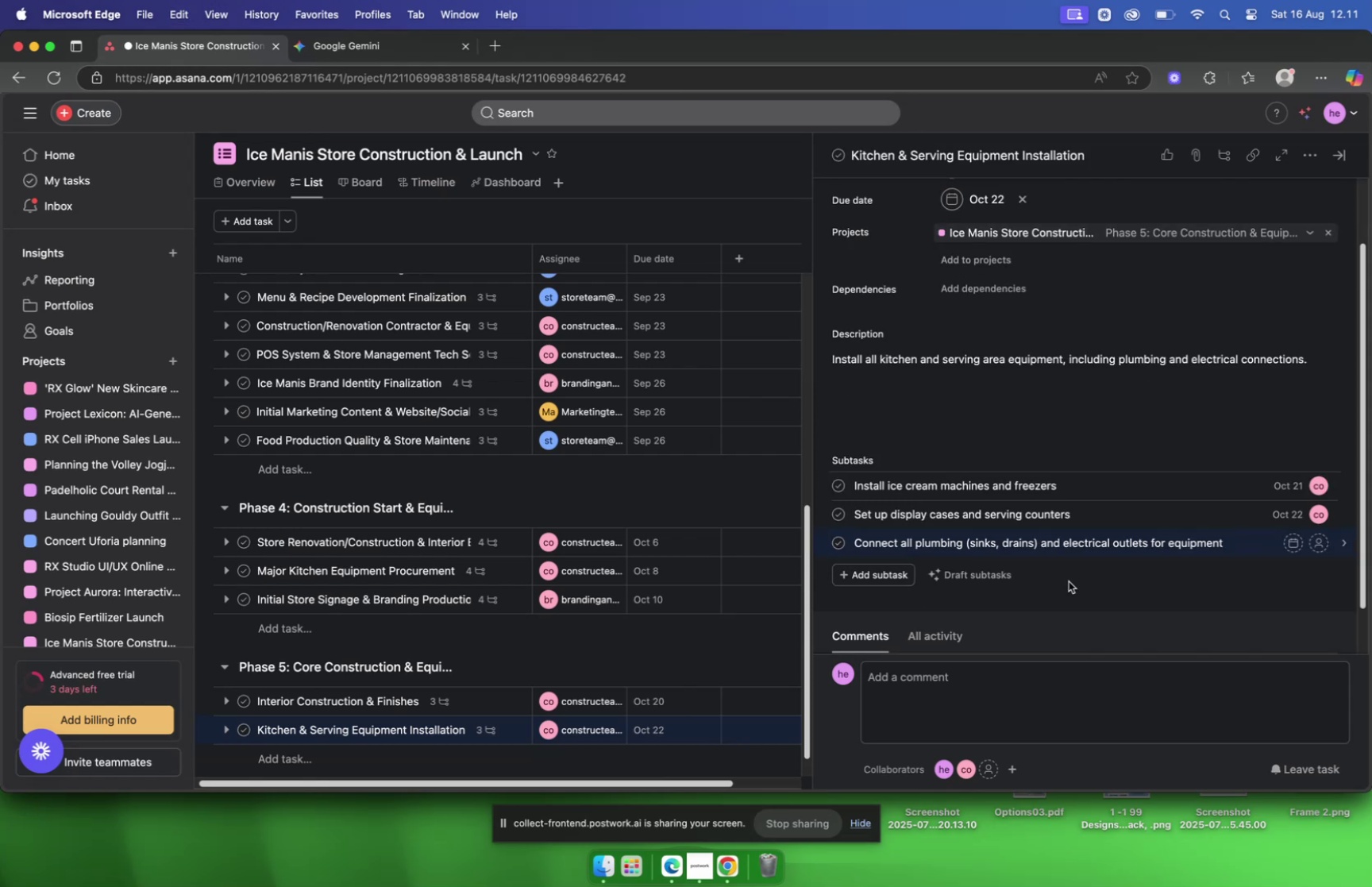 
key(Backspace)
 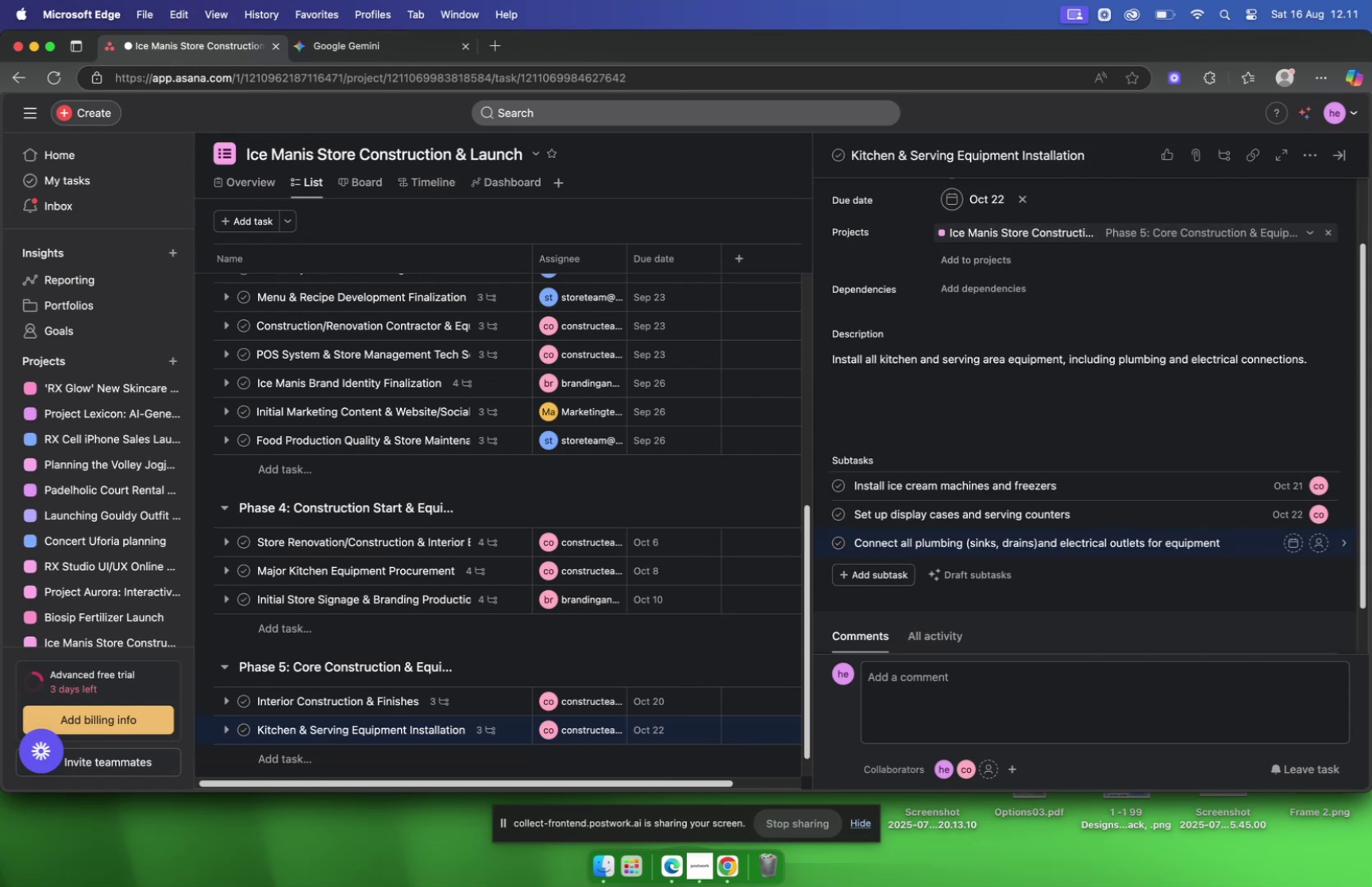 
key(Backspace)
 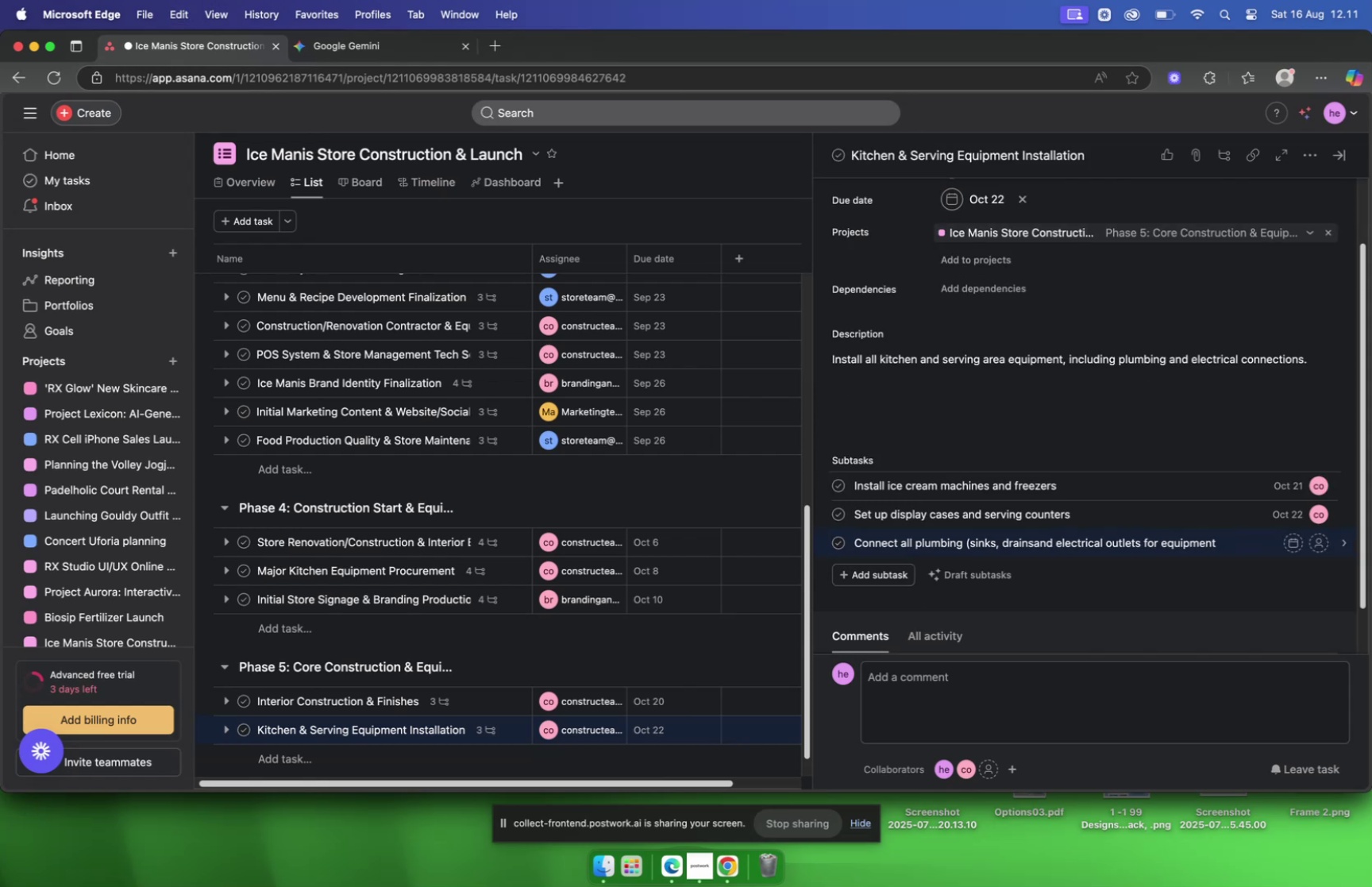 
key(Backspace)
 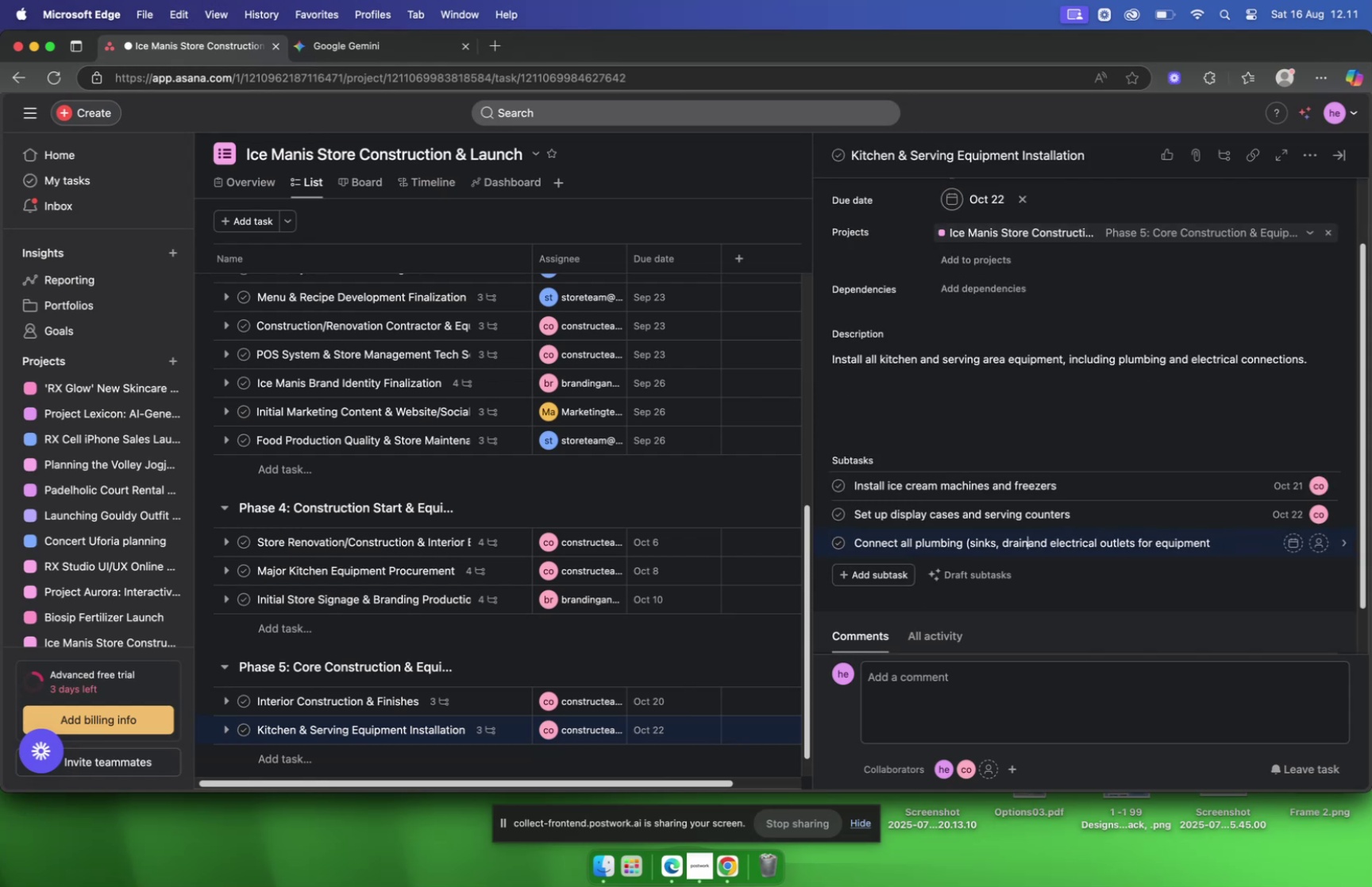 
key(Backspace)
 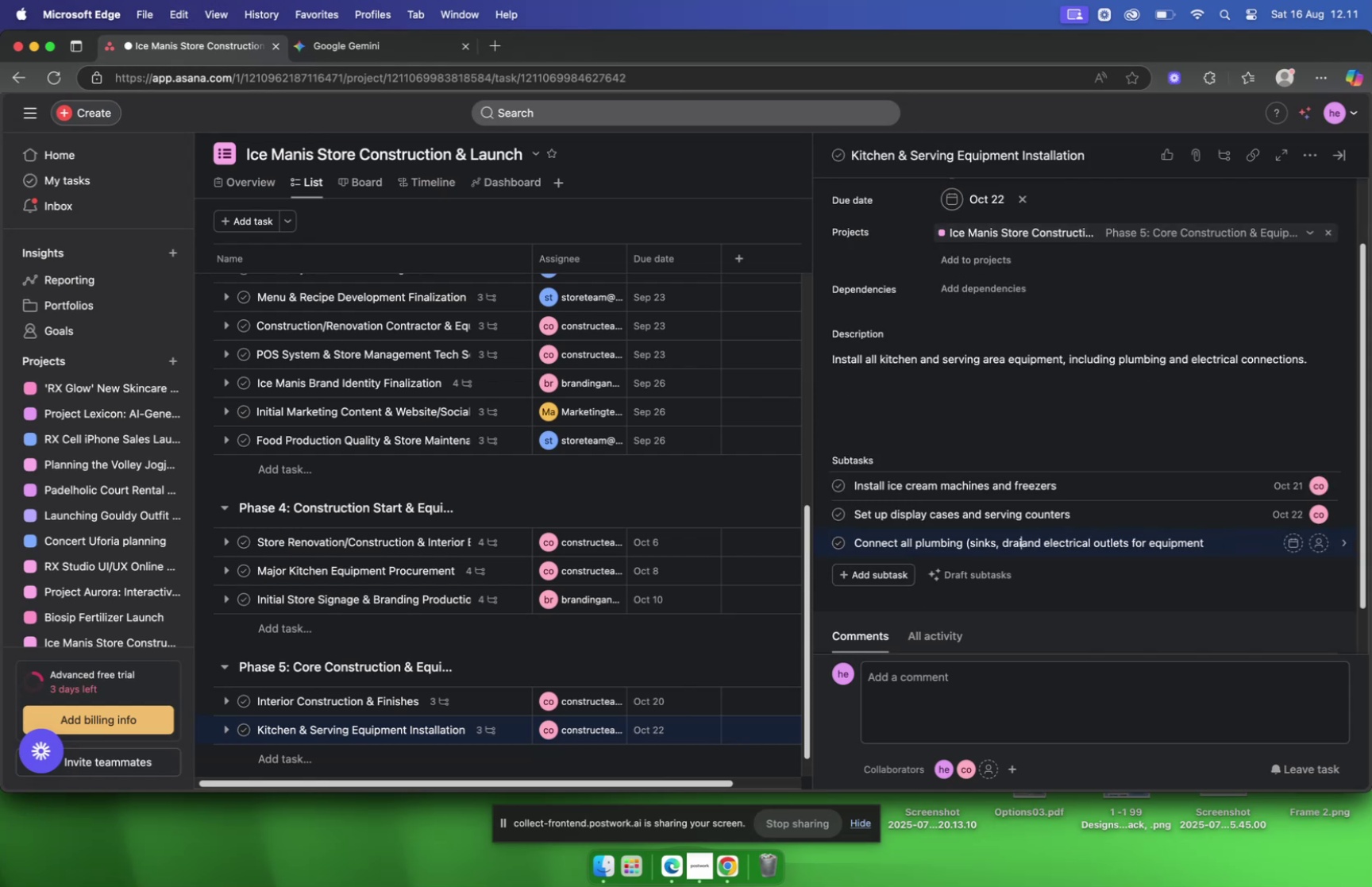 
key(Backspace)
 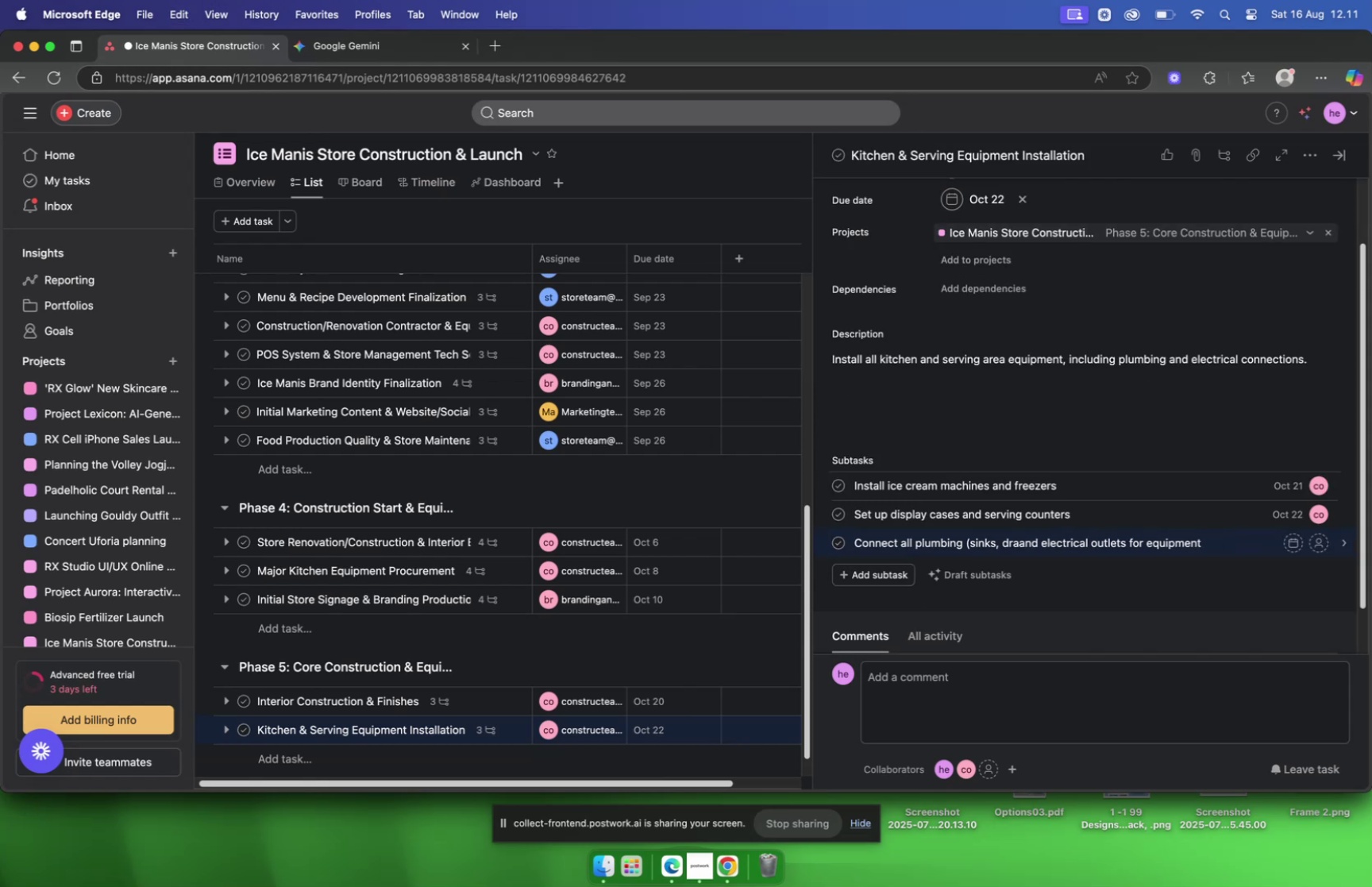 
key(Backspace)
 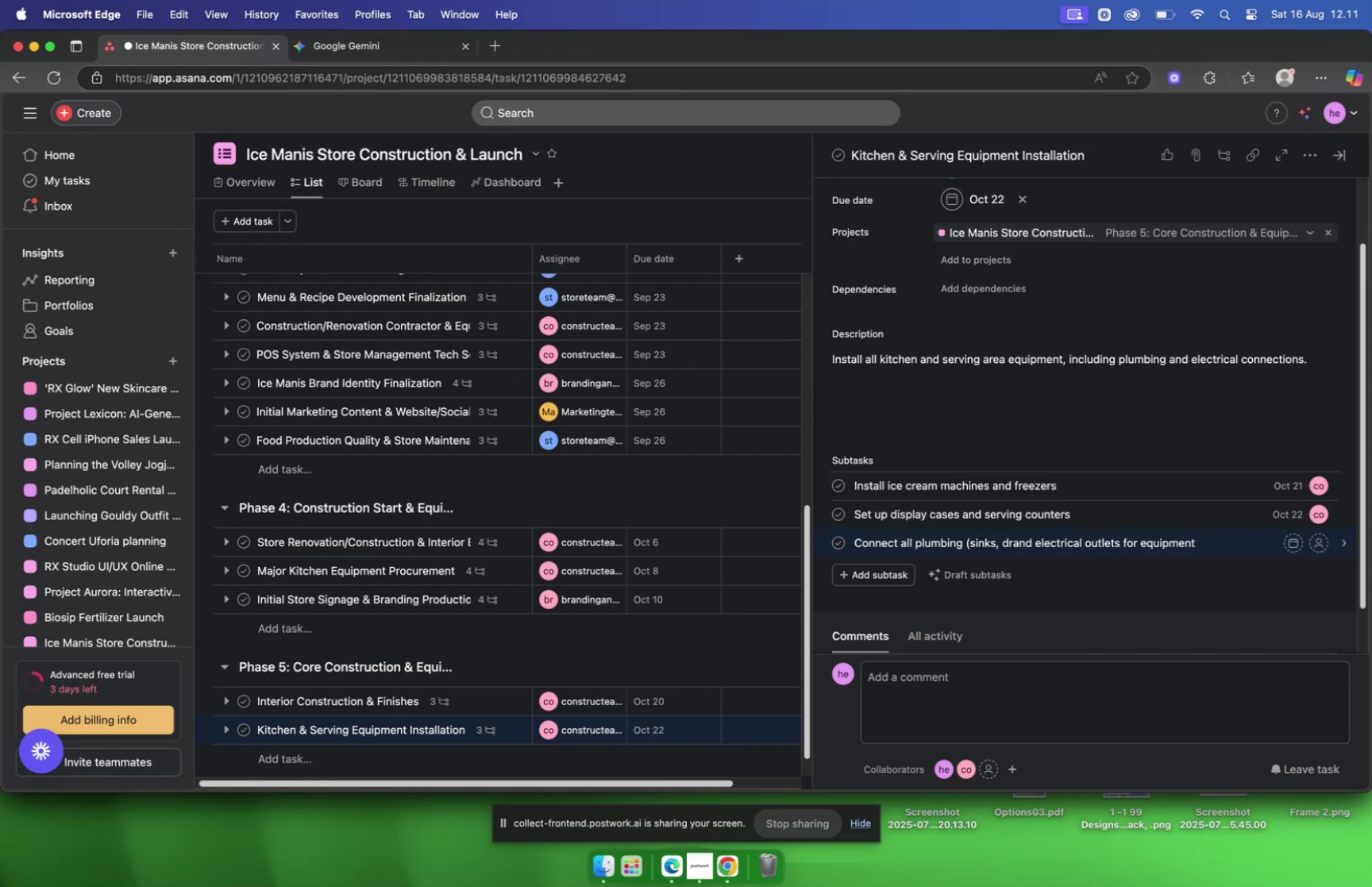 
key(Backspace)
 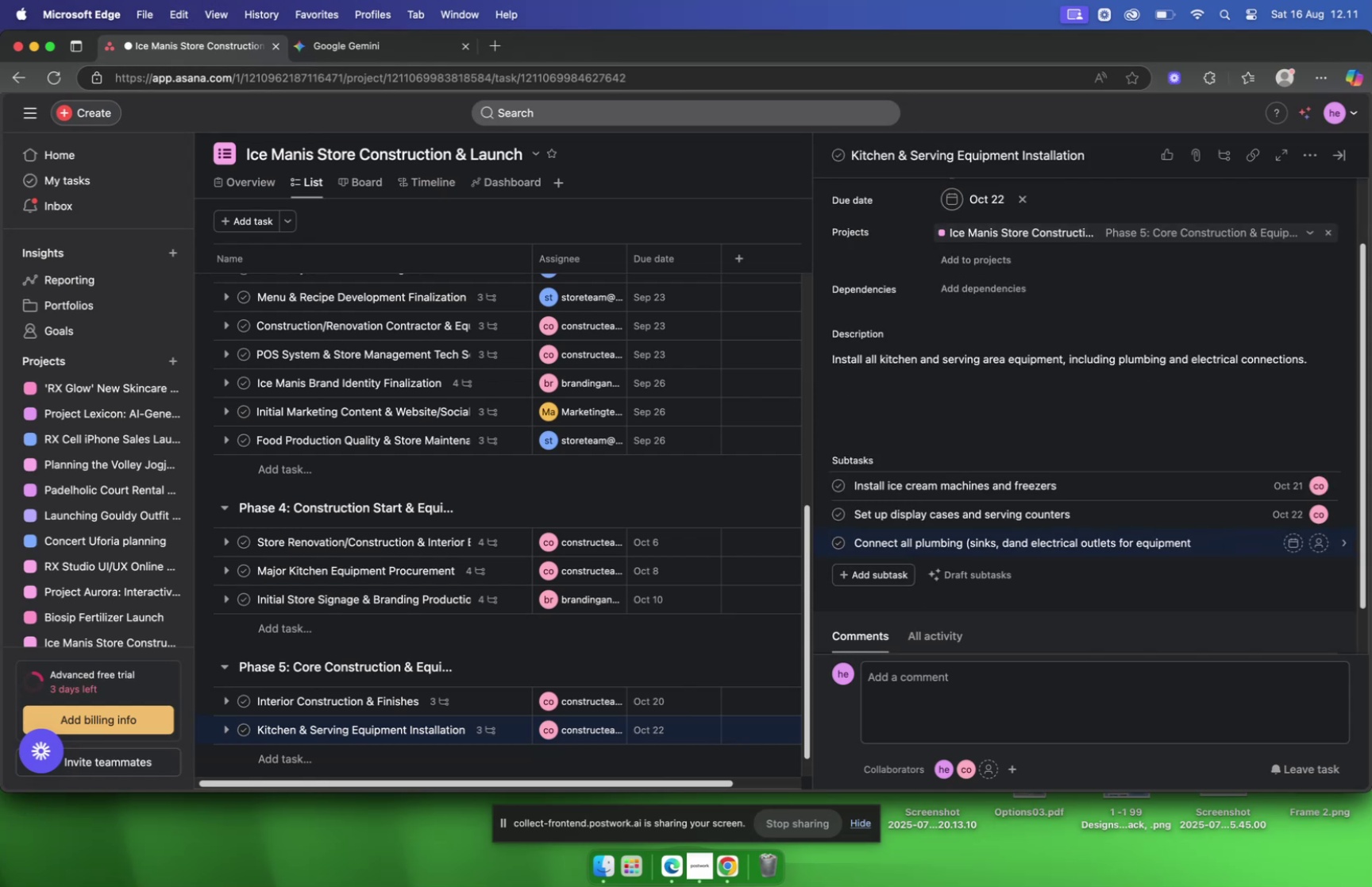 
key(Backspace)
 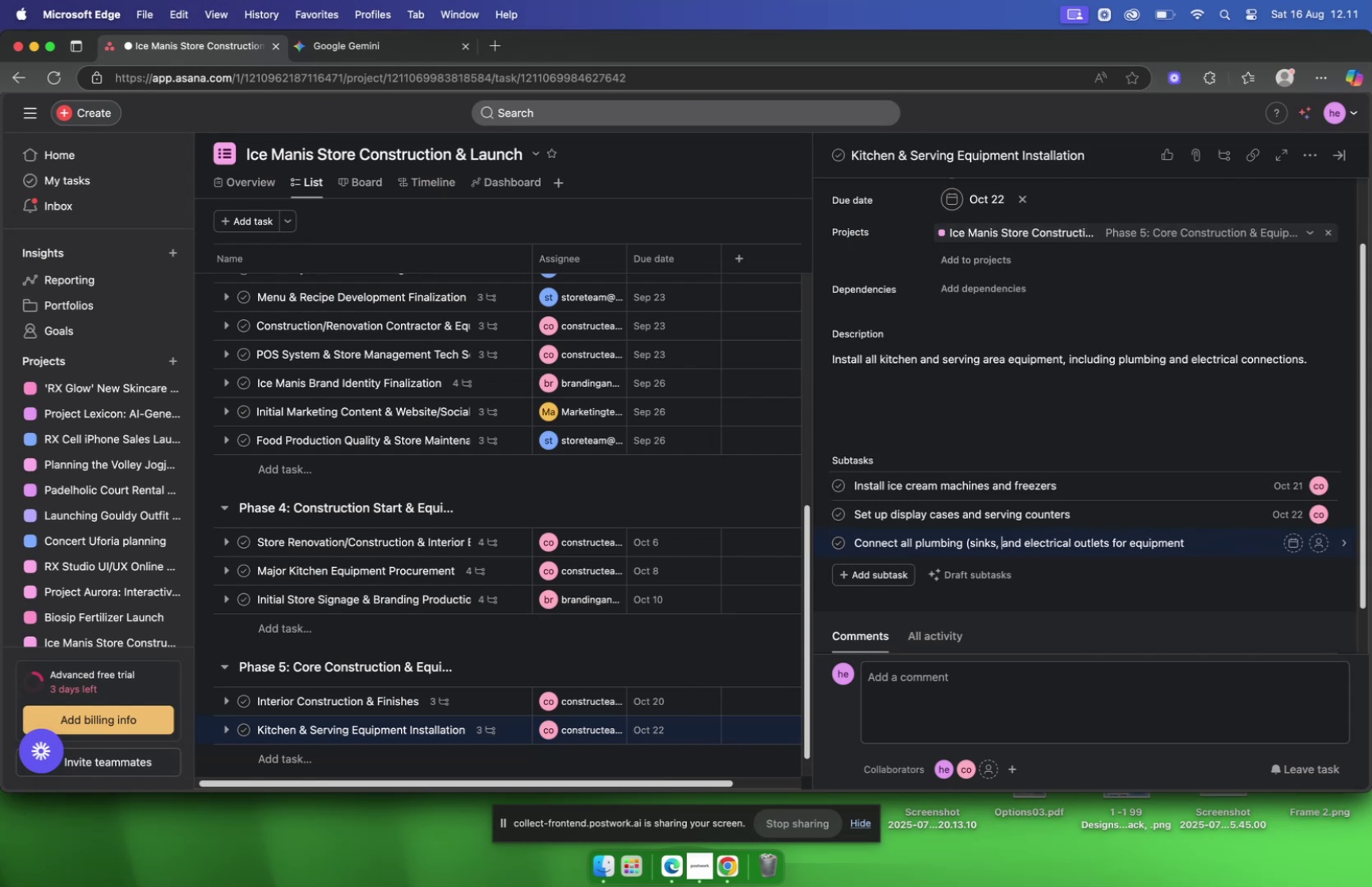 
key(Backspace)
 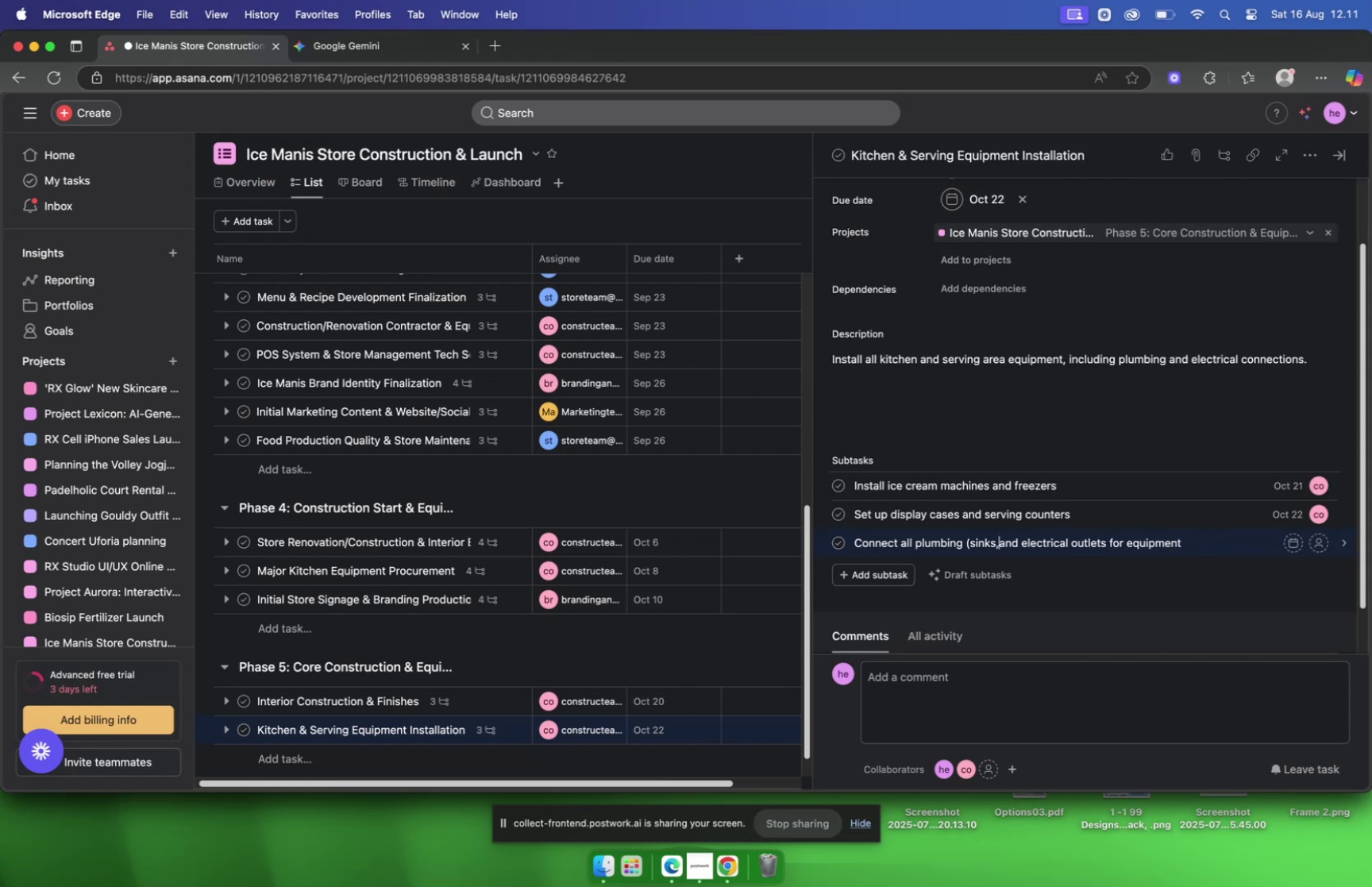 
key(Backspace)
 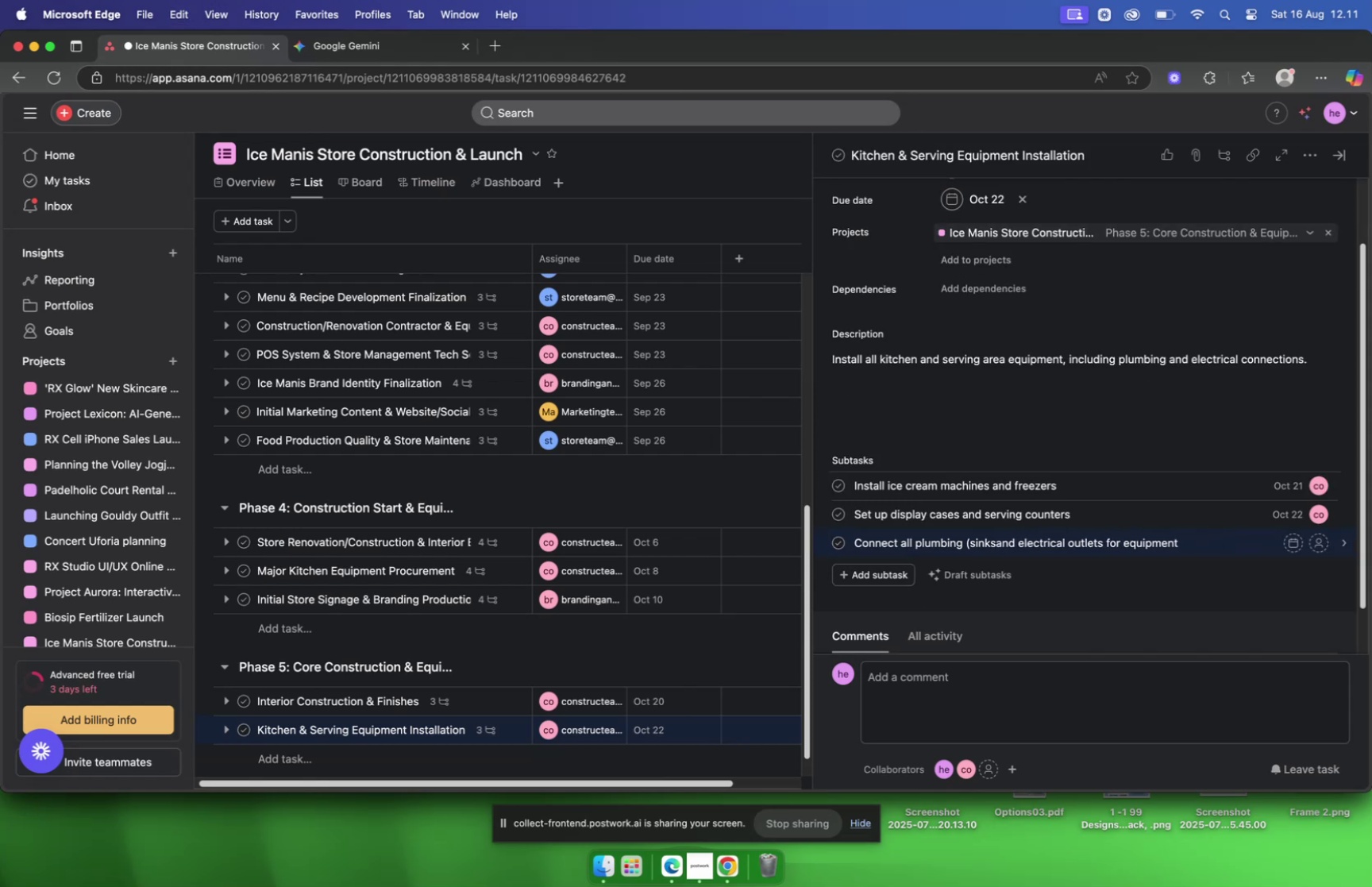 
key(Backspace)
 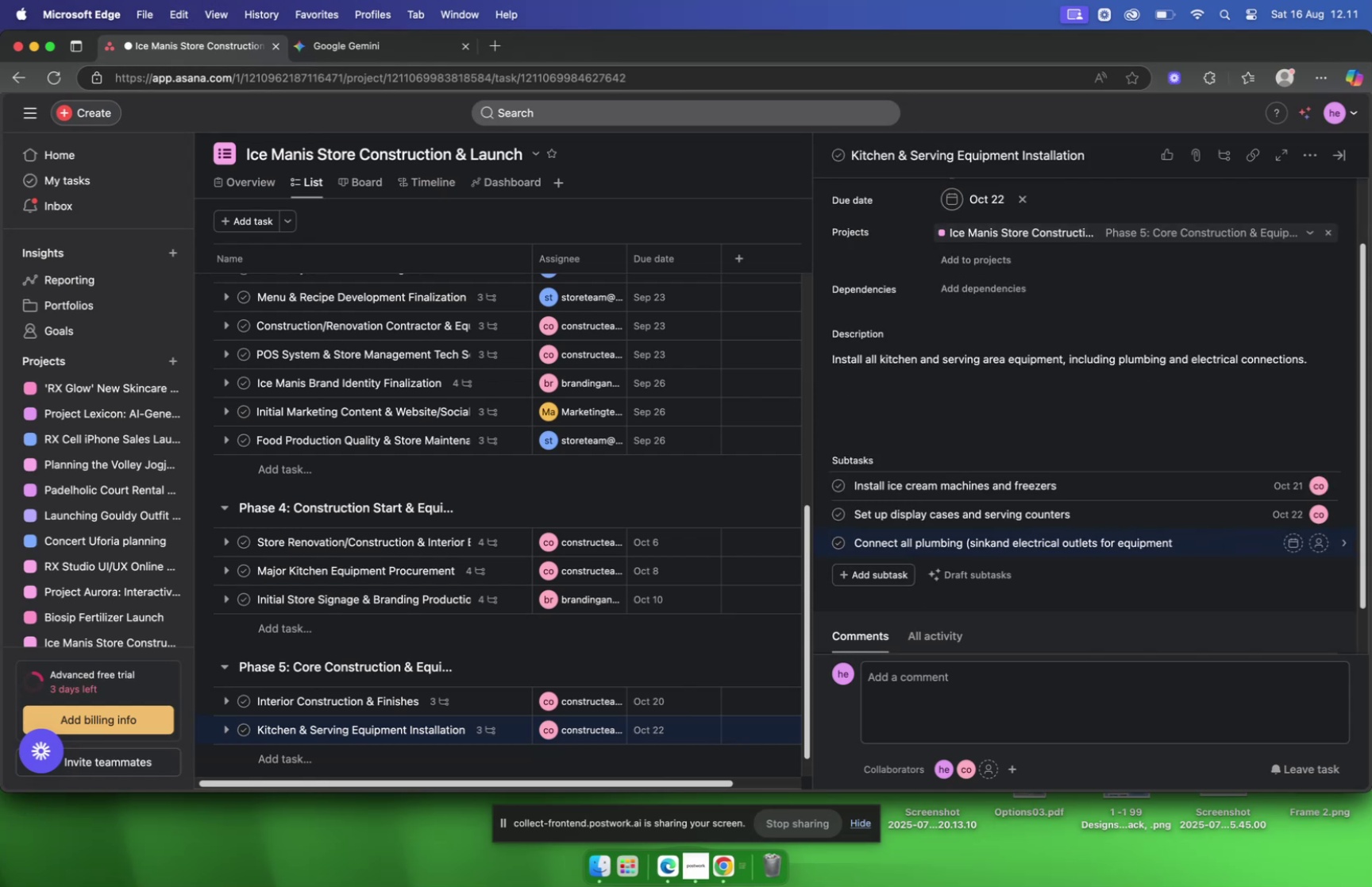 
key(Backspace)
 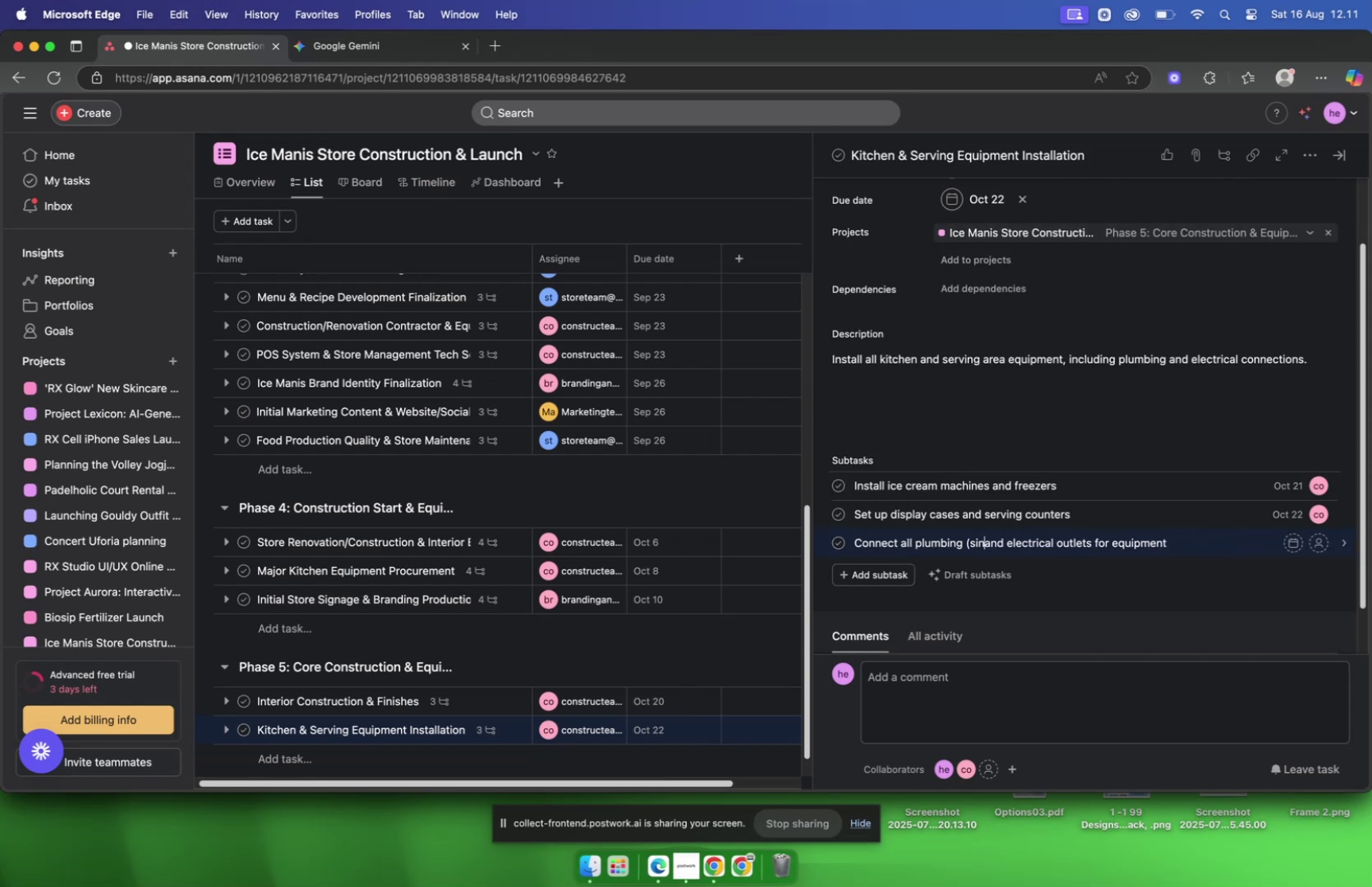 
key(Backspace)
 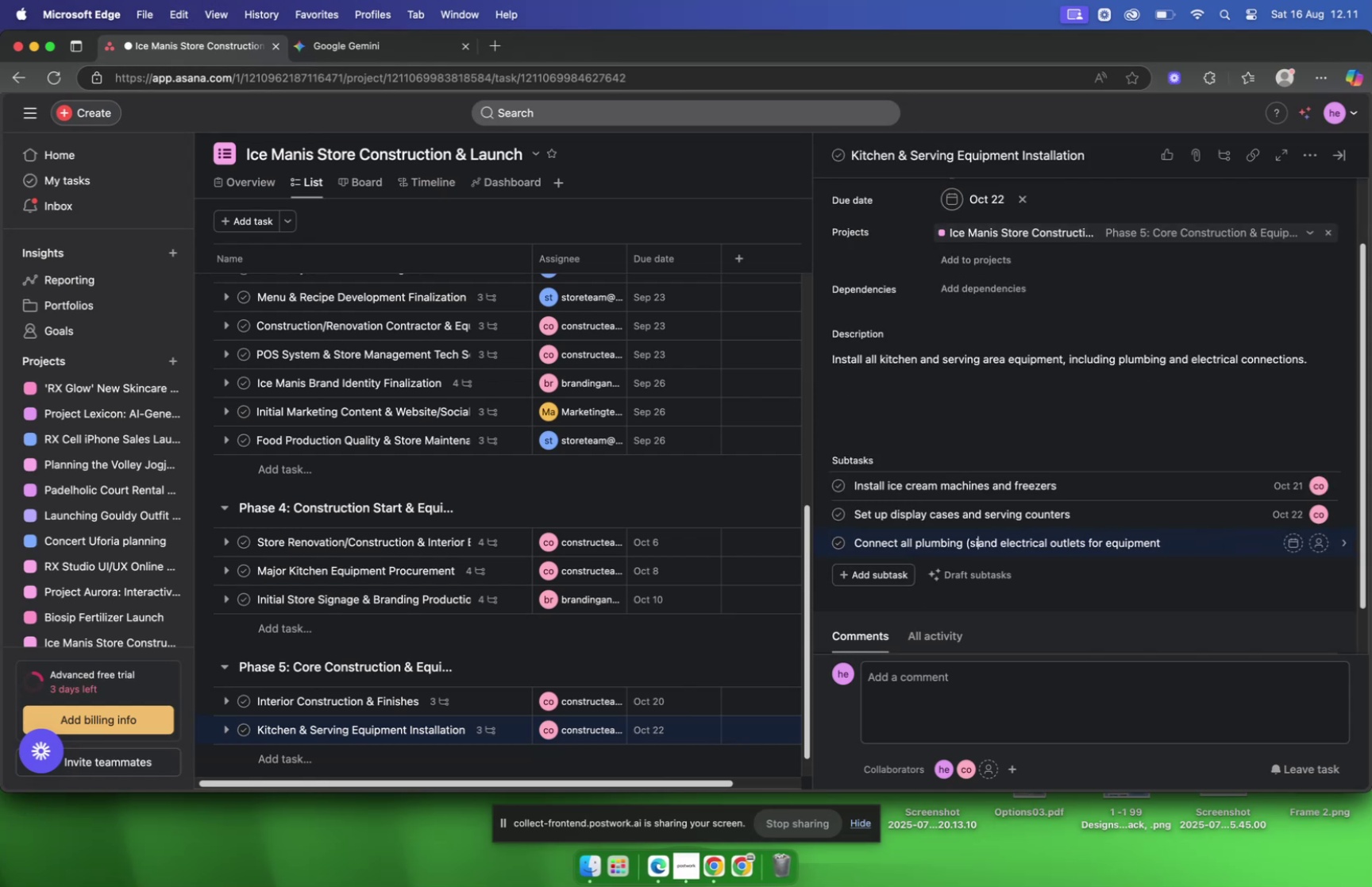 
key(Backspace)
 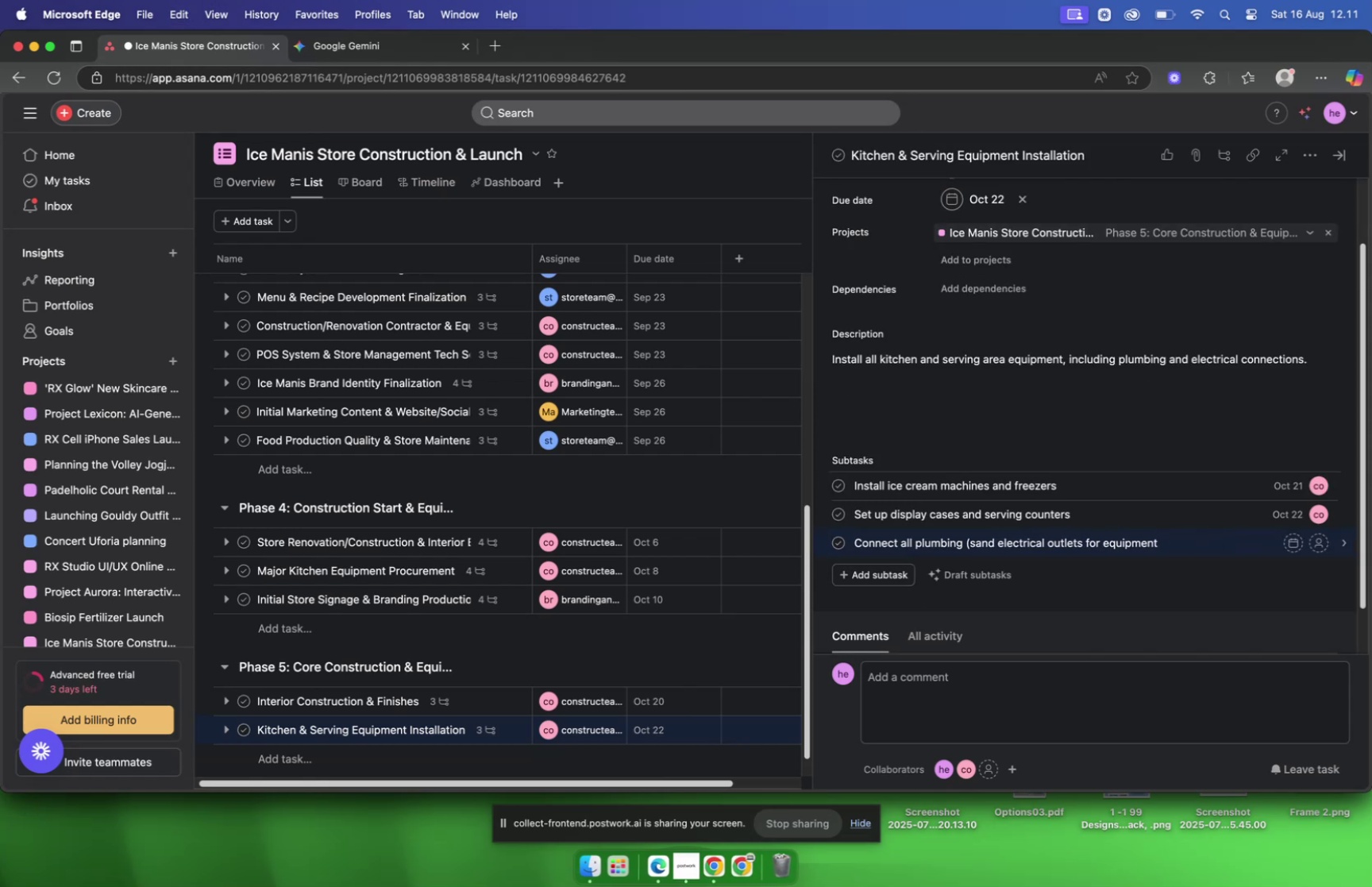 
key(Backspace)
 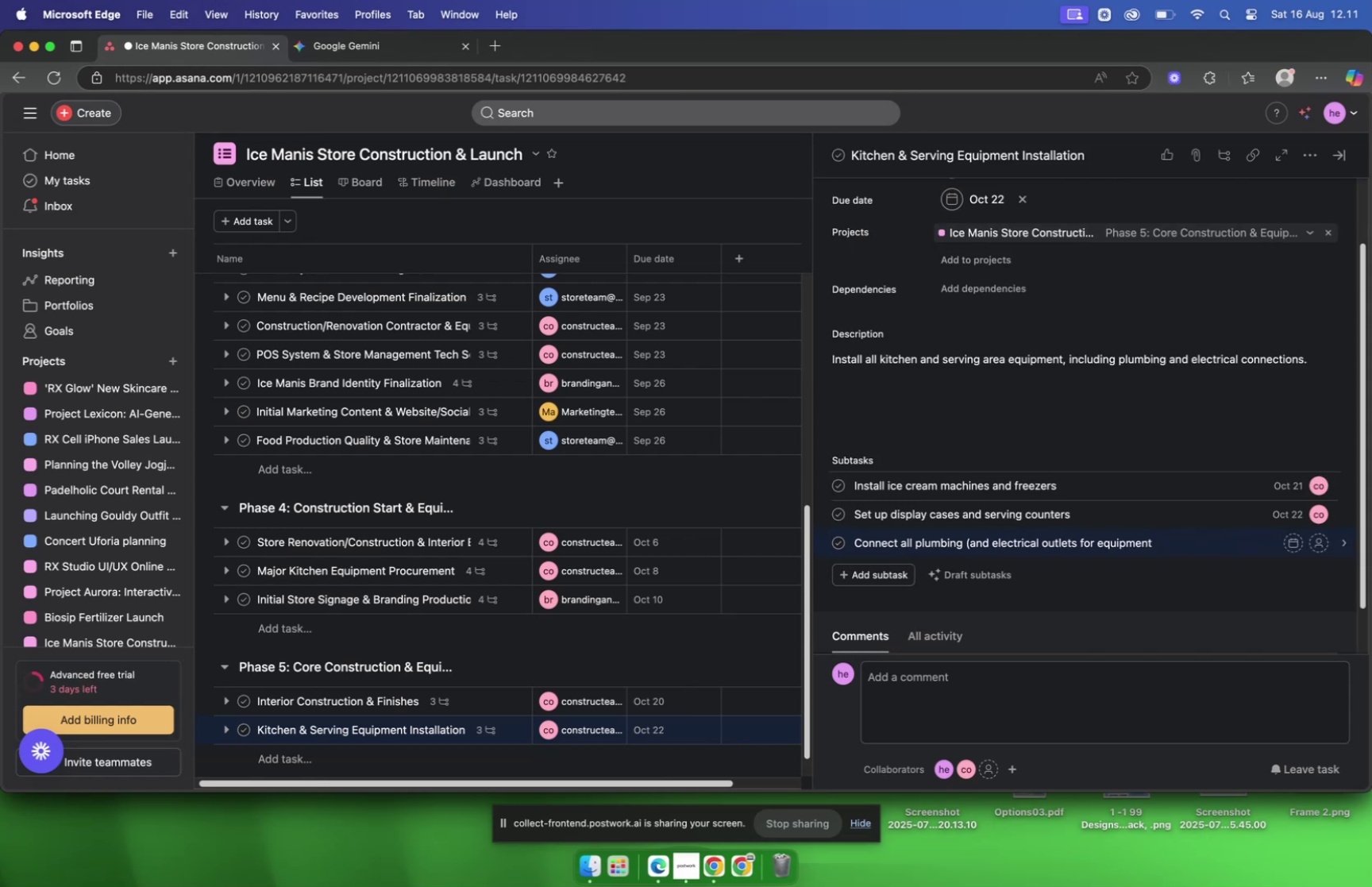 
key(Backspace)
 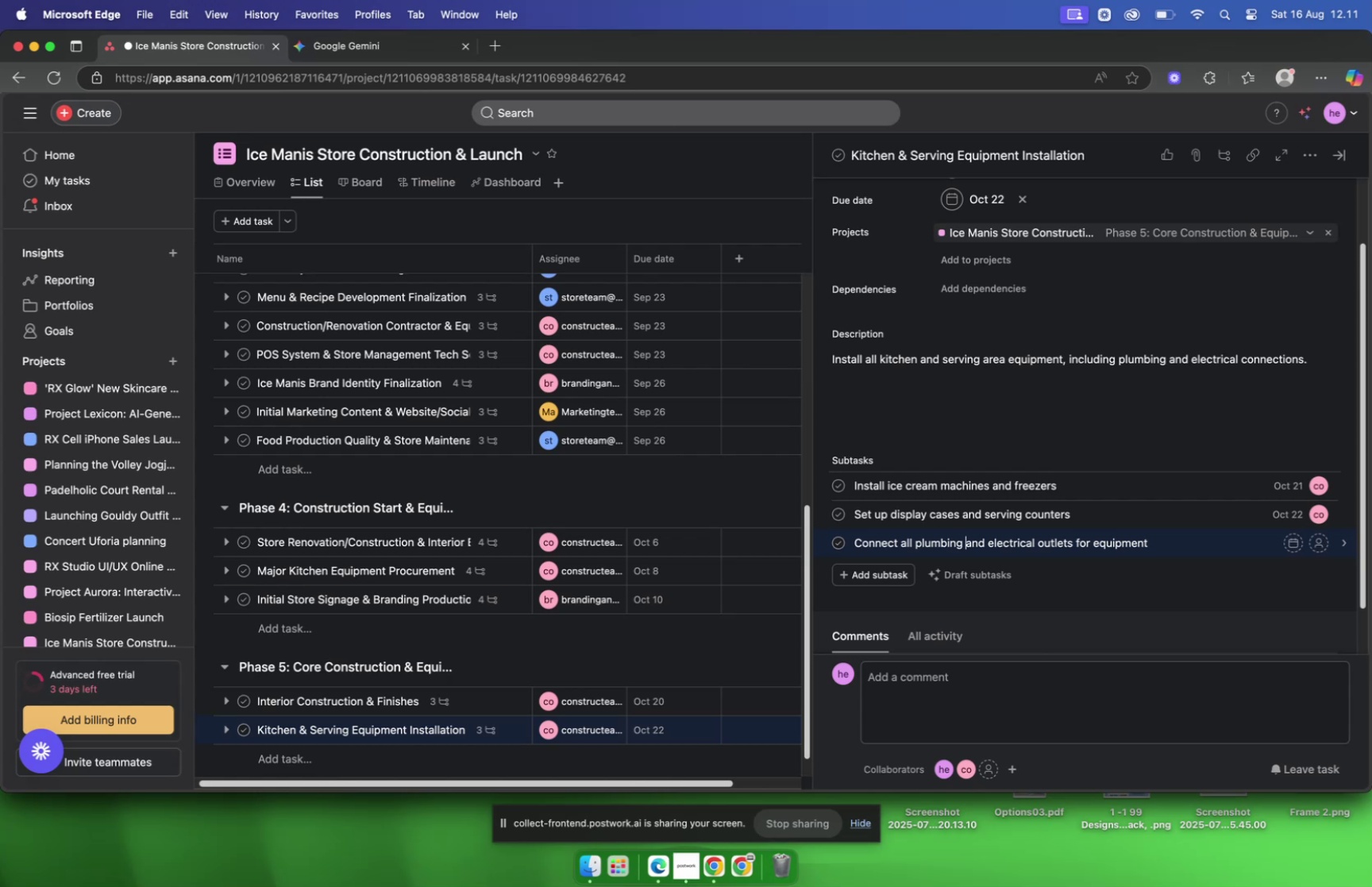 
key(Backspace)
 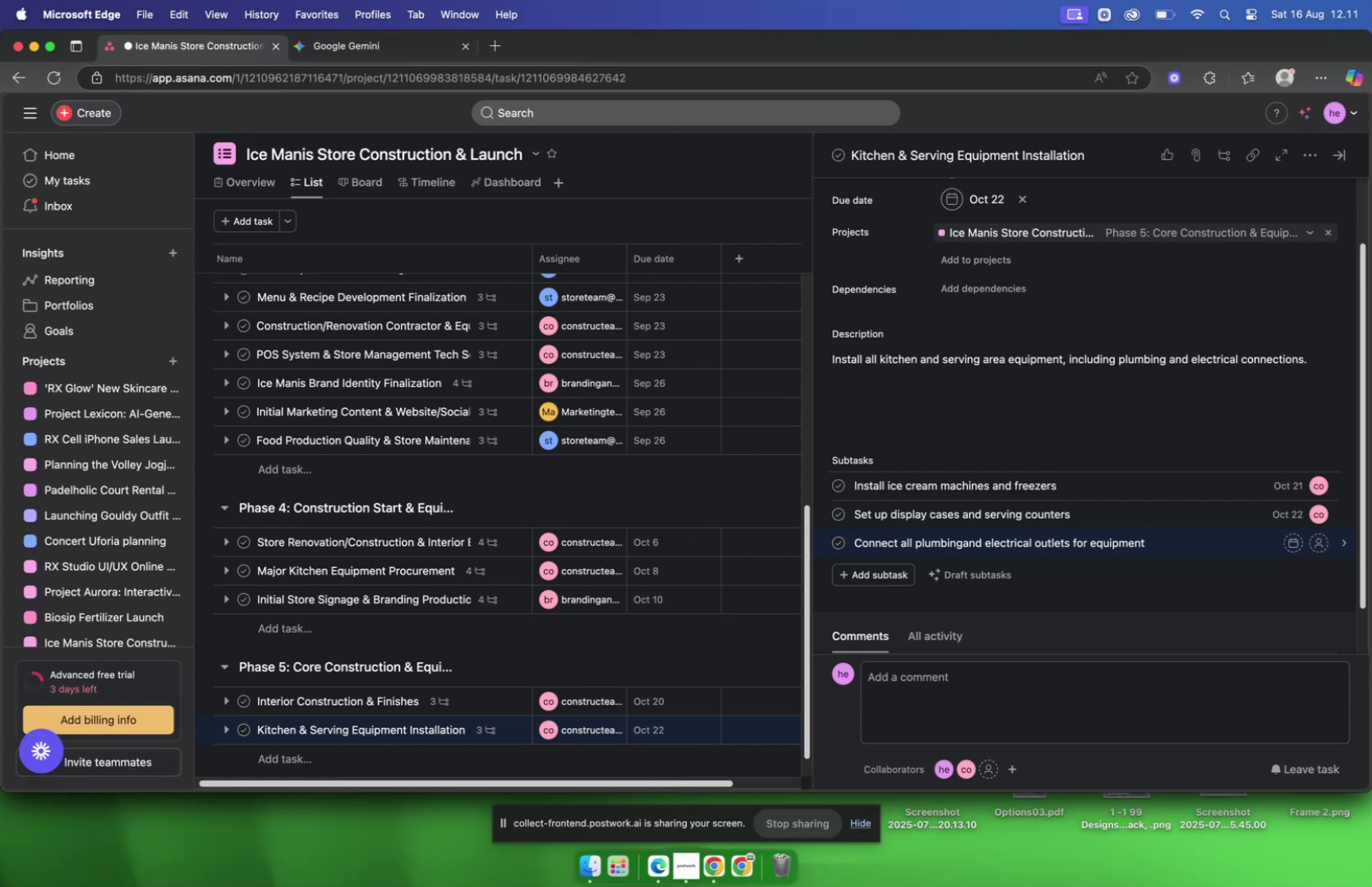 
key(Space)
 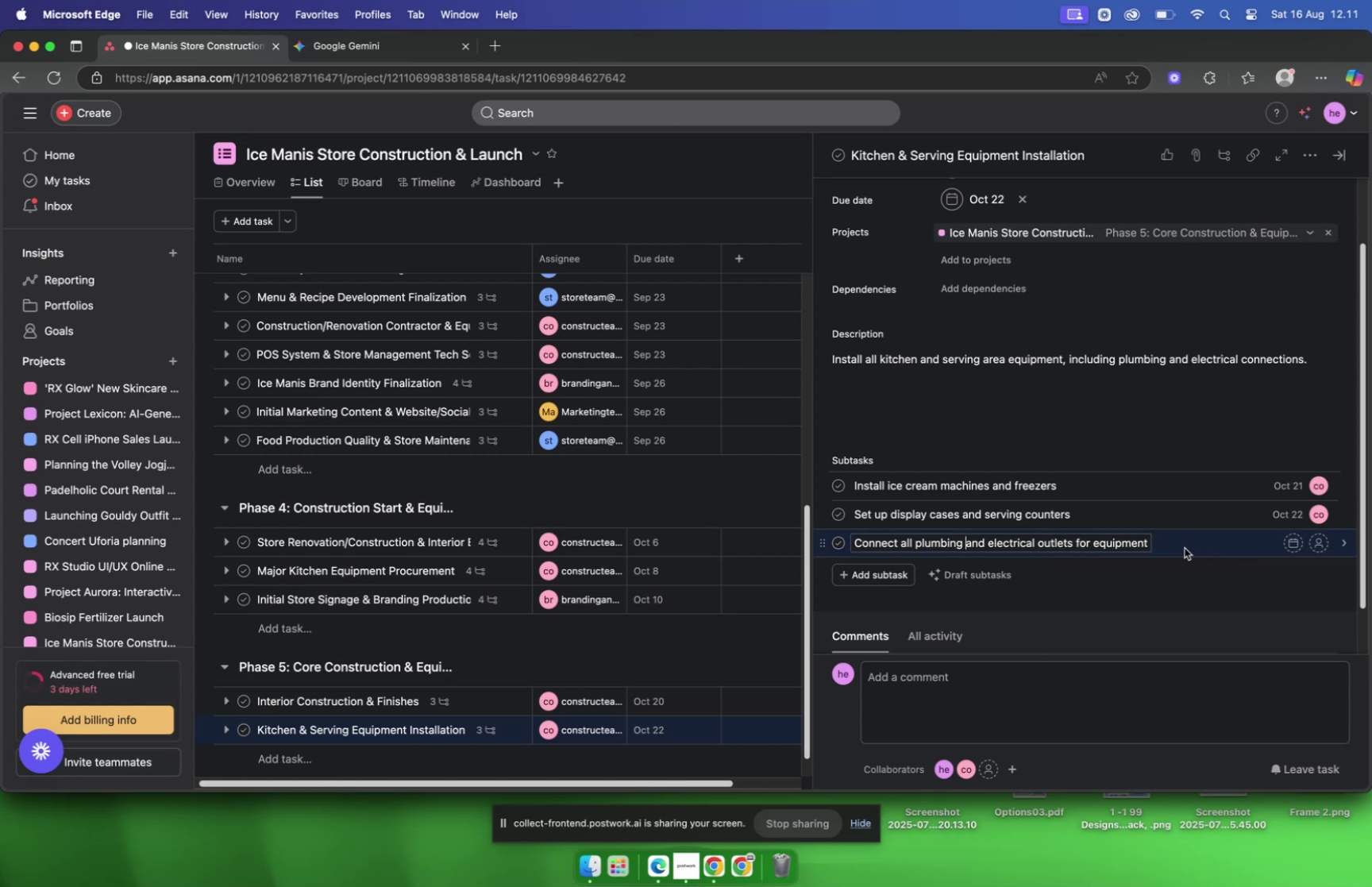 
left_click([1185, 547])
 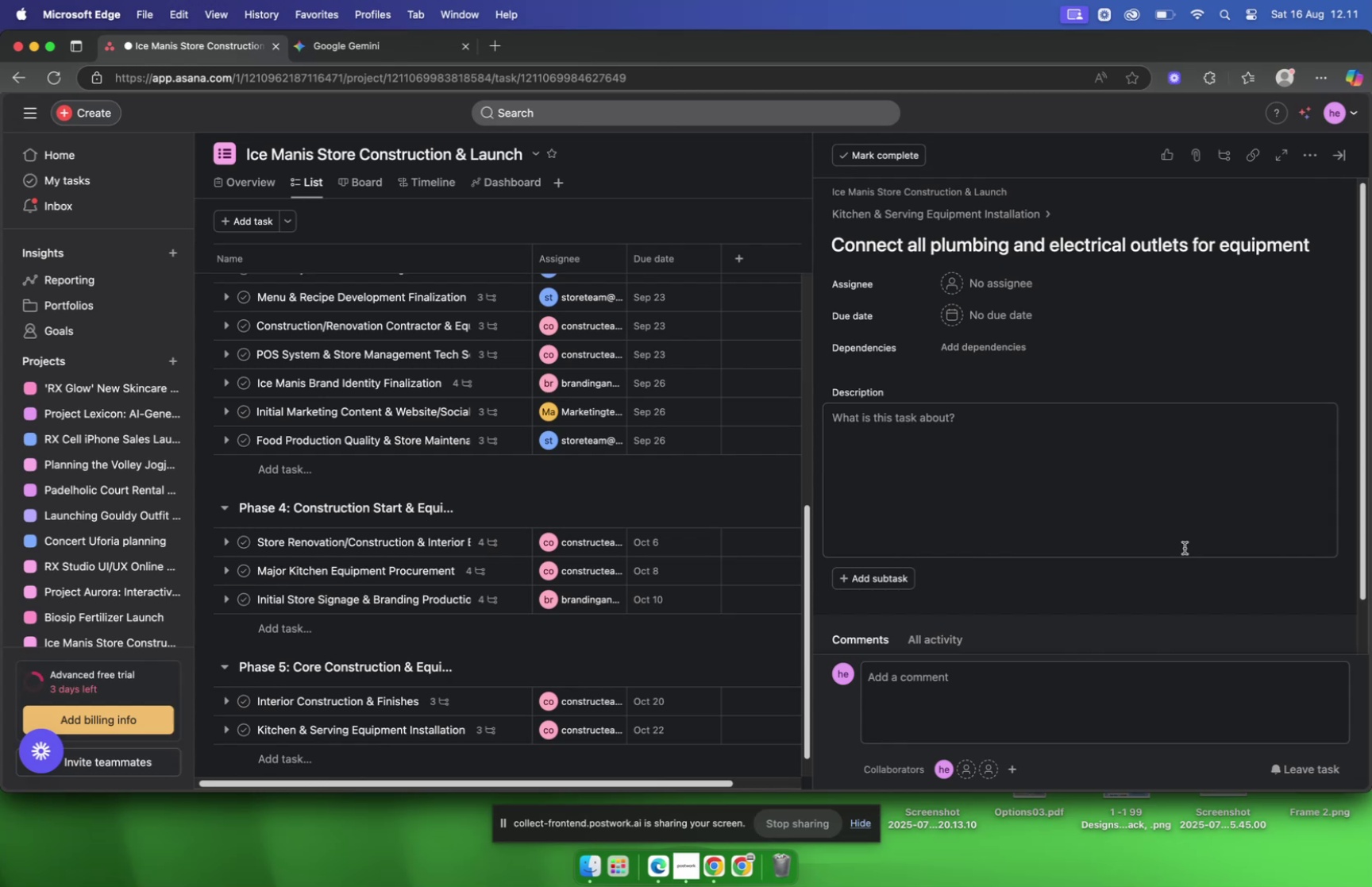 
wait(21.42)
 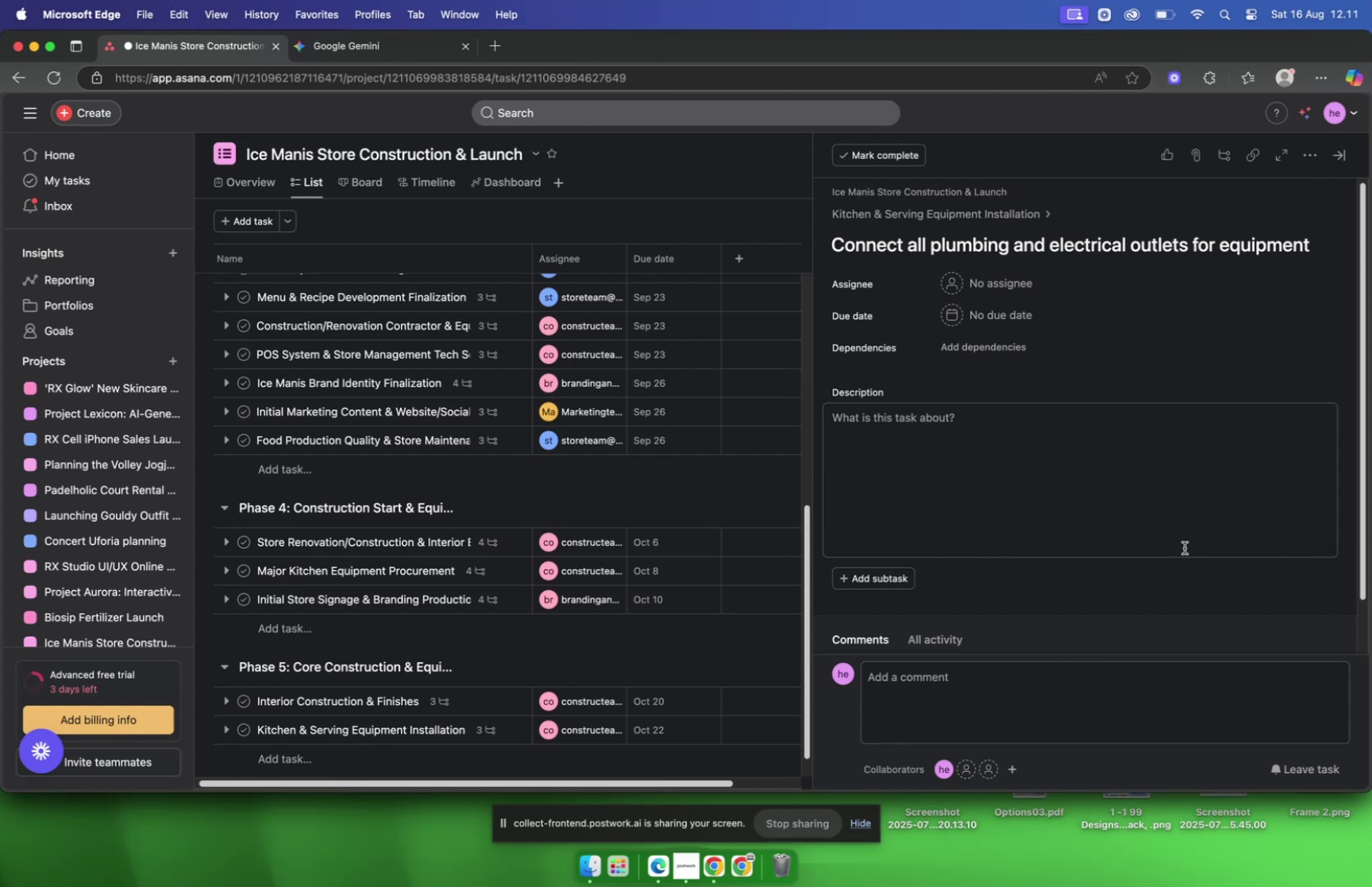 
left_click([362, 51])
 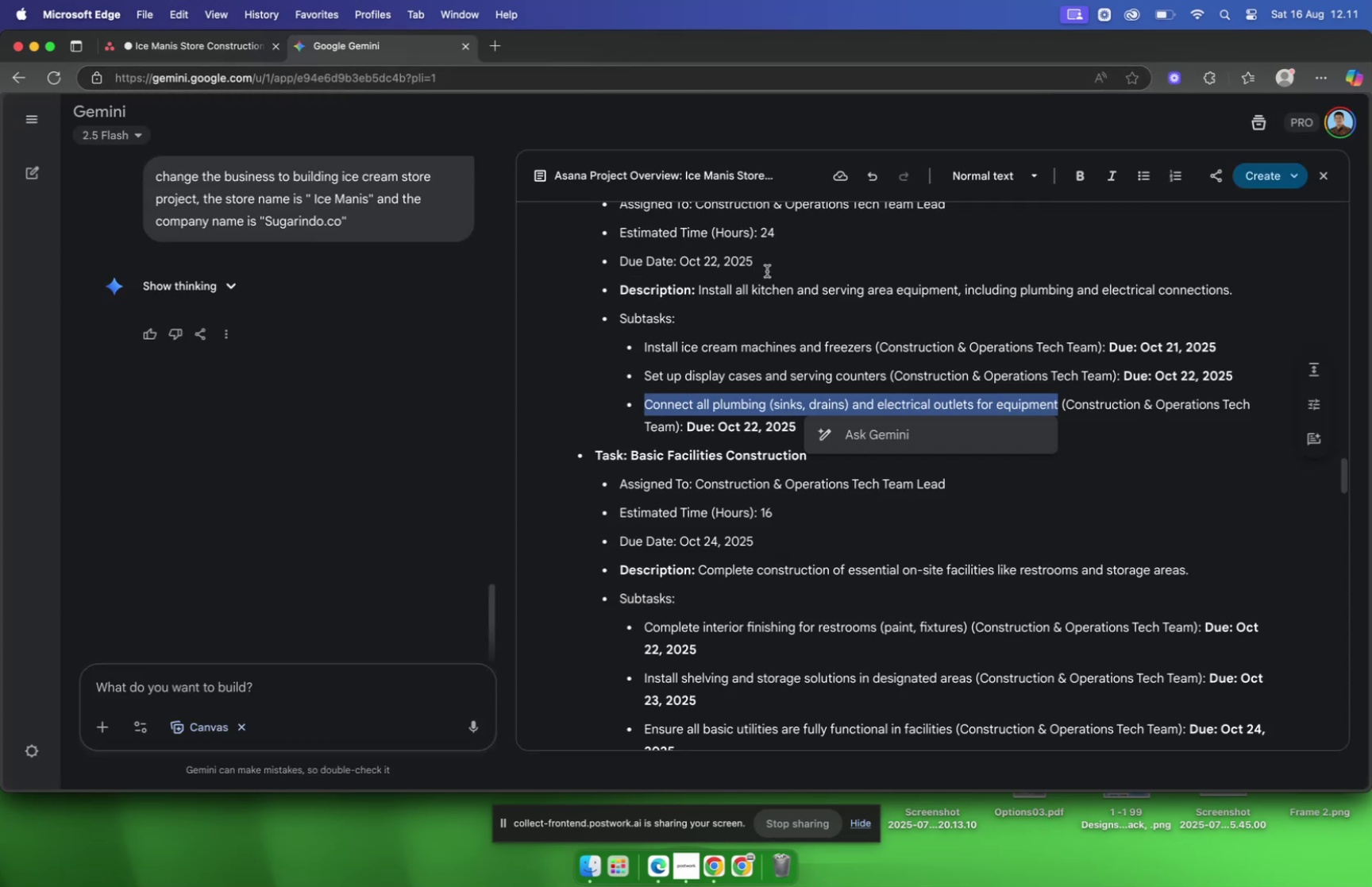 
left_click([719, 415])
 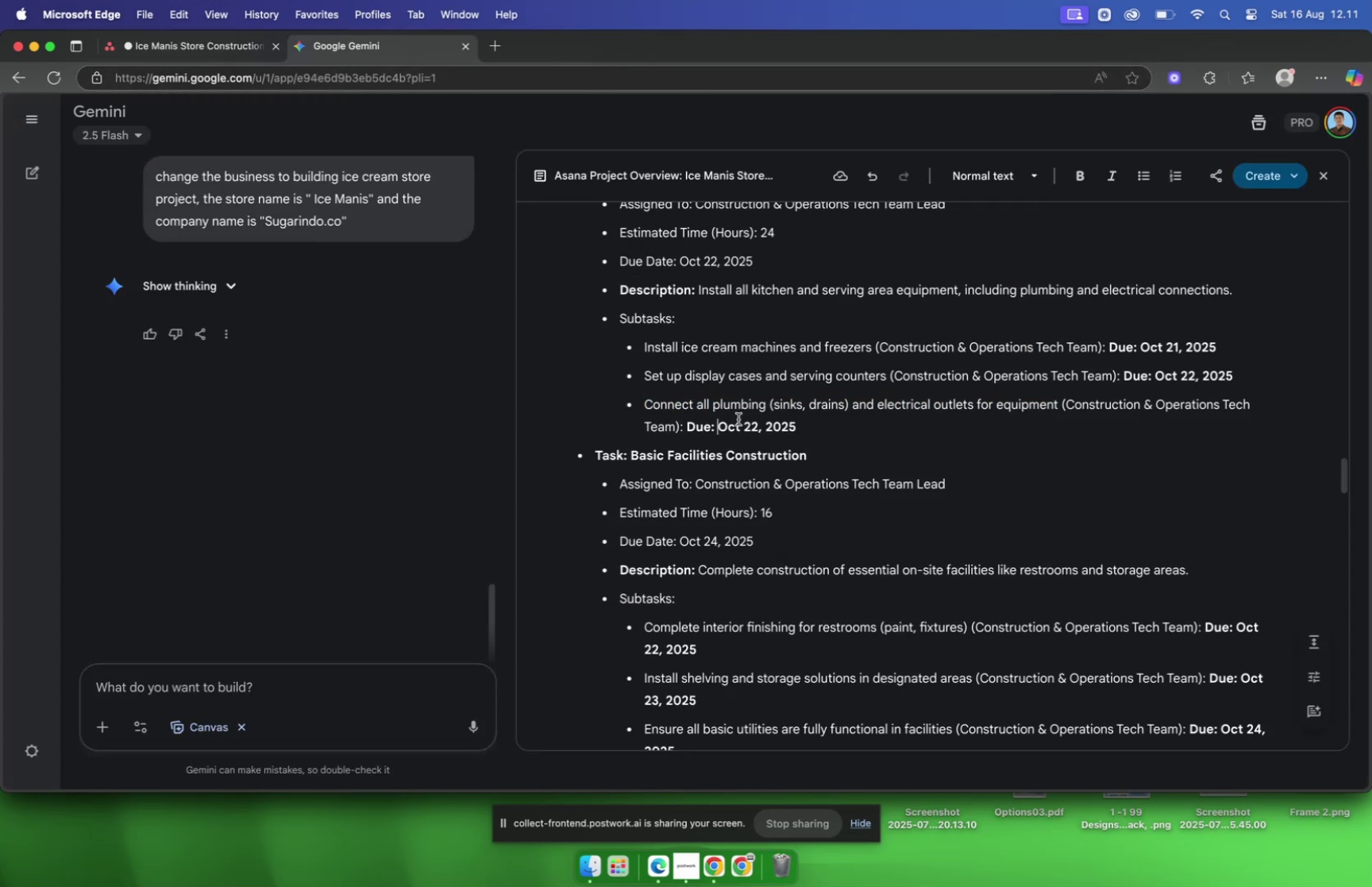 
left_click_drag(start_coordinate=[738, 420], to_coordinate=[780, 419])
 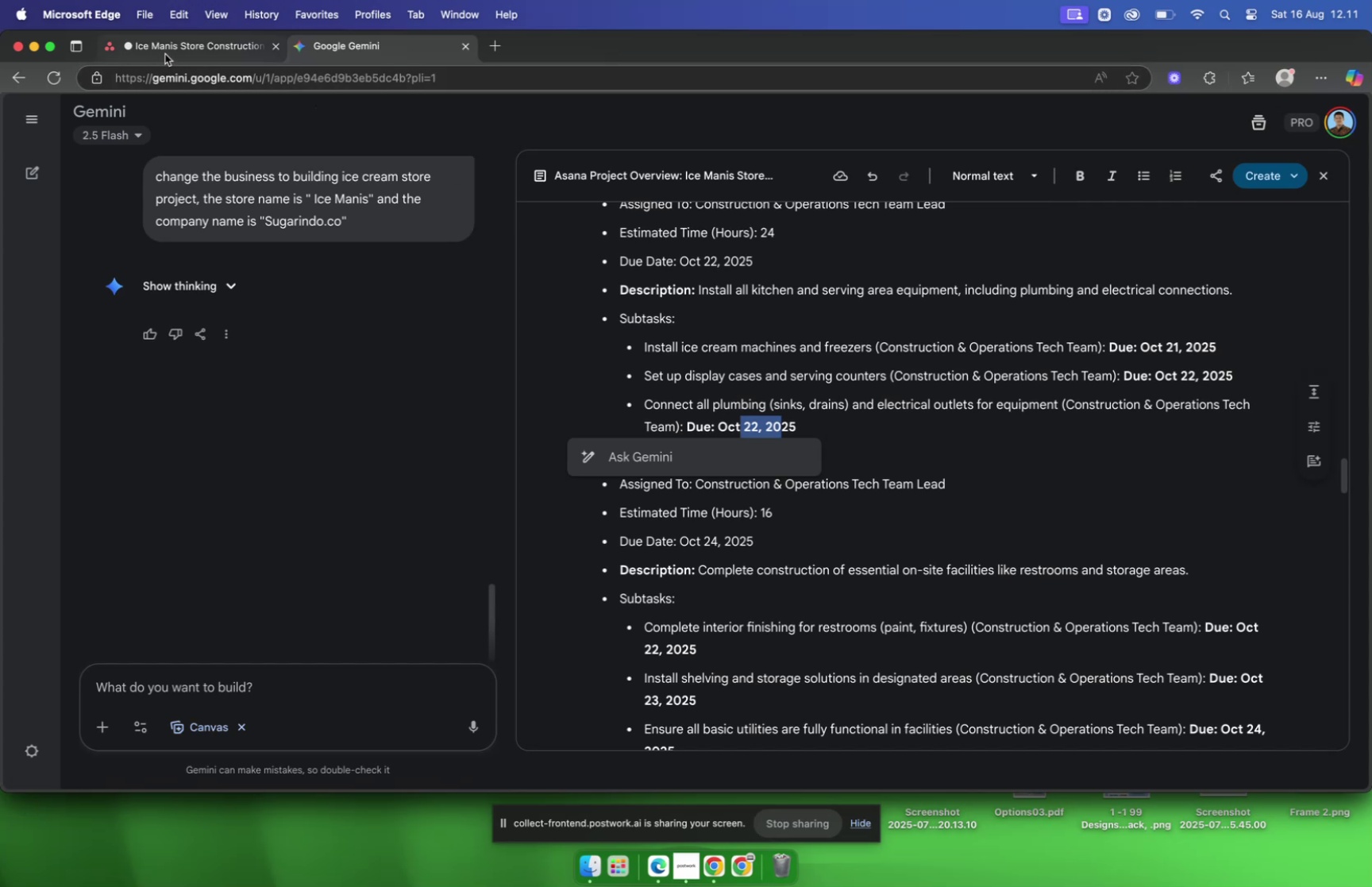 
left_click([165, 54])
 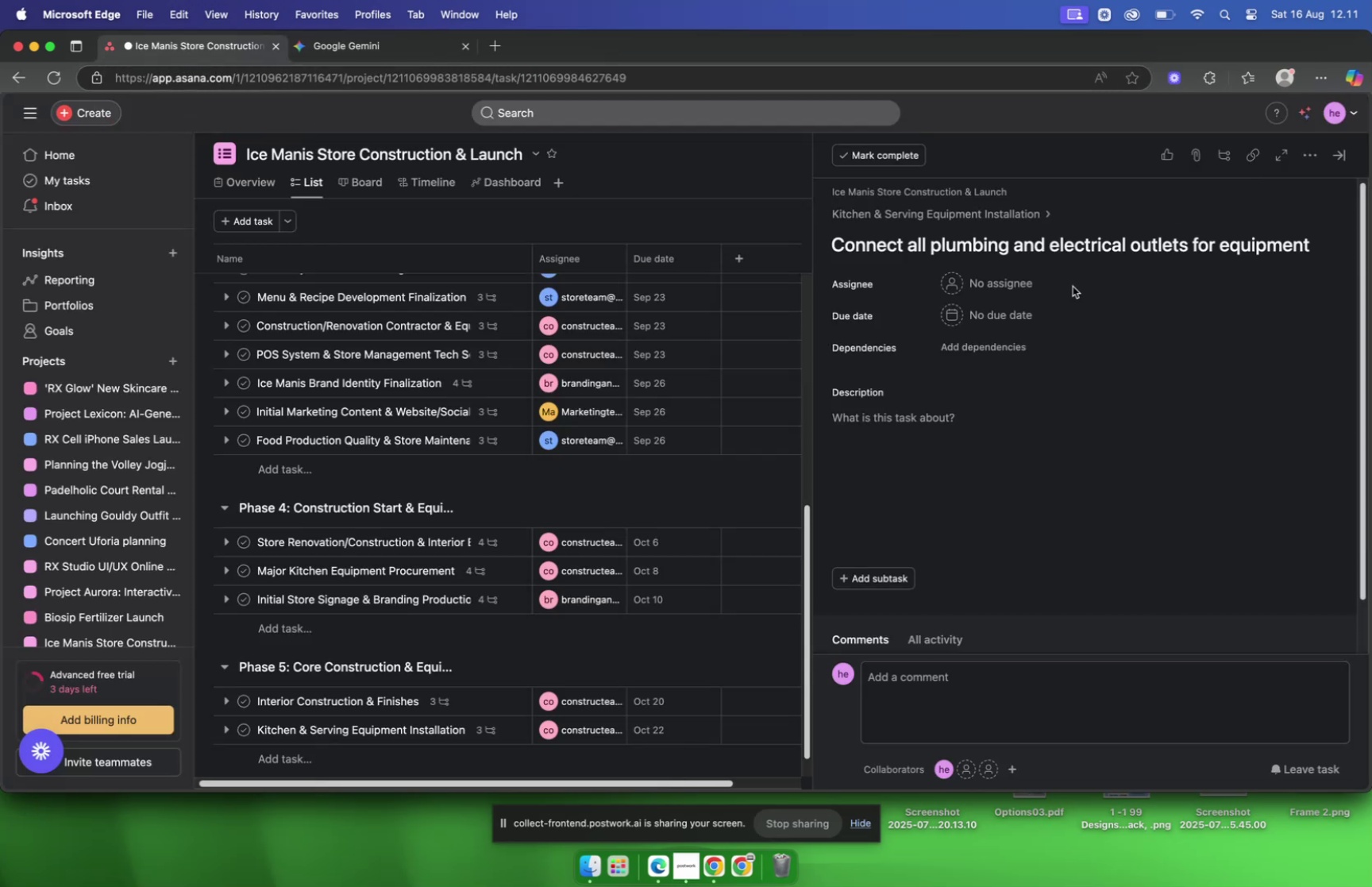 
left_click([1039, 283])
 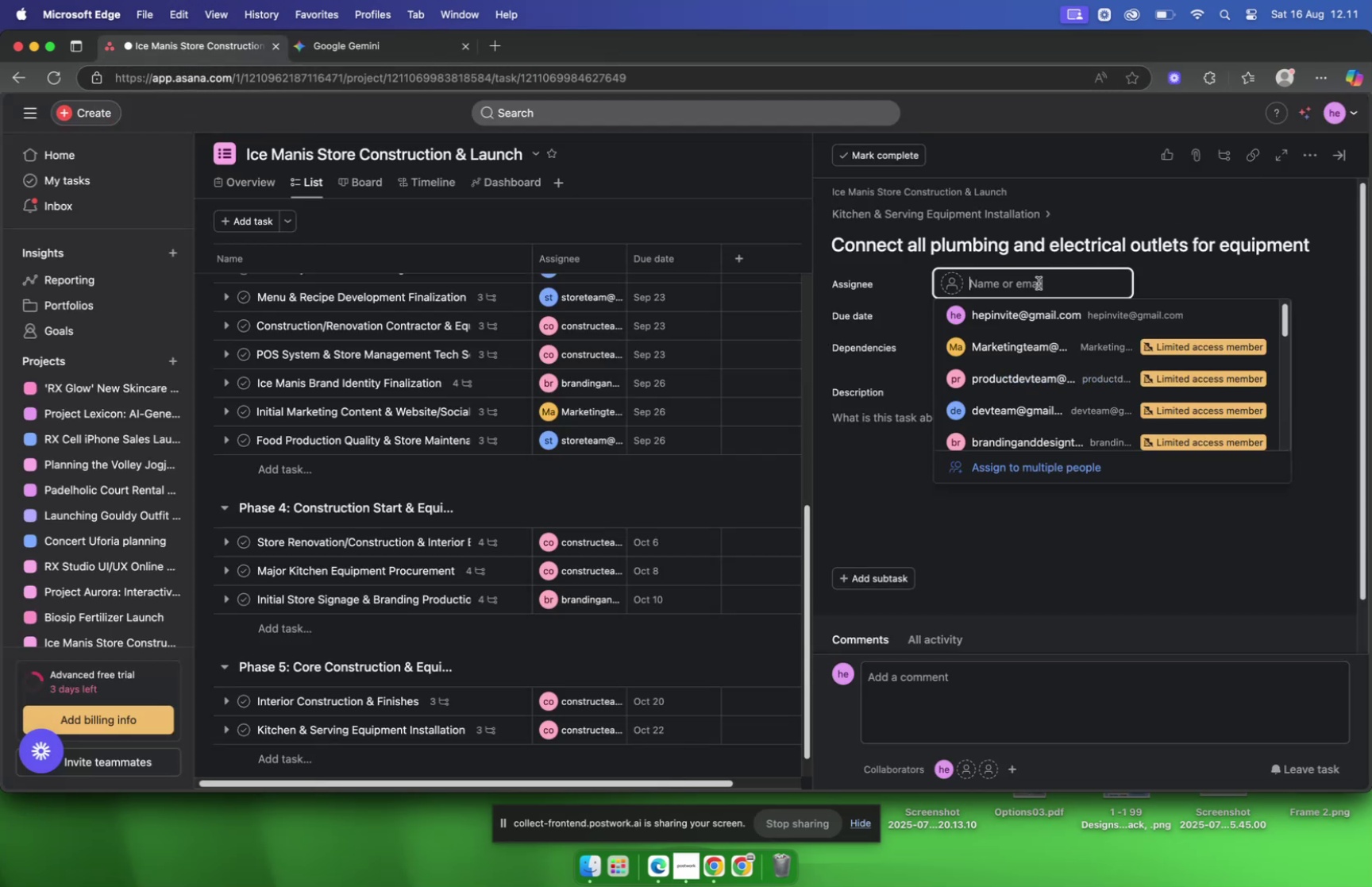 
type(cons)
 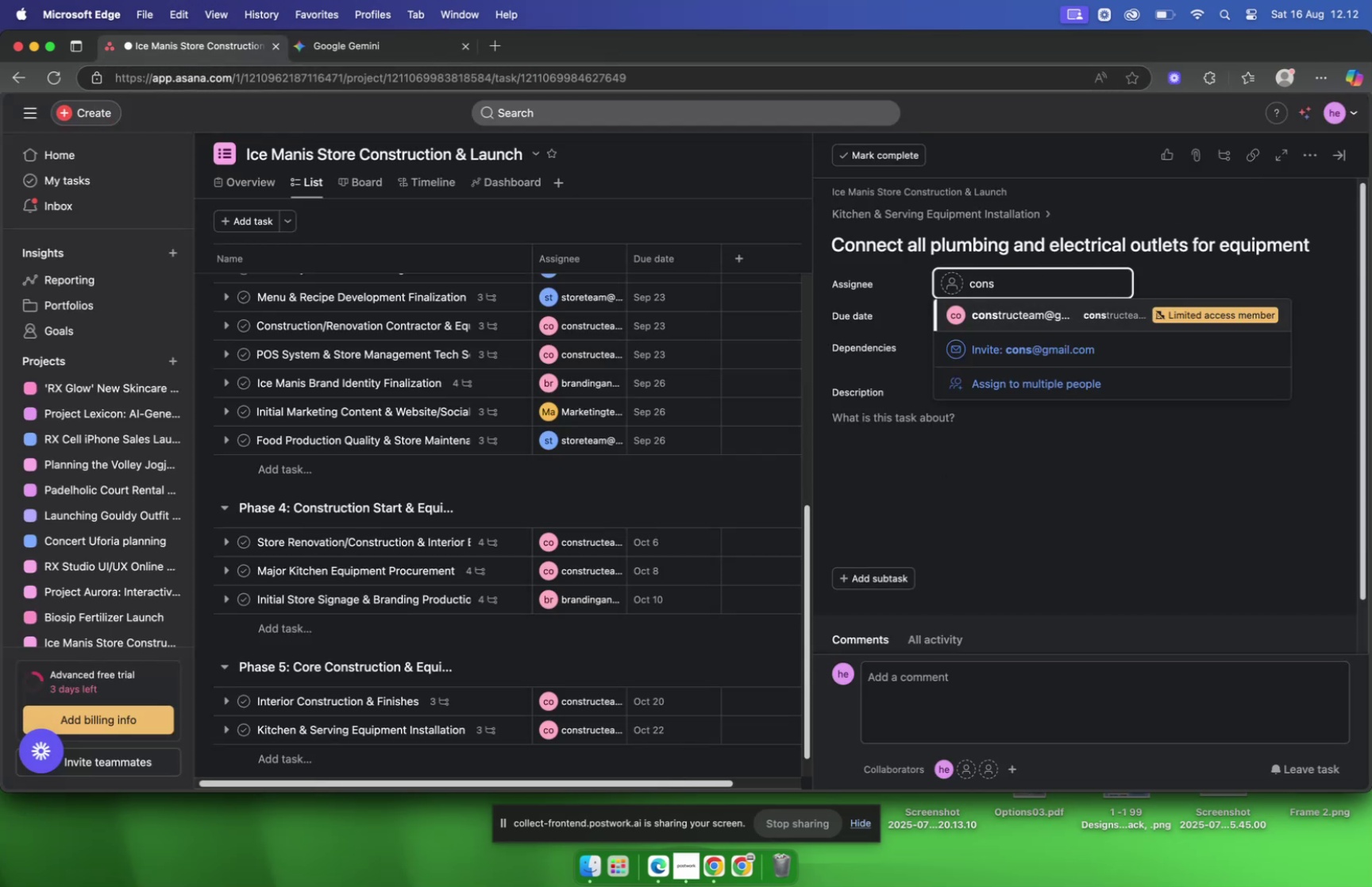 
key(Enter)
 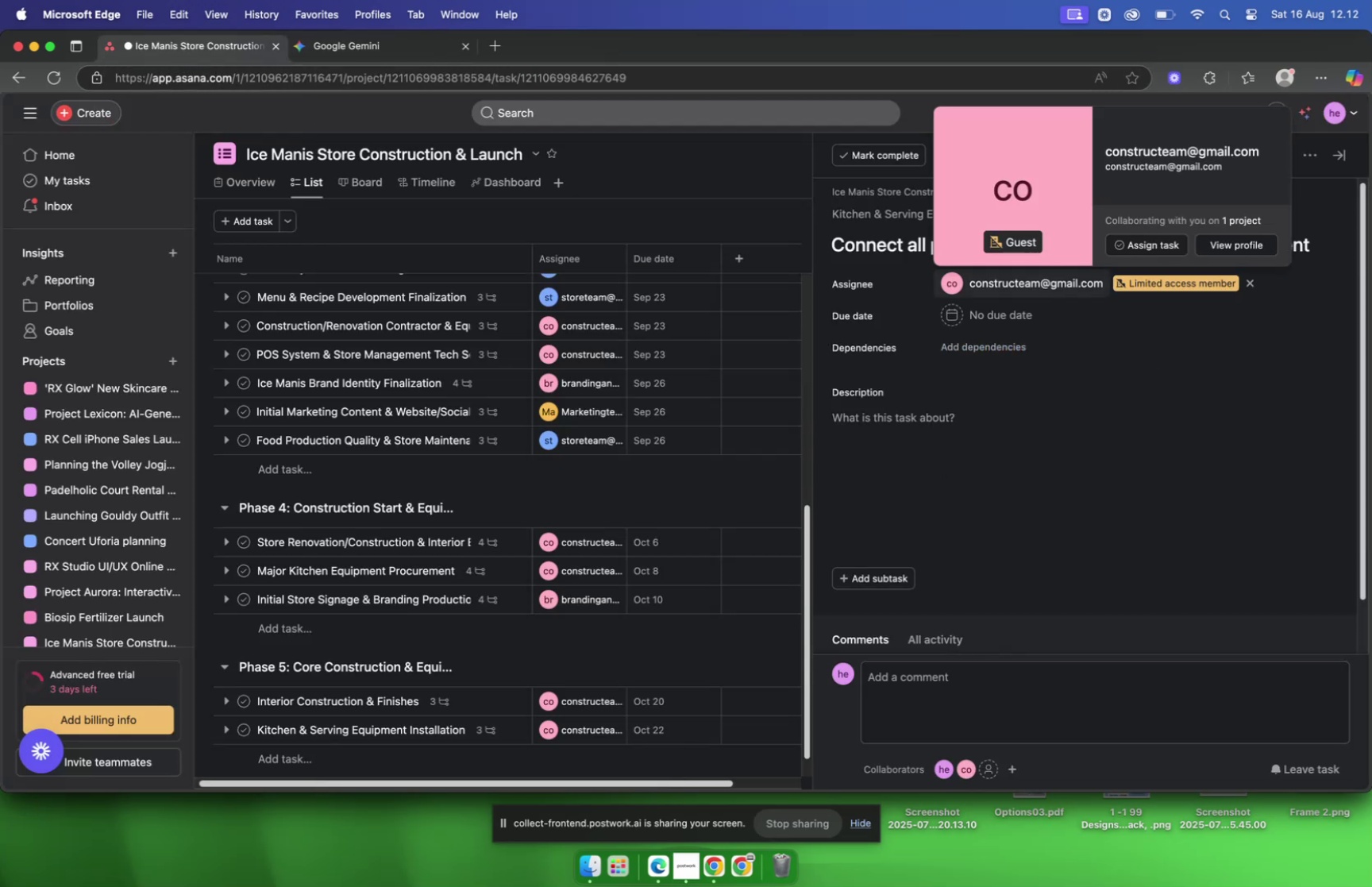 
hold_key(key=Tab, duration=0.46)
 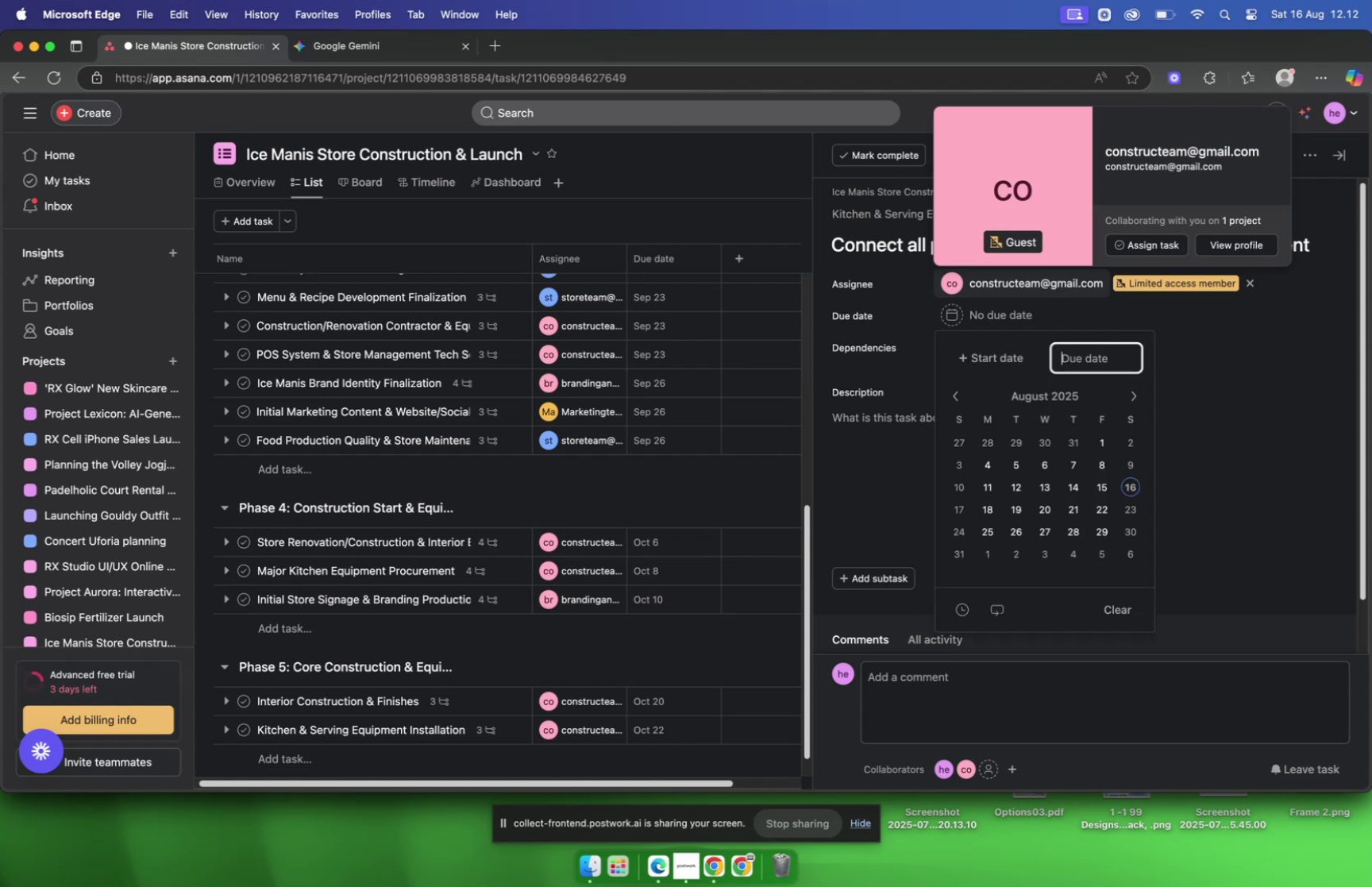 
key(D)
 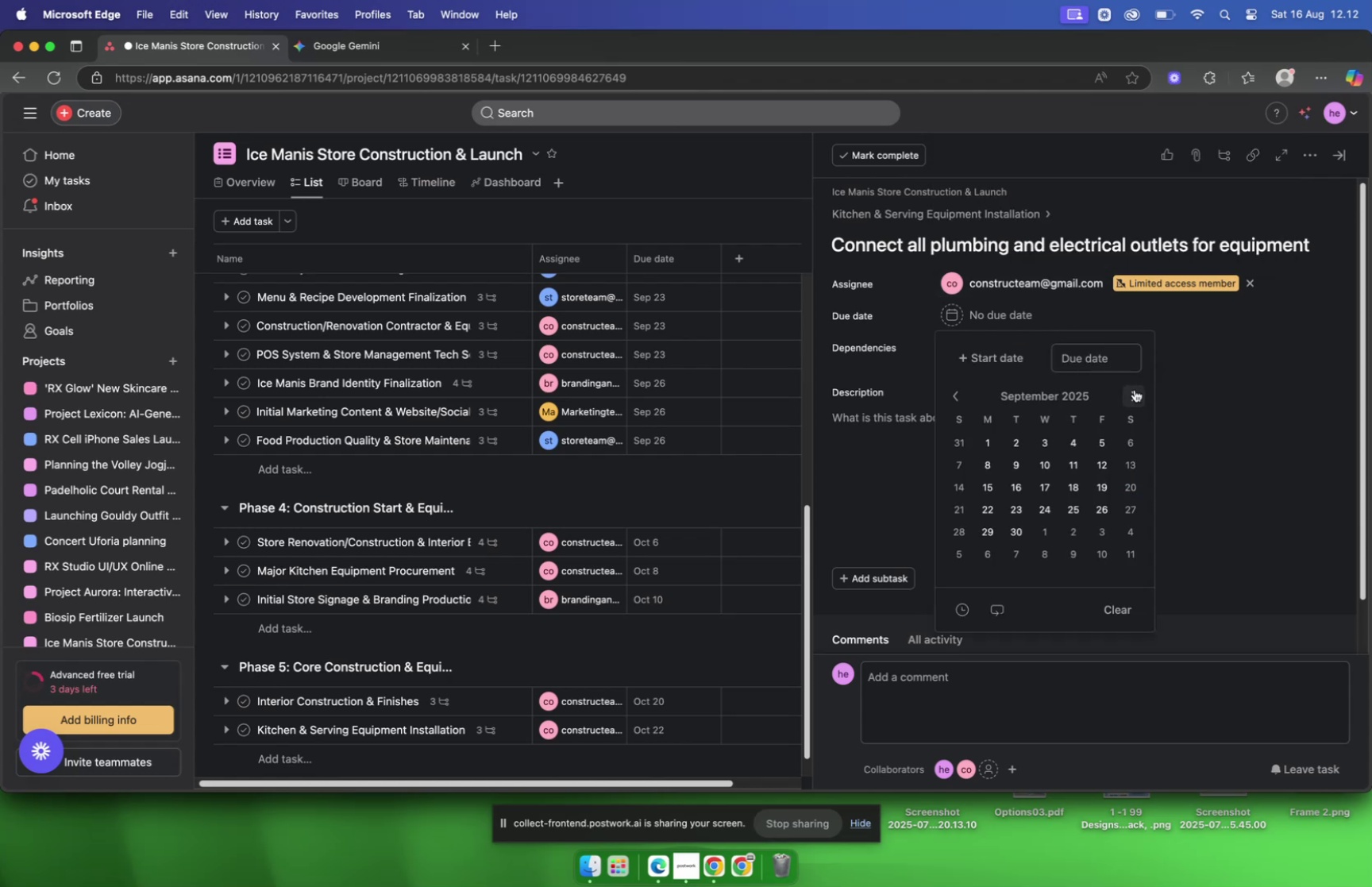 
left_click([1135, 389])
 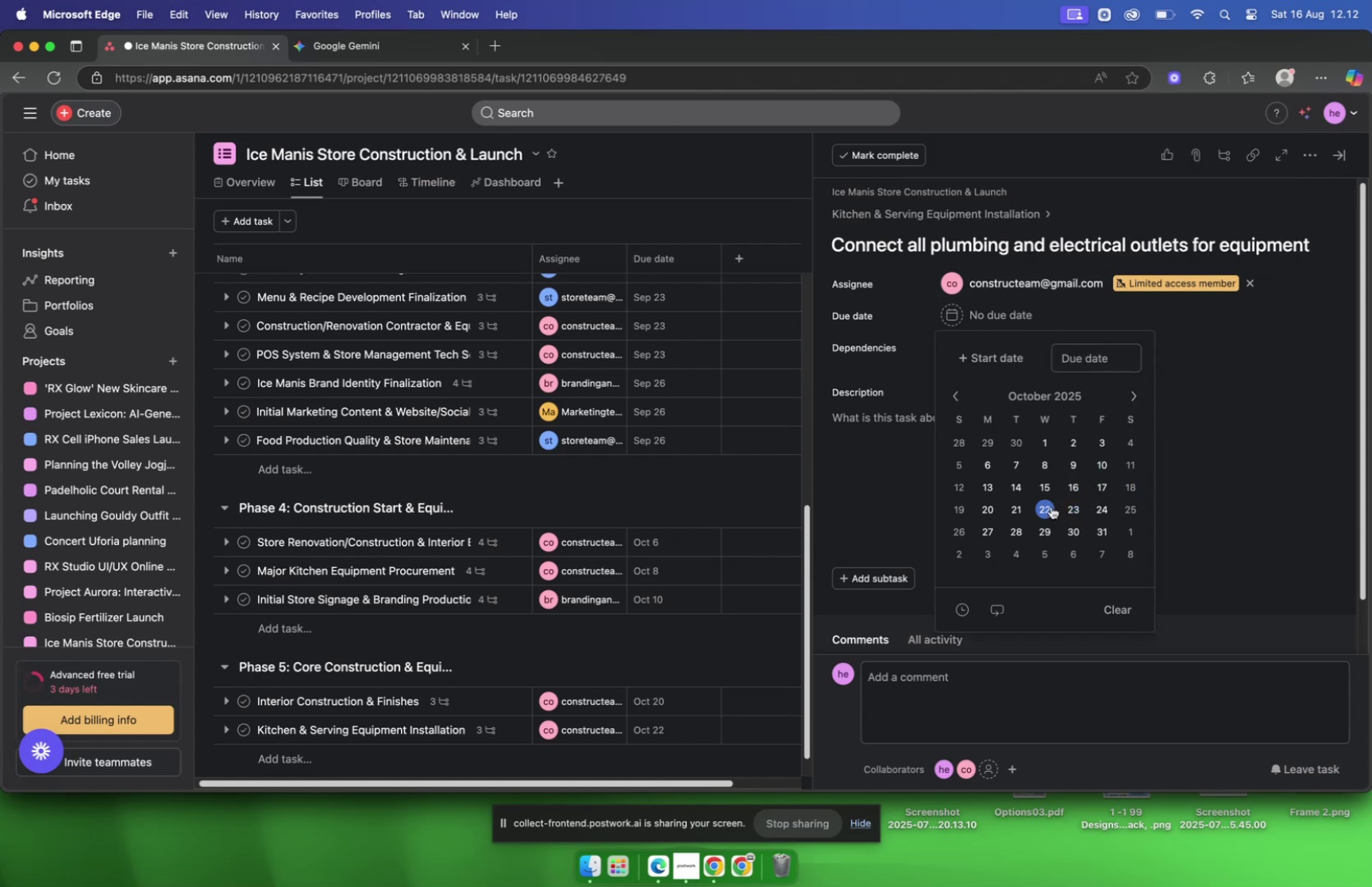 
wait(5.54)
 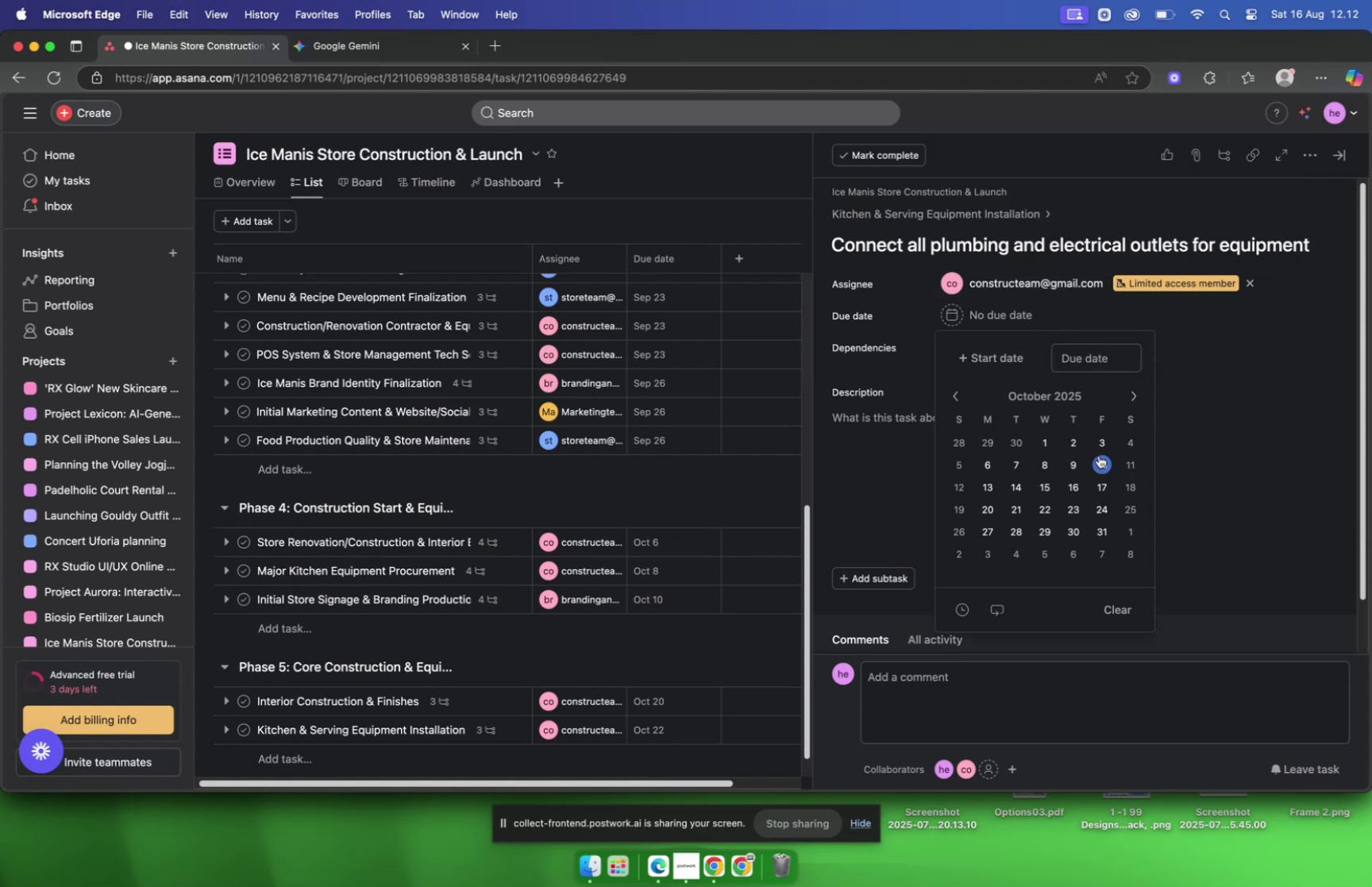 
left_click([913, 488])
 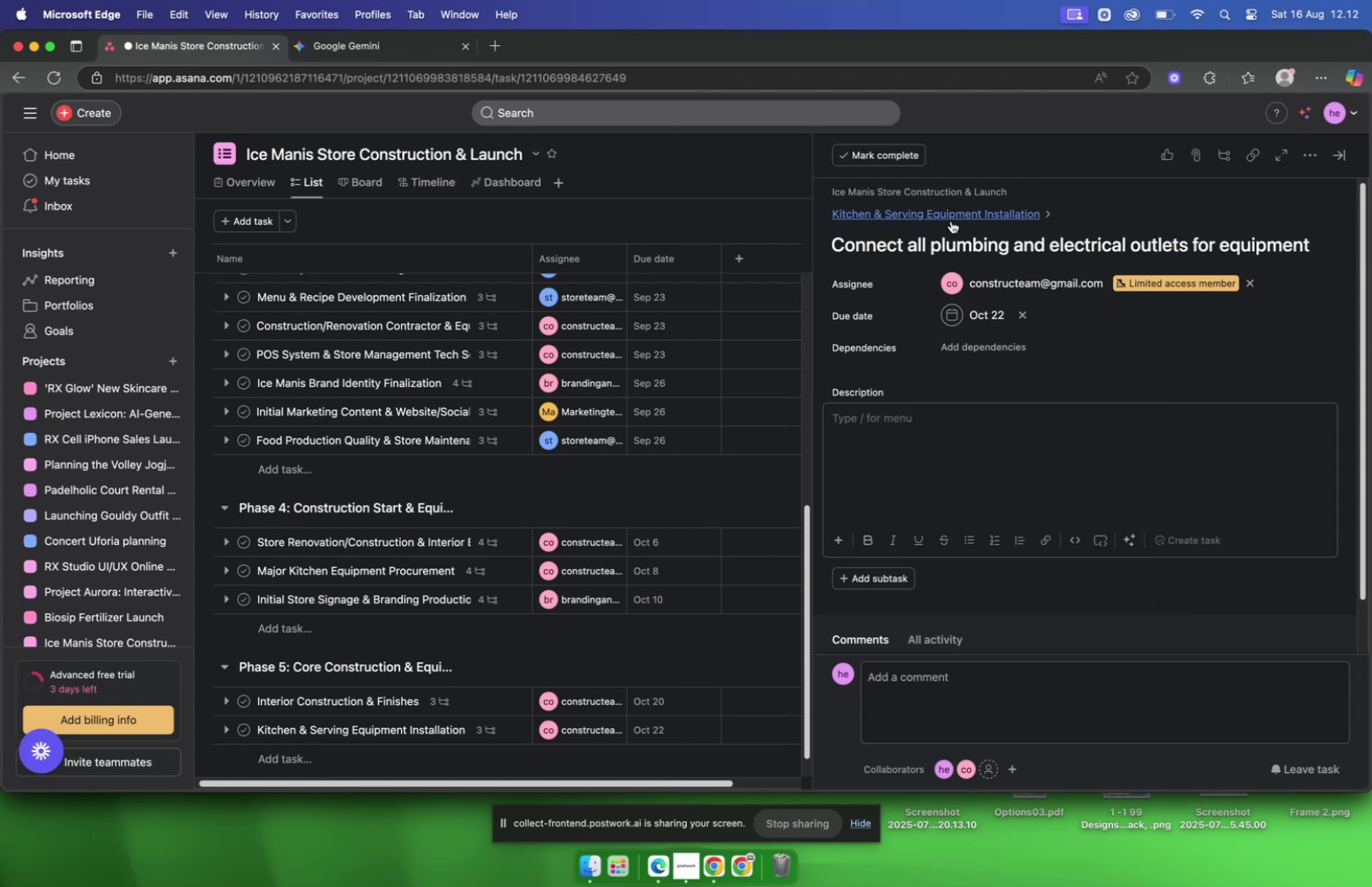 
left_click([950, 222])
 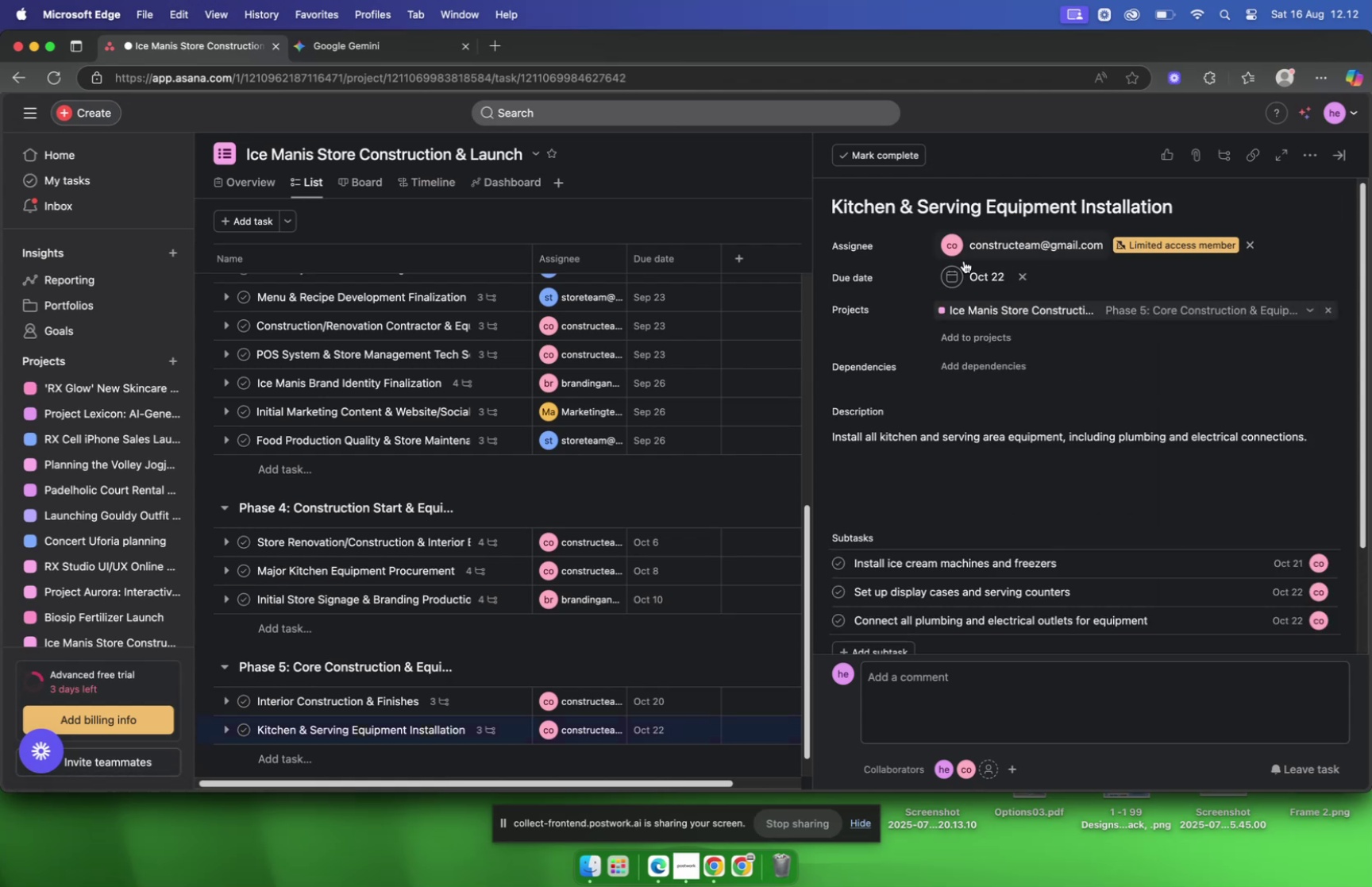 
scroll: coordinate [988, 308], scroll_direction: down, amount: 8.0
 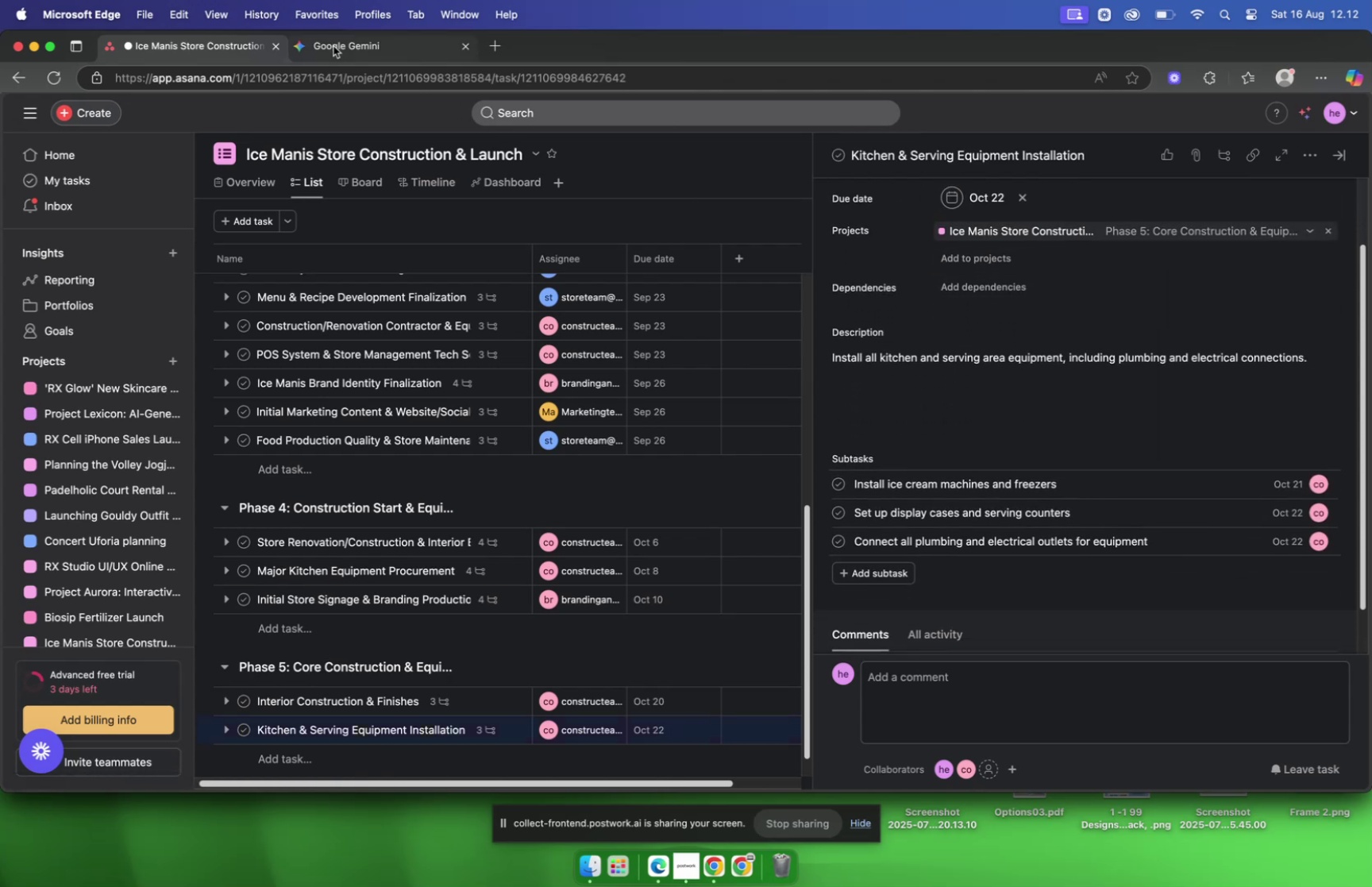 
left_click([333, 46])
 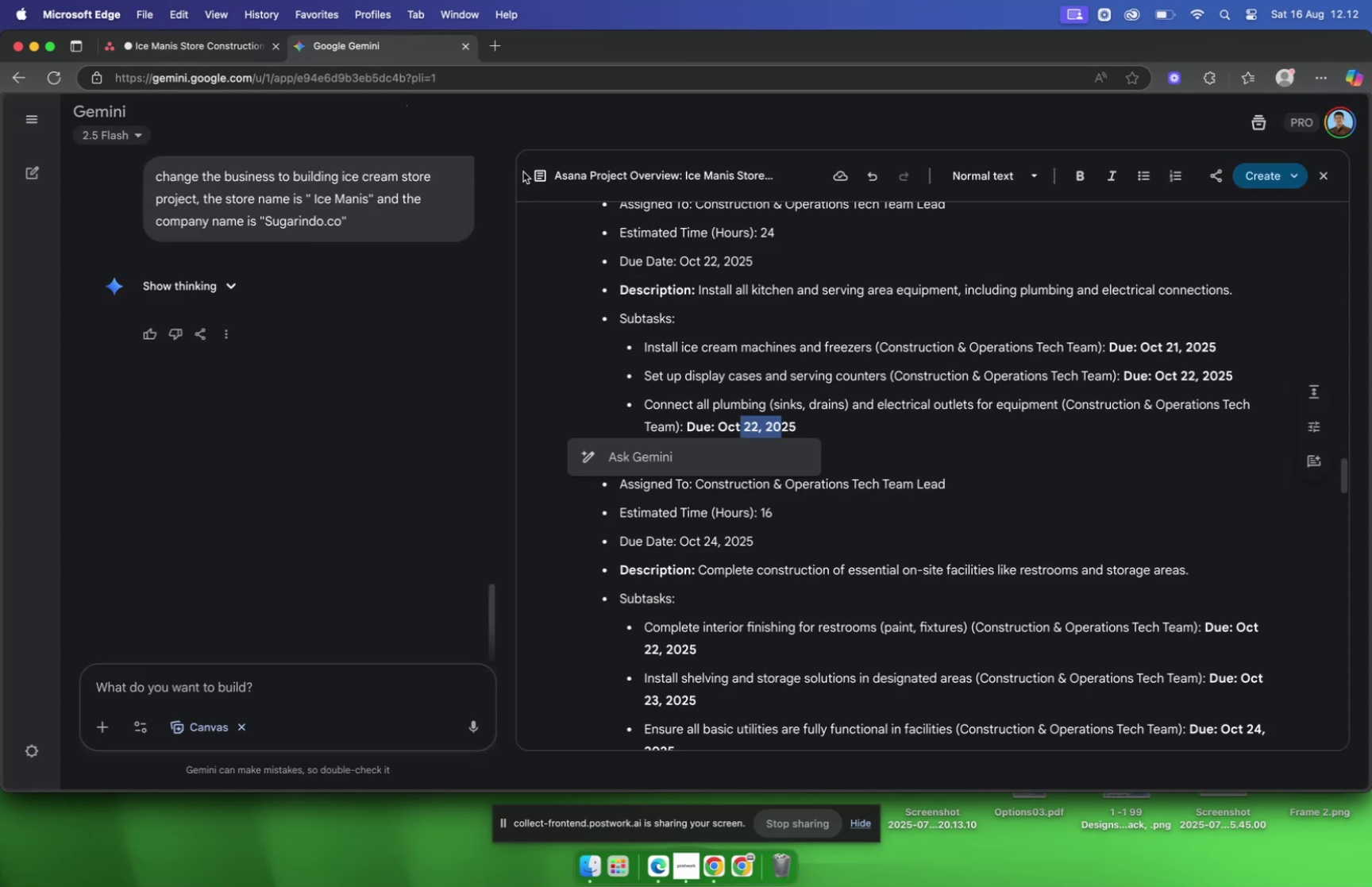 
scroll: coordinate [907, 342], scroll_direction: down, amount: 5.0
 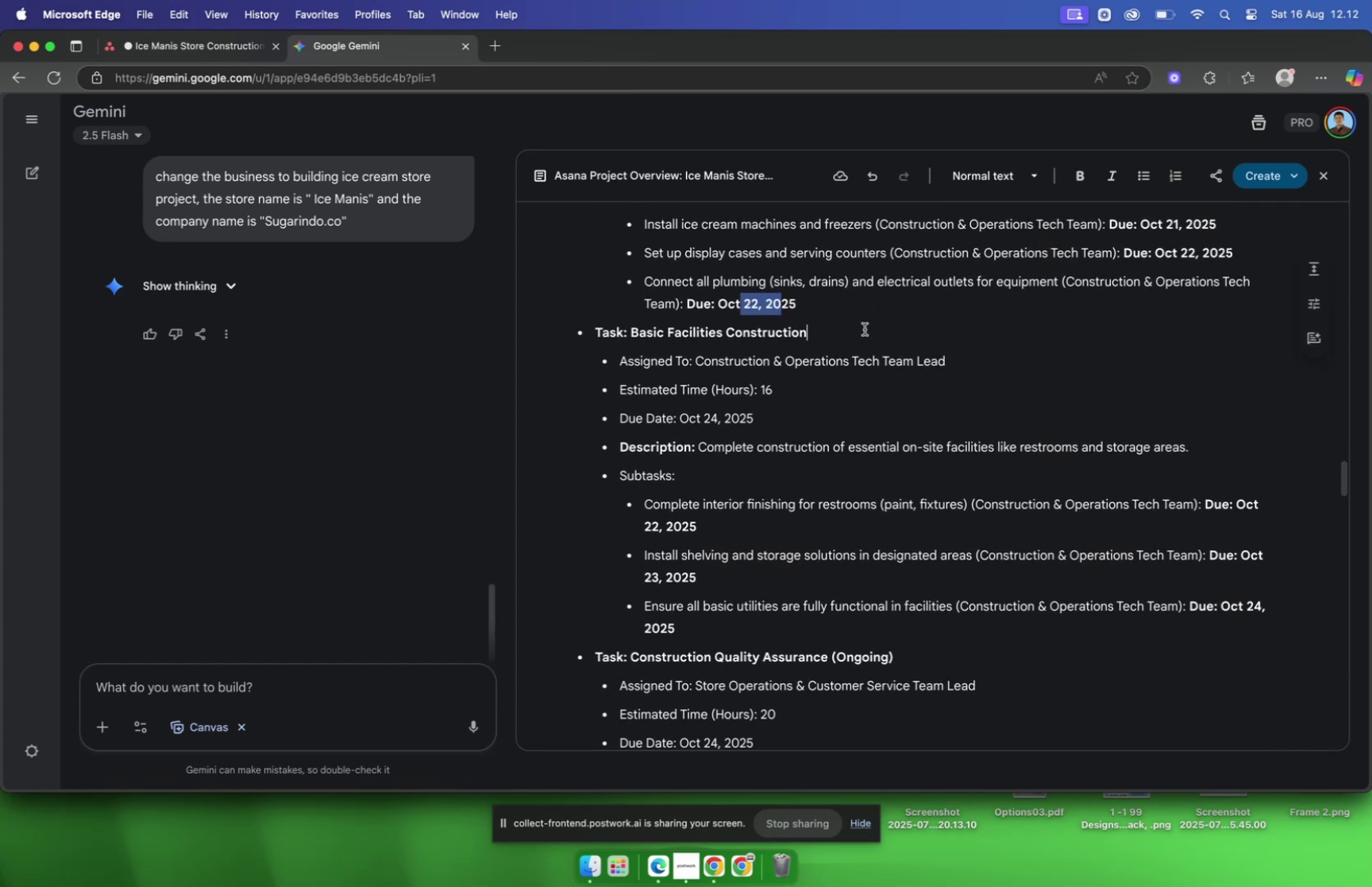 
left_click_drag(start_coordinate=[863, 331], to_coordinate=[633, 330])
 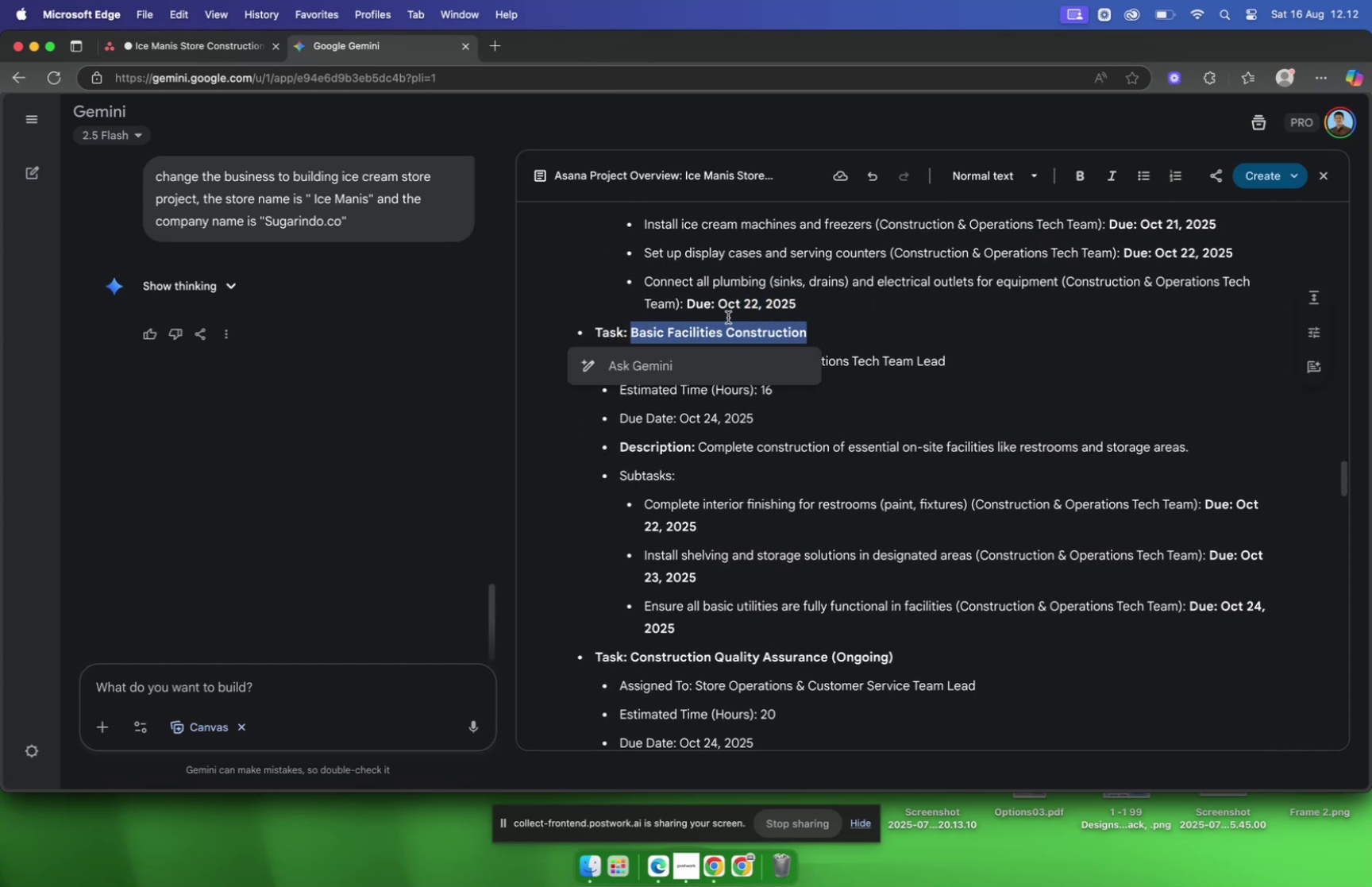 
key(Meta+C)
 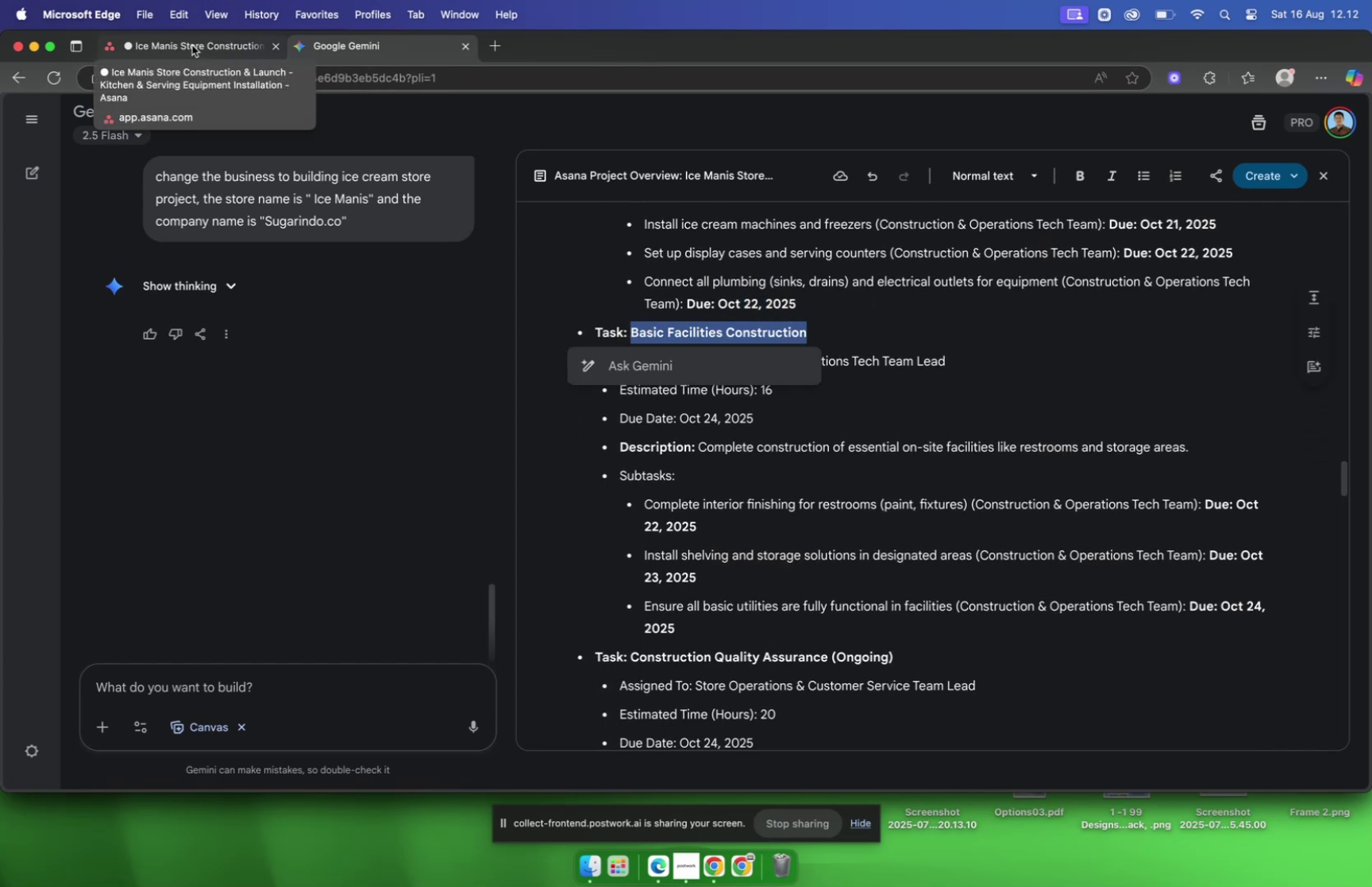 
left_click([192, 45])
 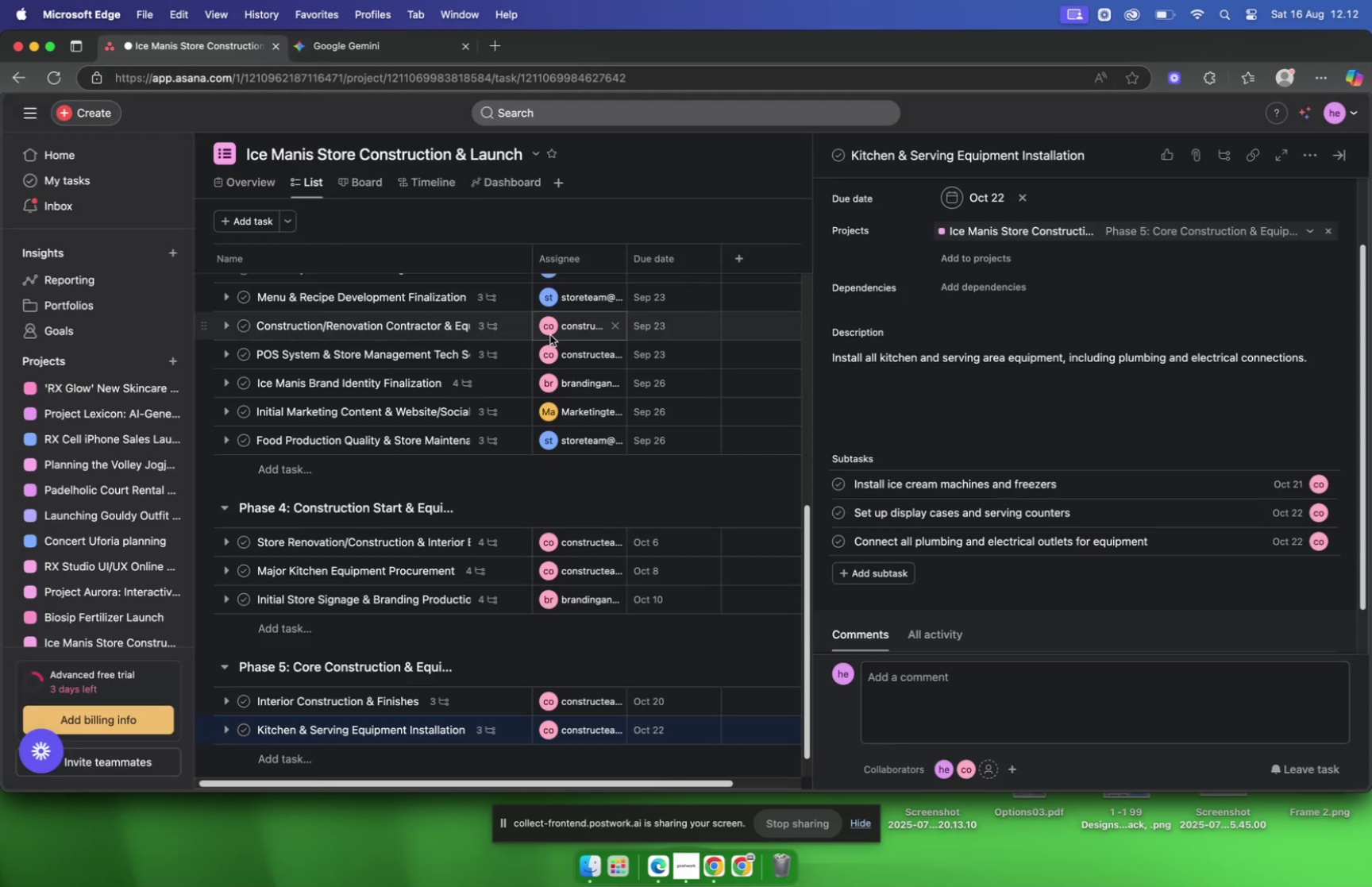 
scroll: coordinate [549, 341], scroll_direction: down, amount: 11.0
 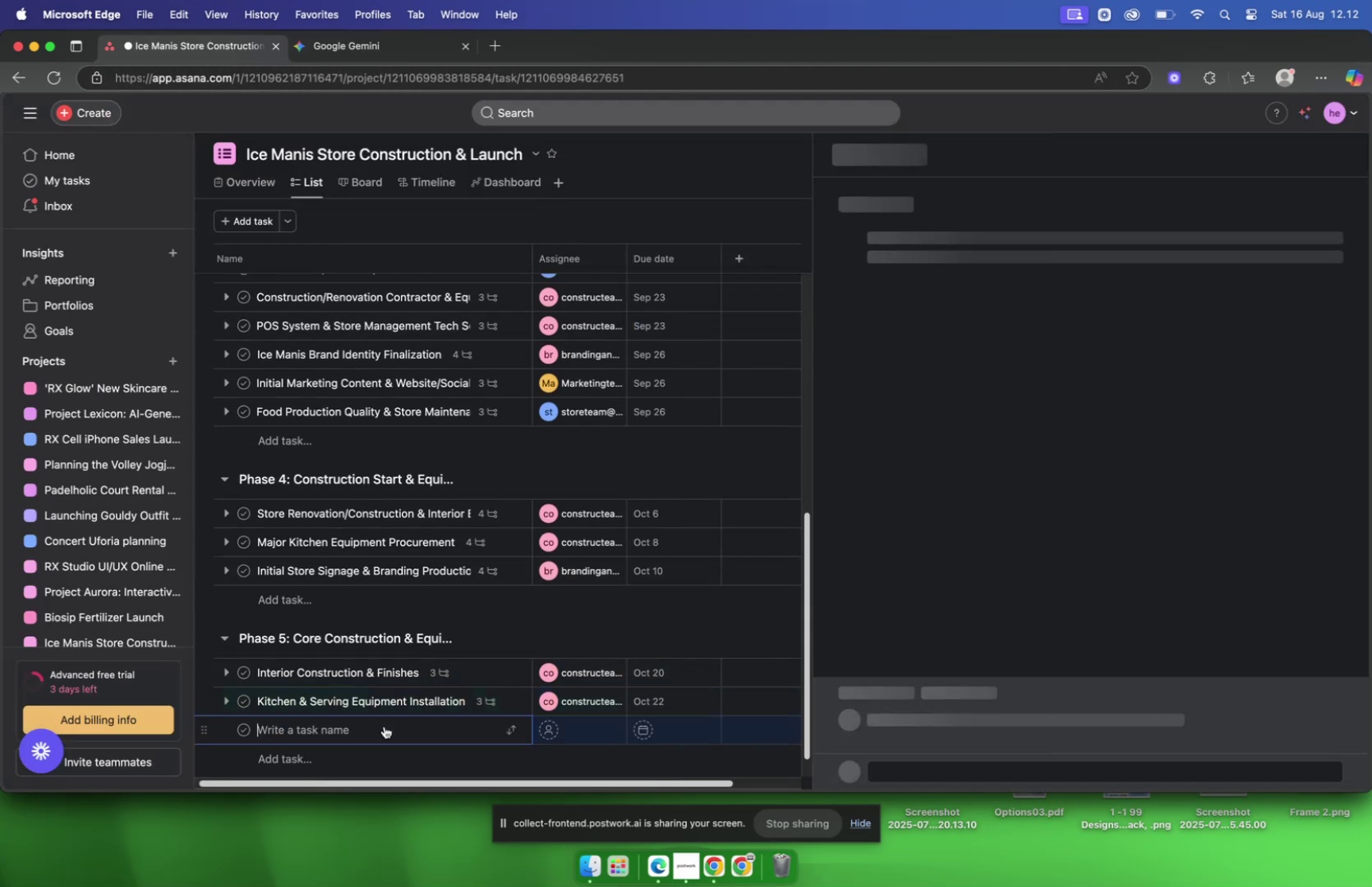 
key(Meta+V)
 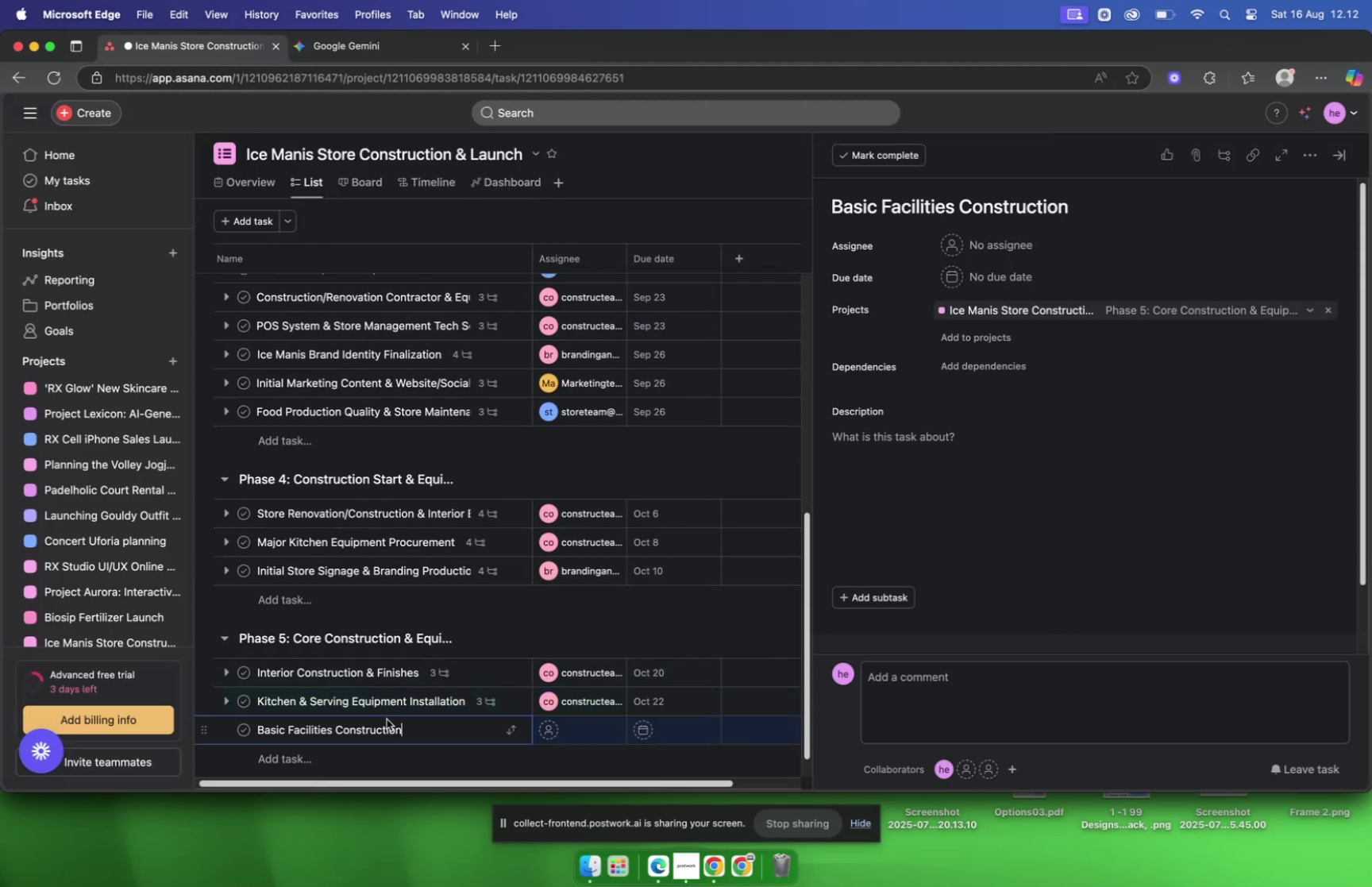 
scroll: coordinate [481, 577], scroll_direction: down, amount: 7.0
 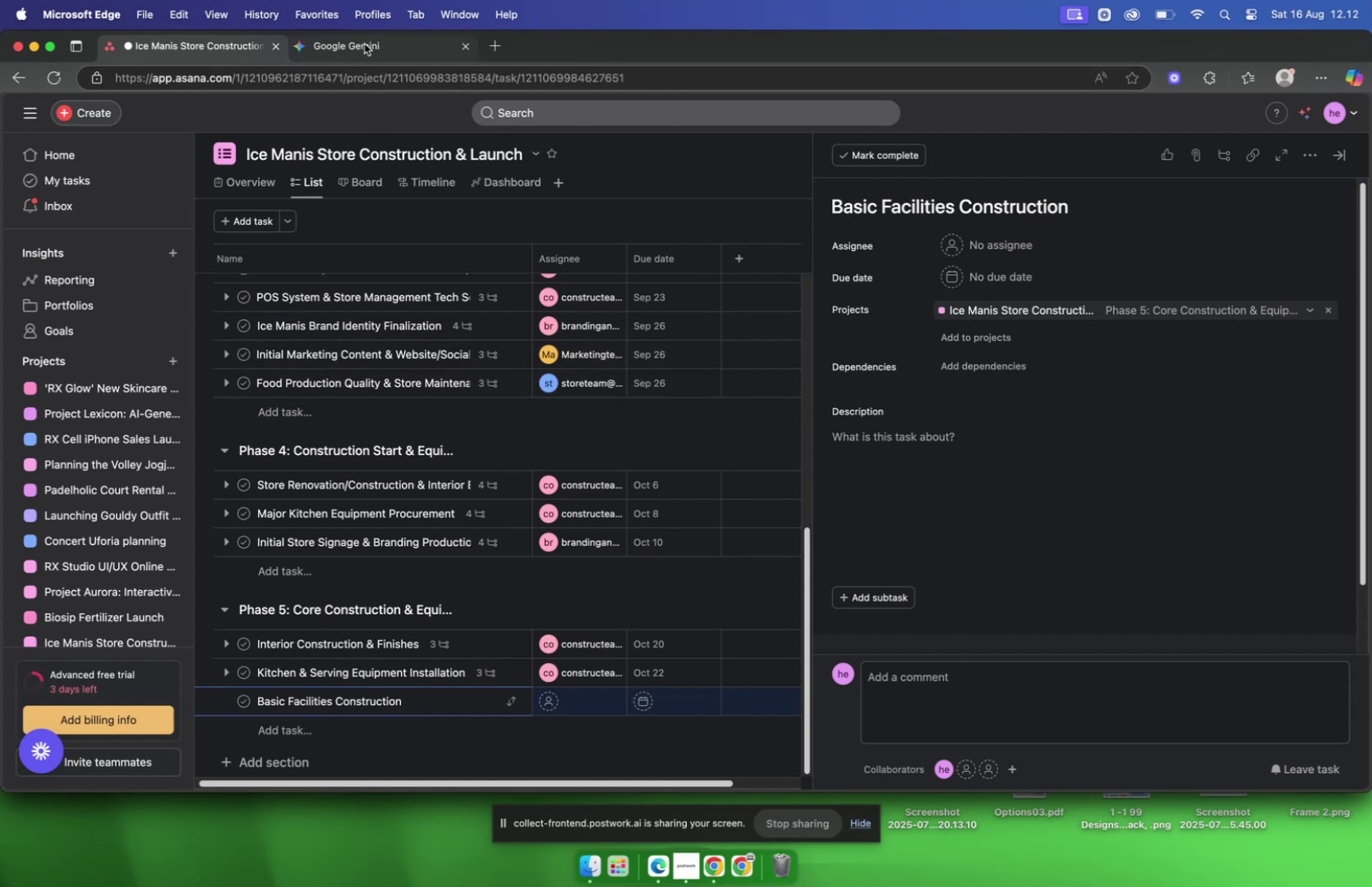 
left_click([364, 44])
 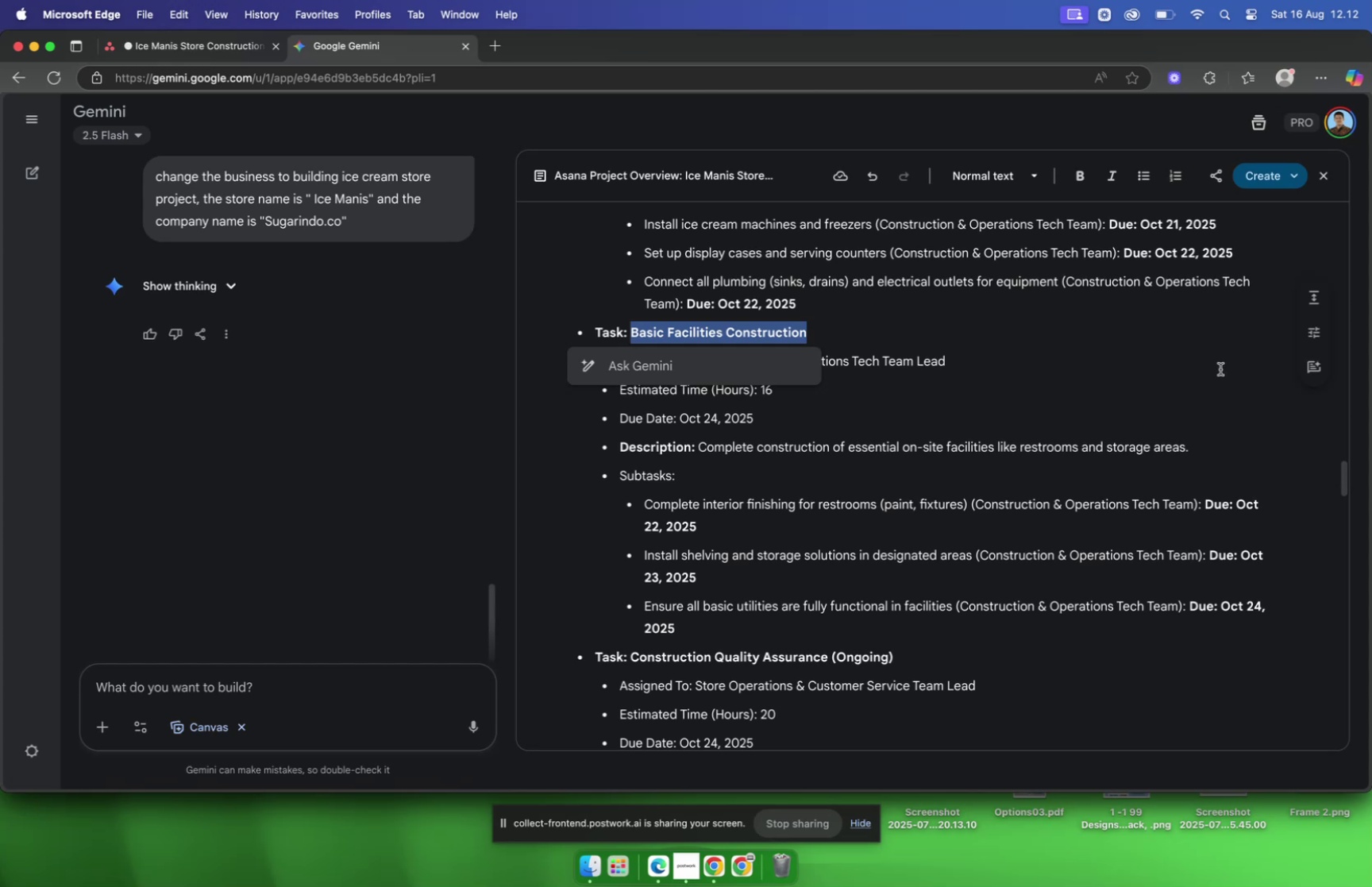 
wait(14.24)
 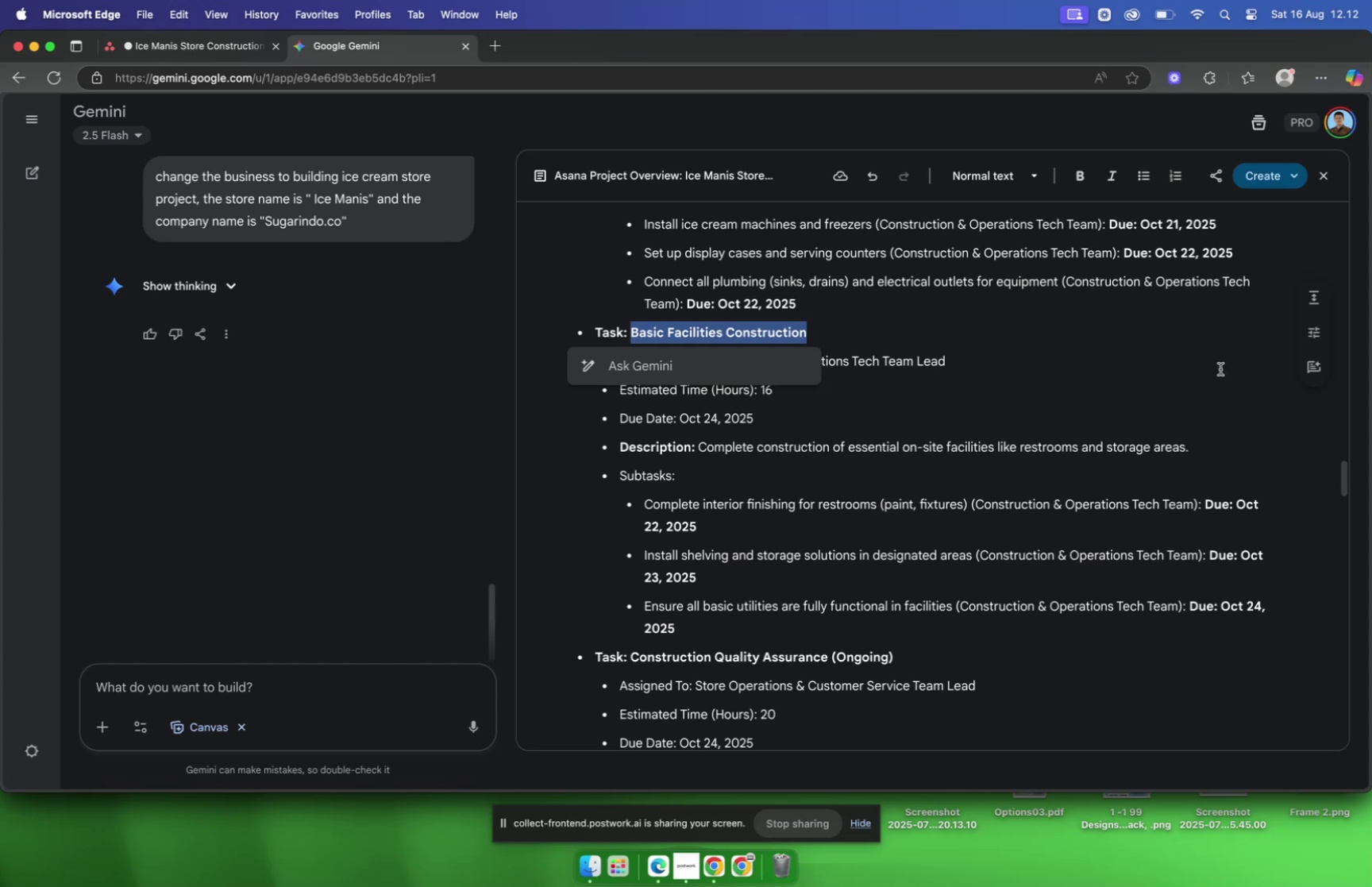 
left_click([209, 47])
 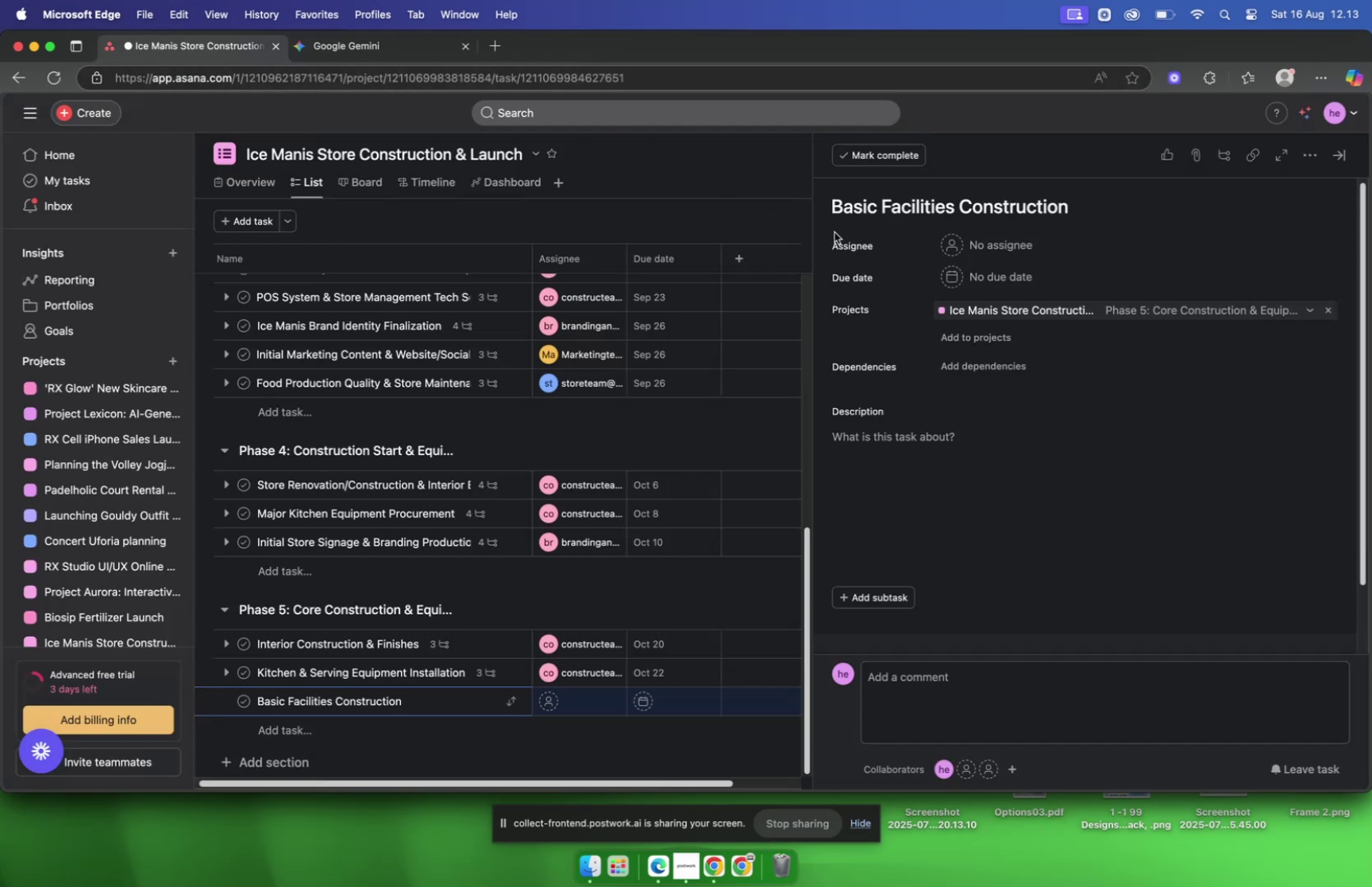 
left_click([992, 249])
 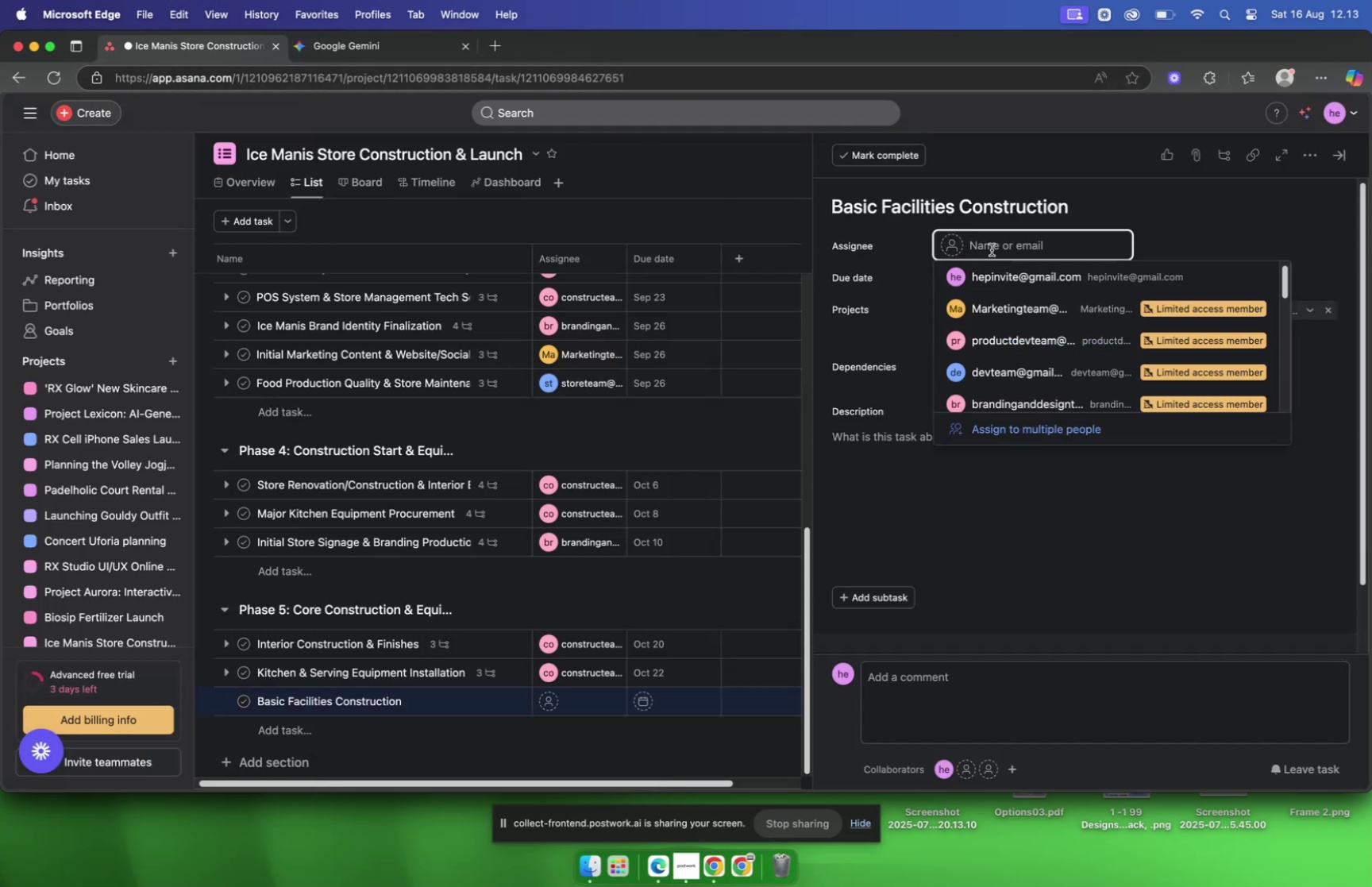 
type(constr)
 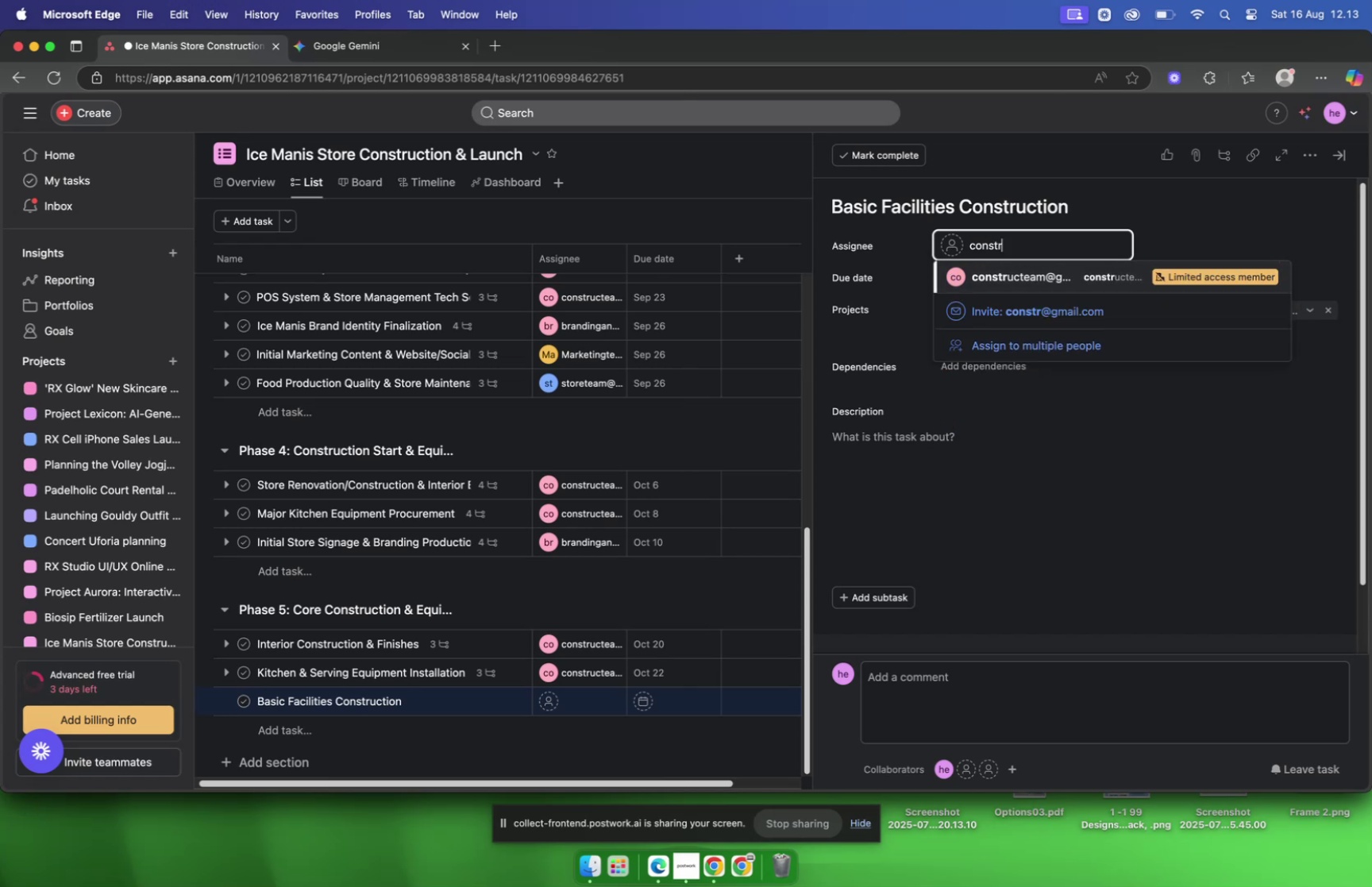 
key(Enter)
 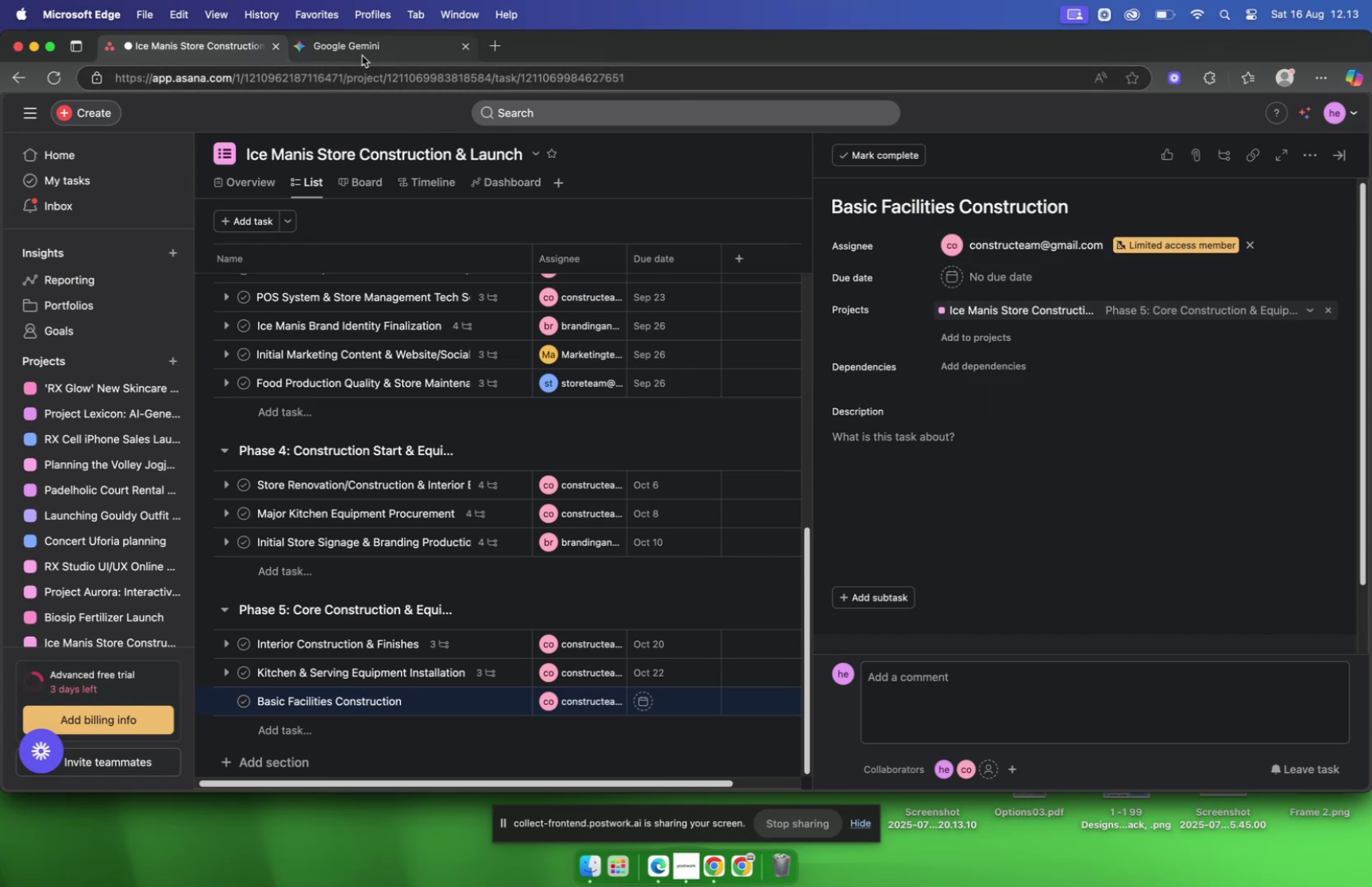 
left_click([362, 56])
 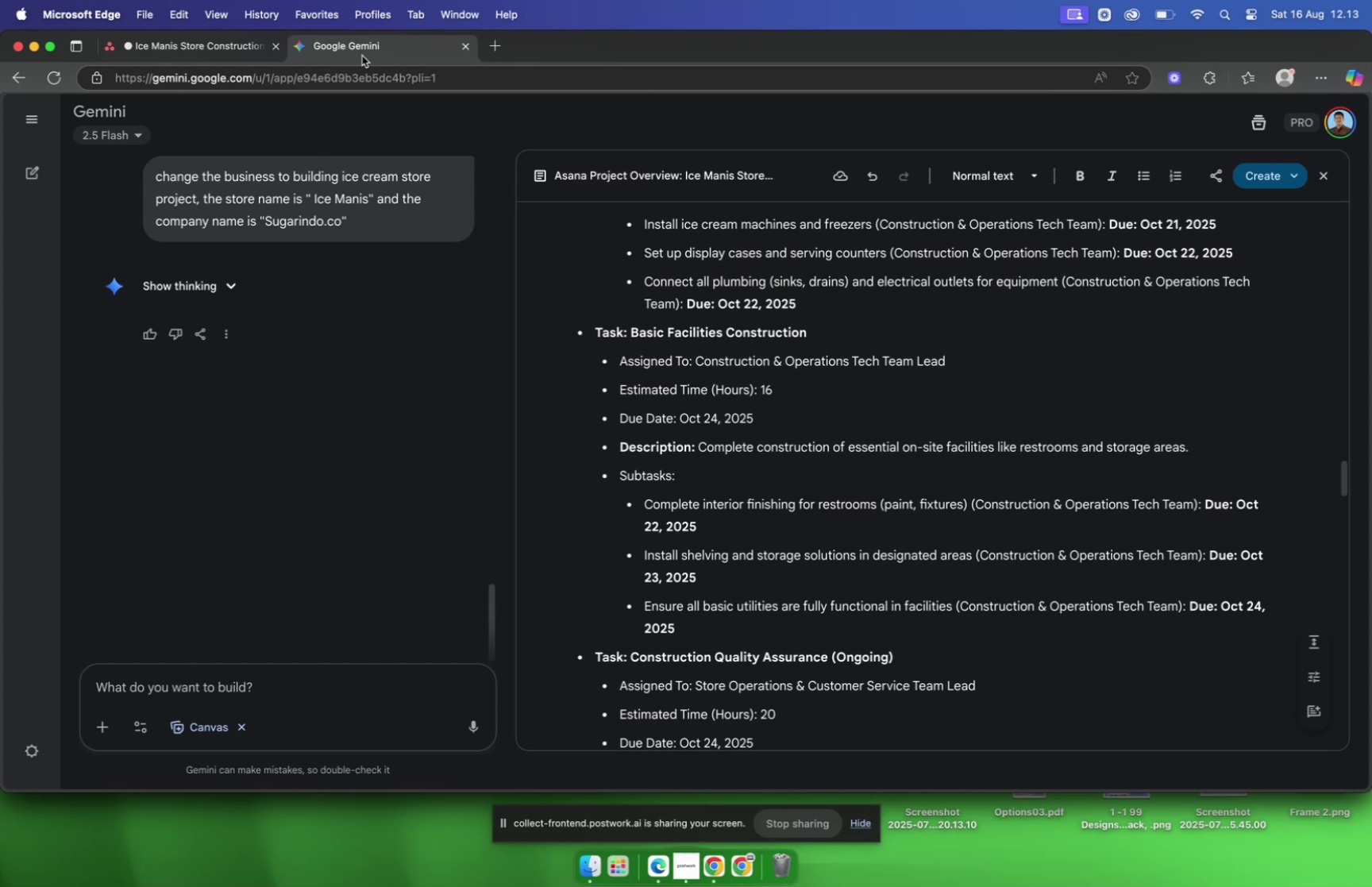 
wait(6.01)
 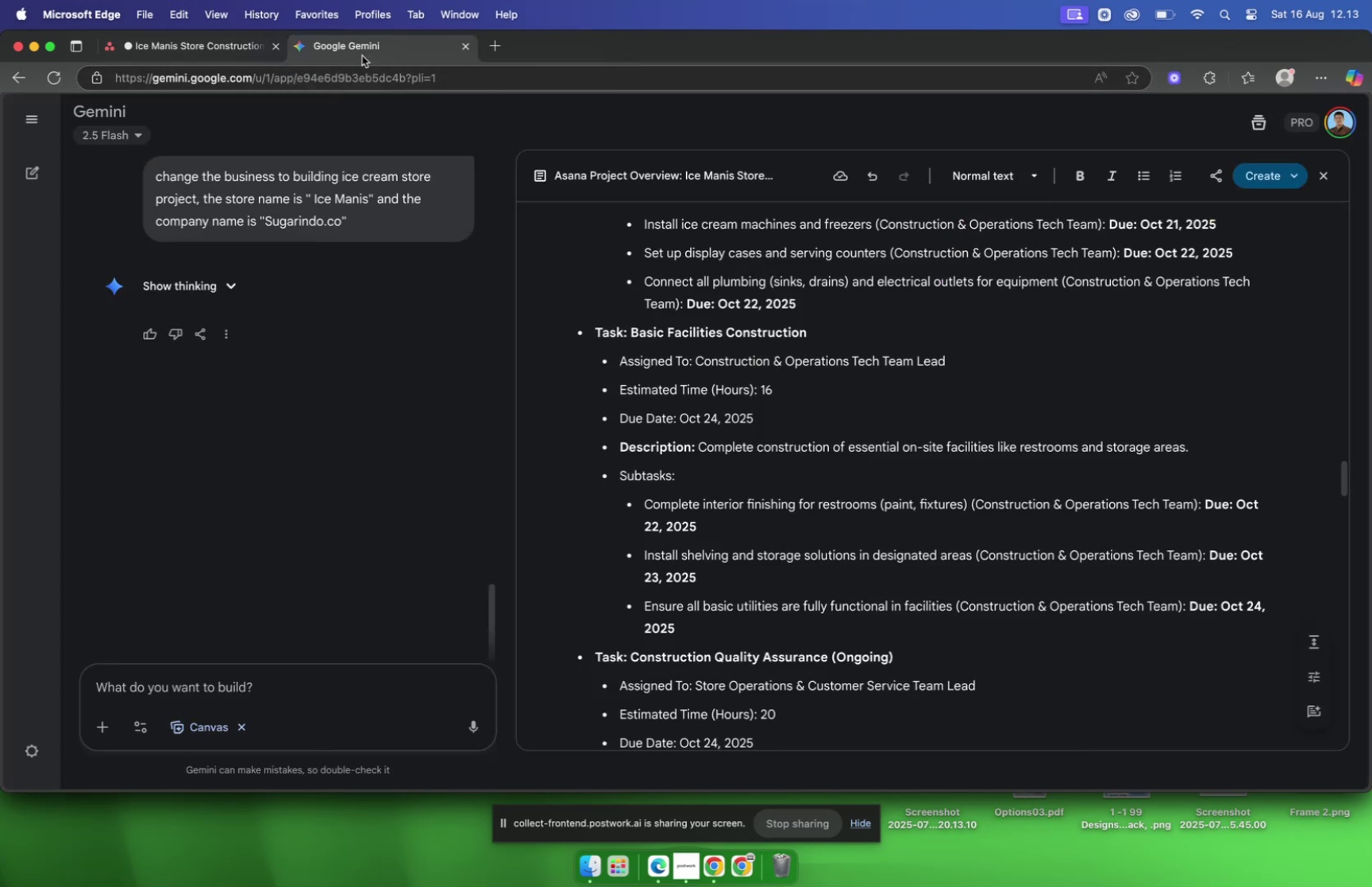 
left_click([186, 49])
 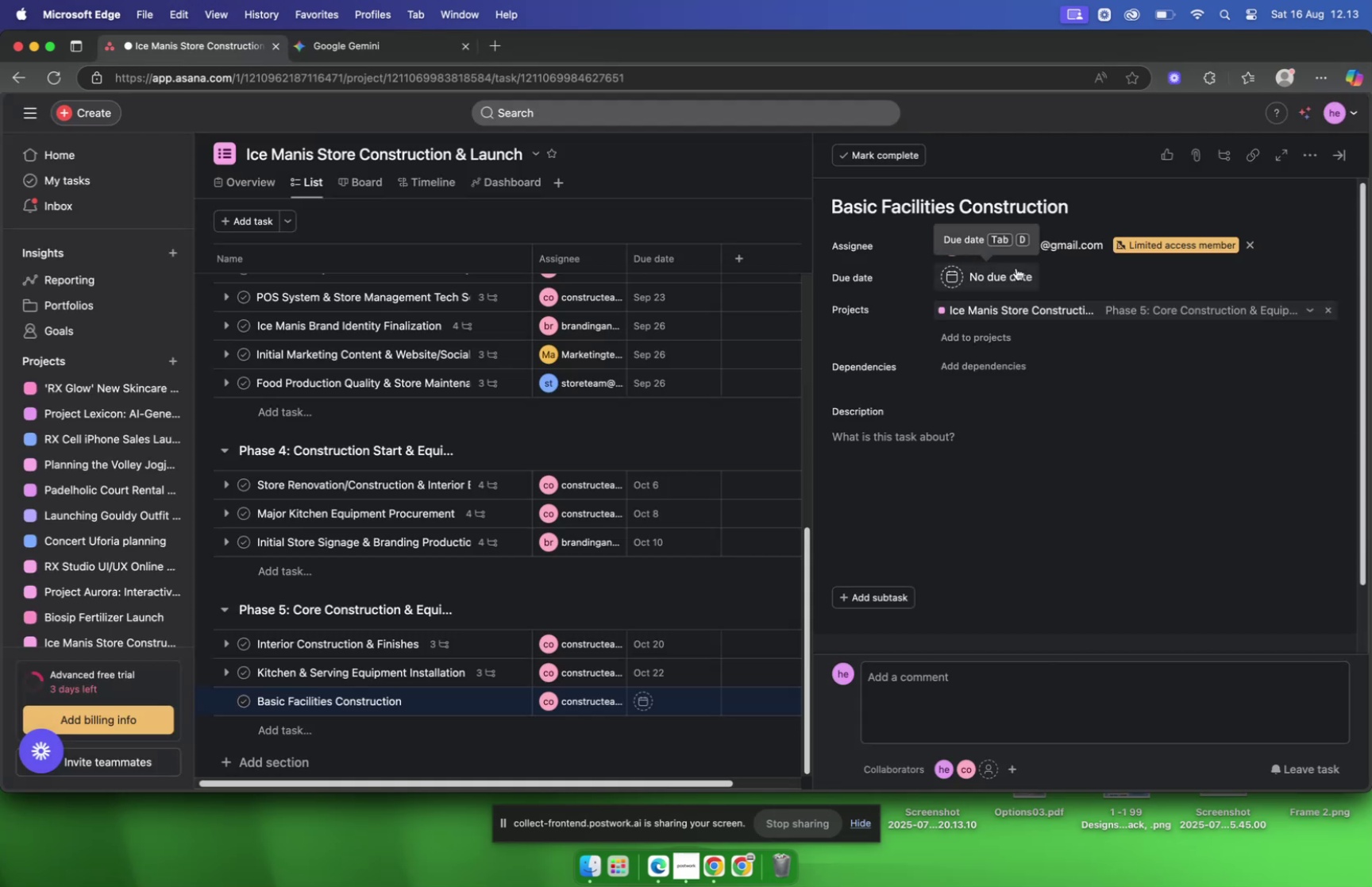 
left_click([1016, 268])
 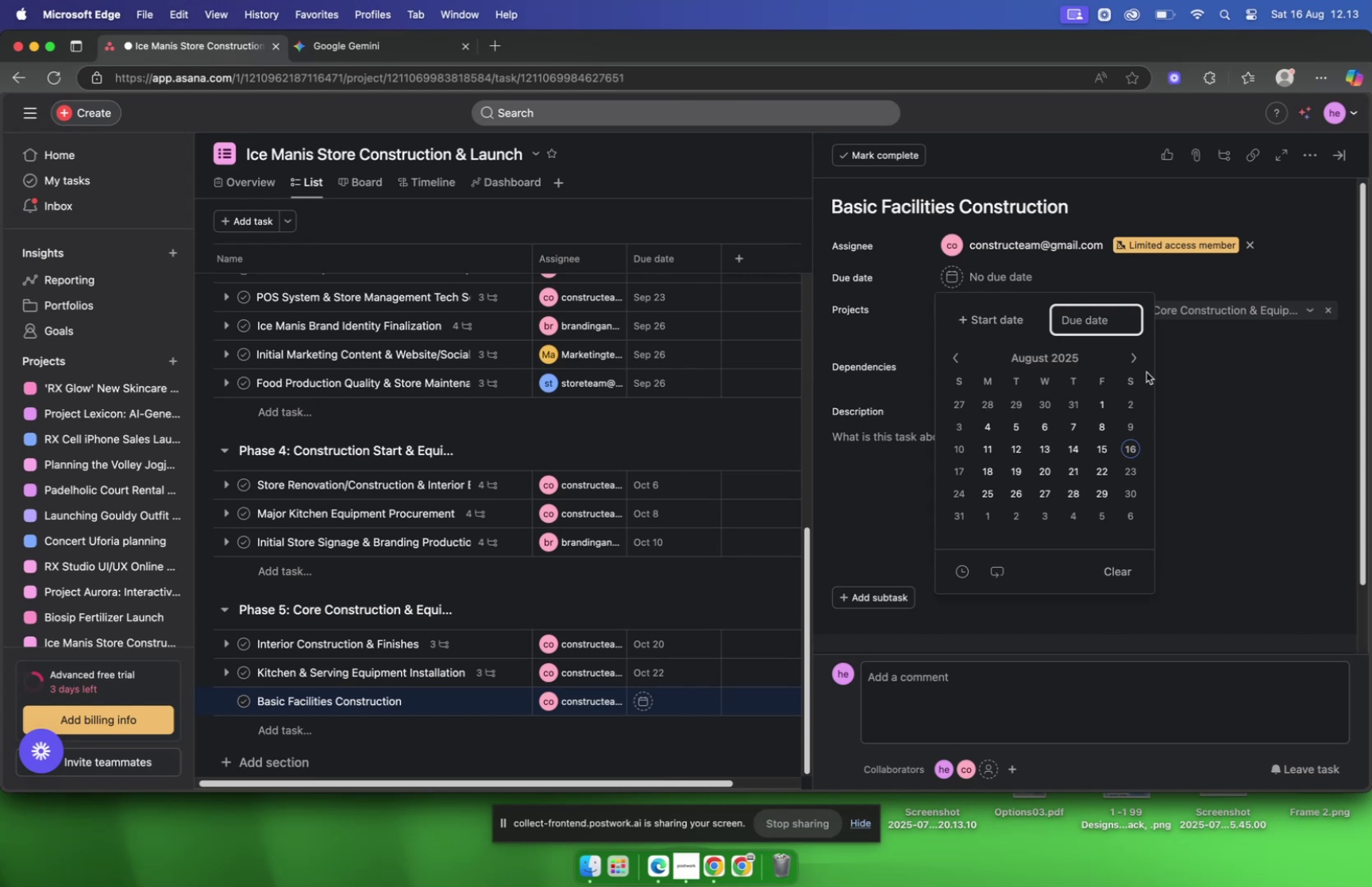 
wait(12.75)
 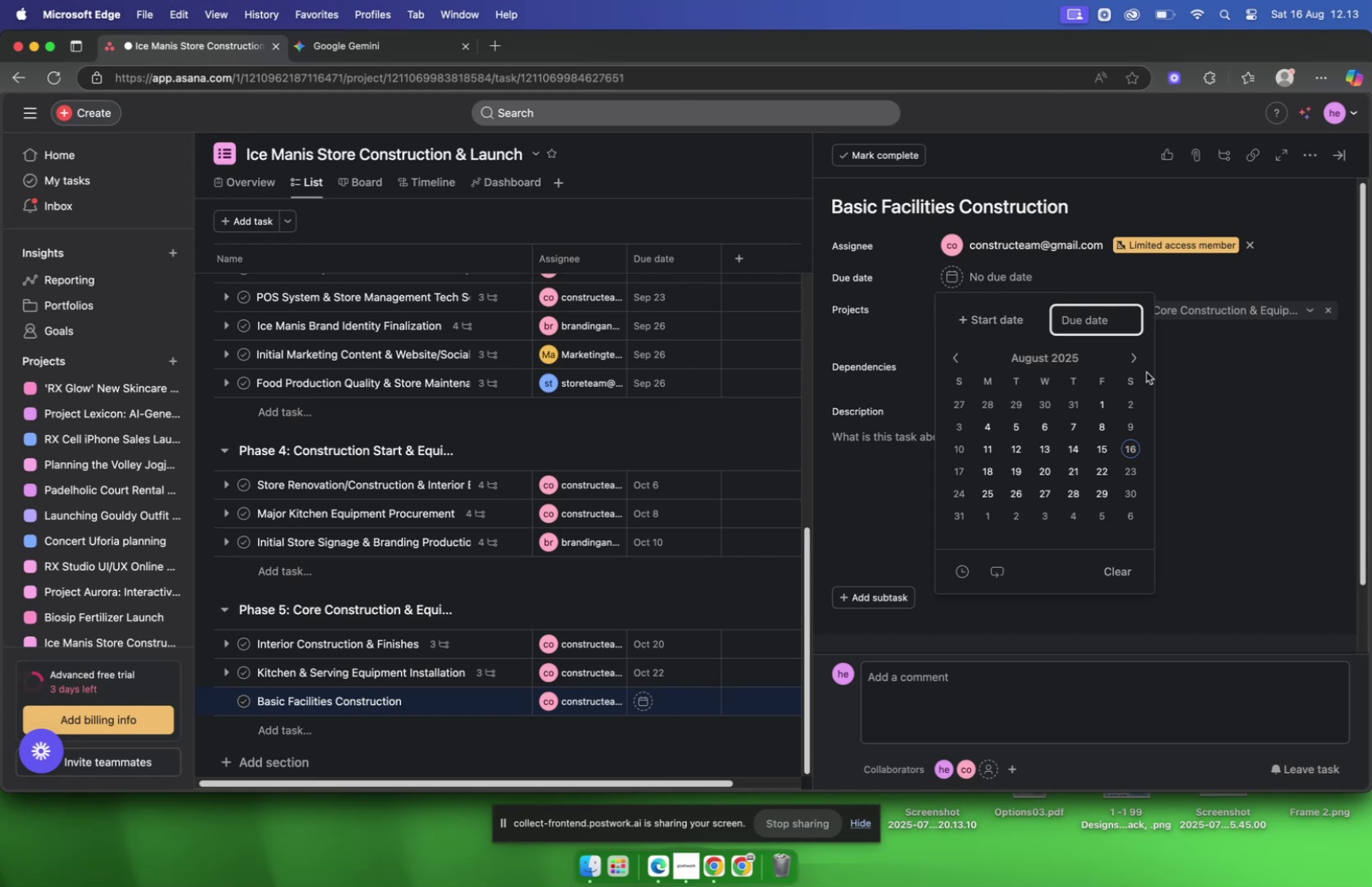 
left_click([1220, 473])
 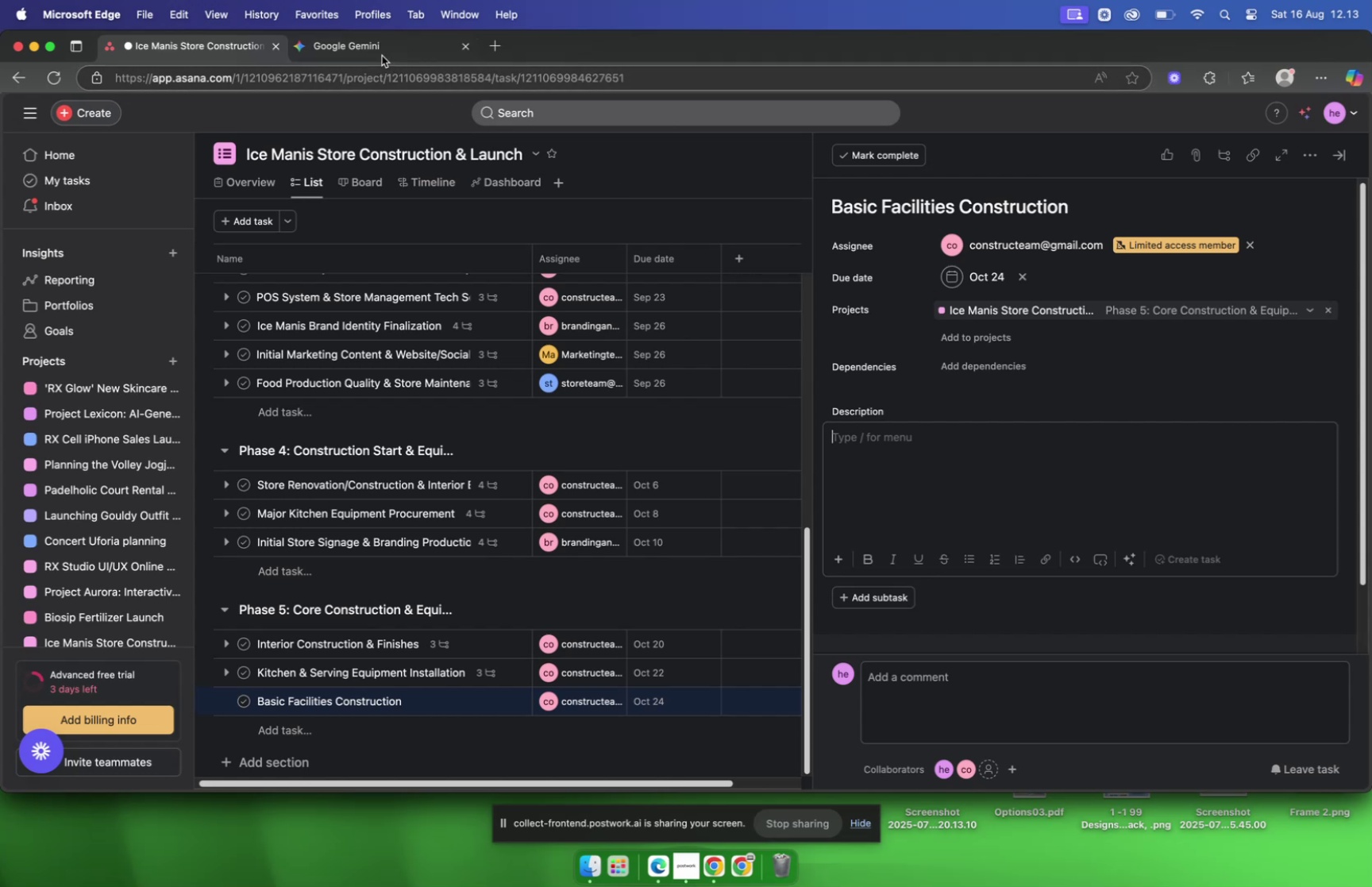 
left_click([382, 56])
 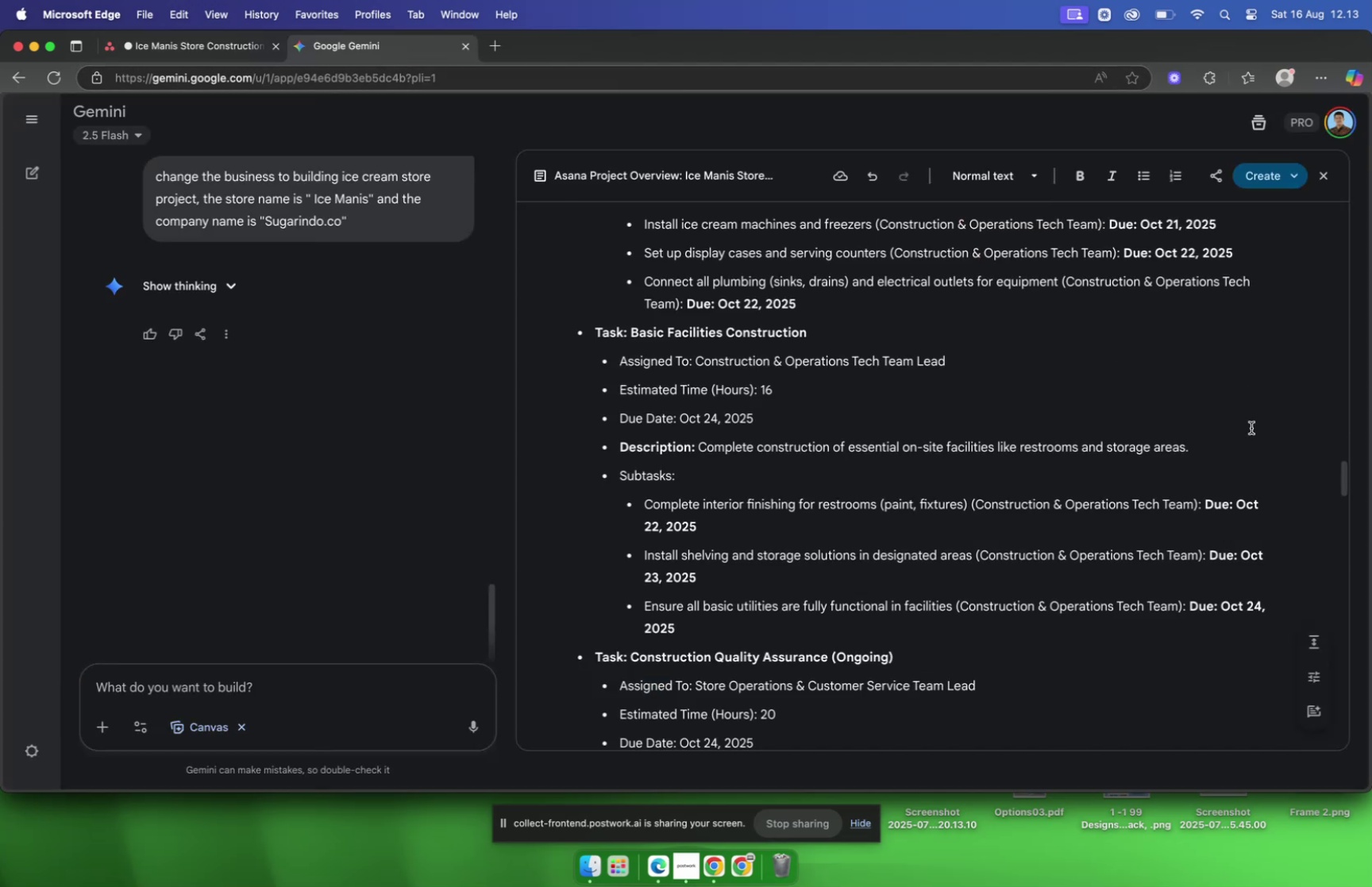 
left_click_drag(start_coordinate=[1207, 448], to_coordinate=[701, 456])
 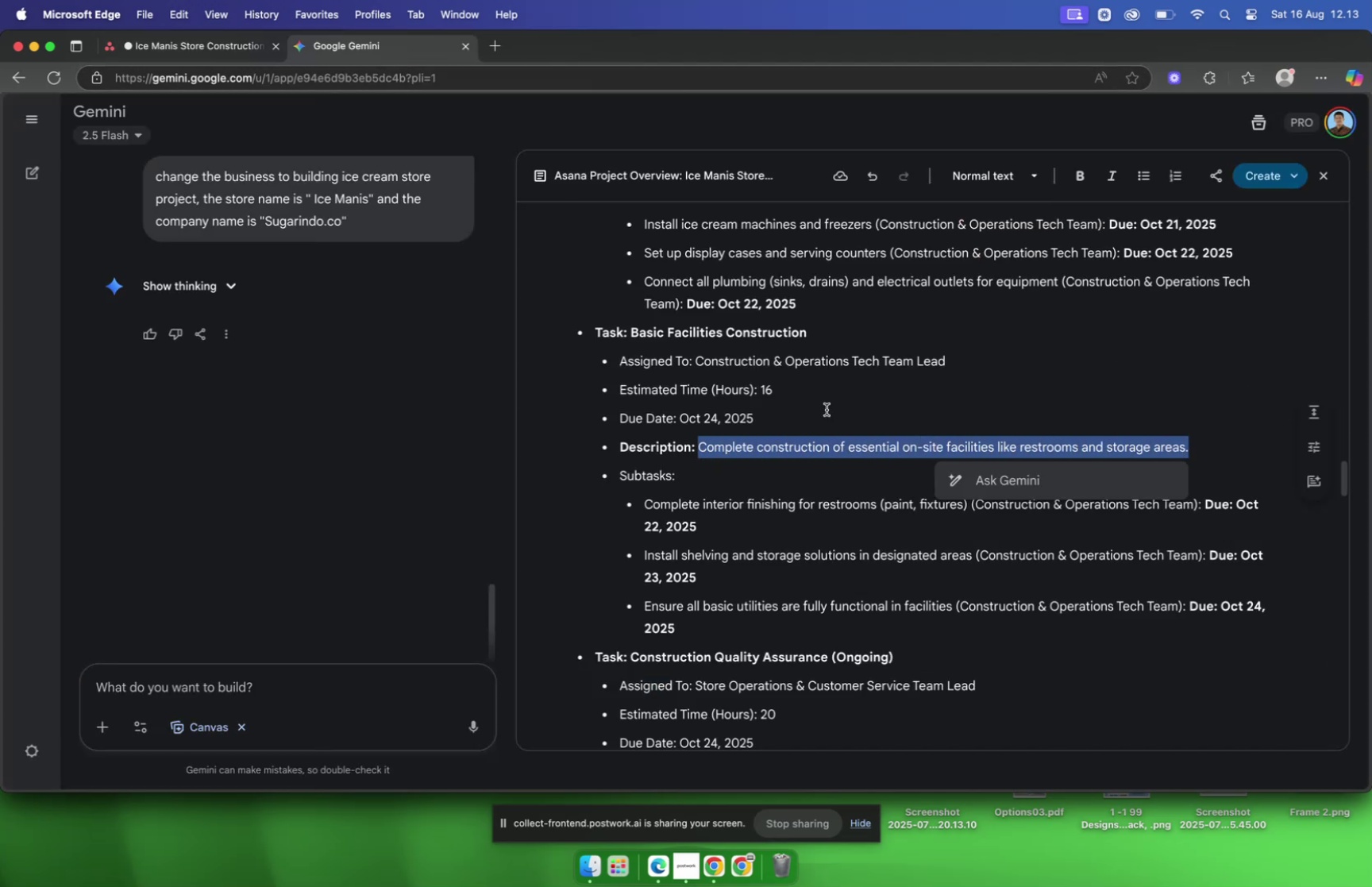 
key(Meta+C)
 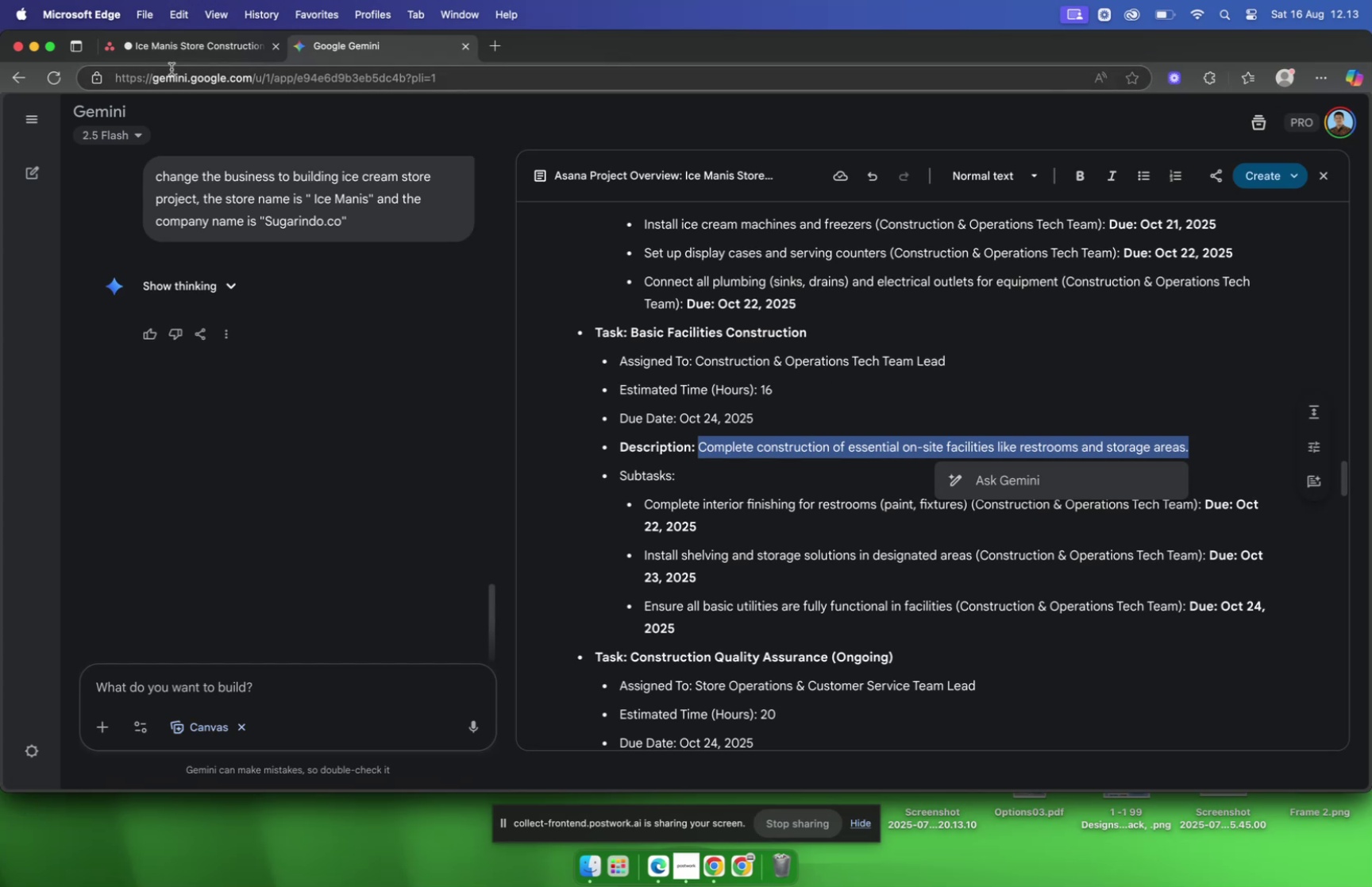 
left_click([179, 48])
 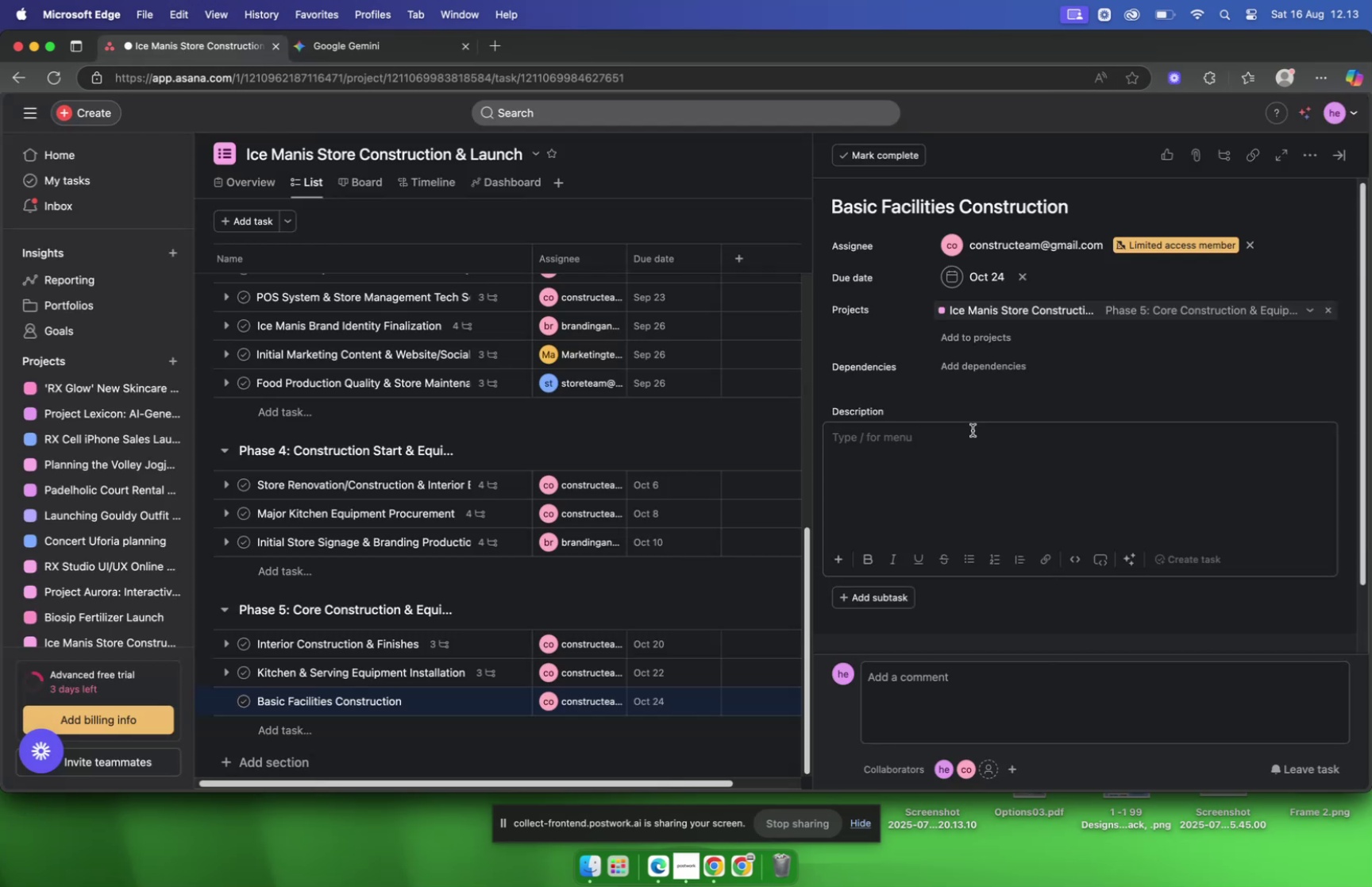 
left_click([969, 460])
 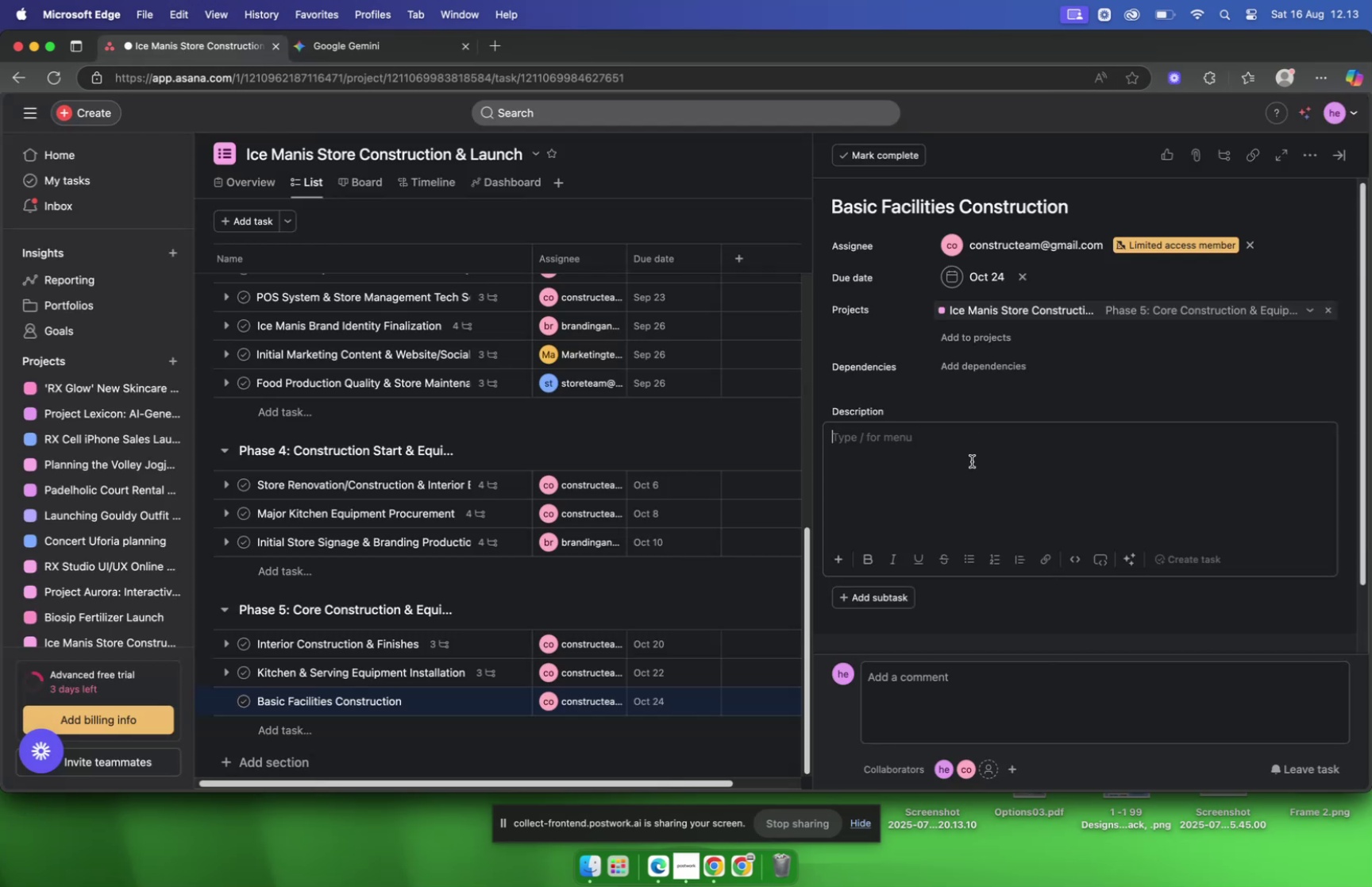 
key(Meta+V)
 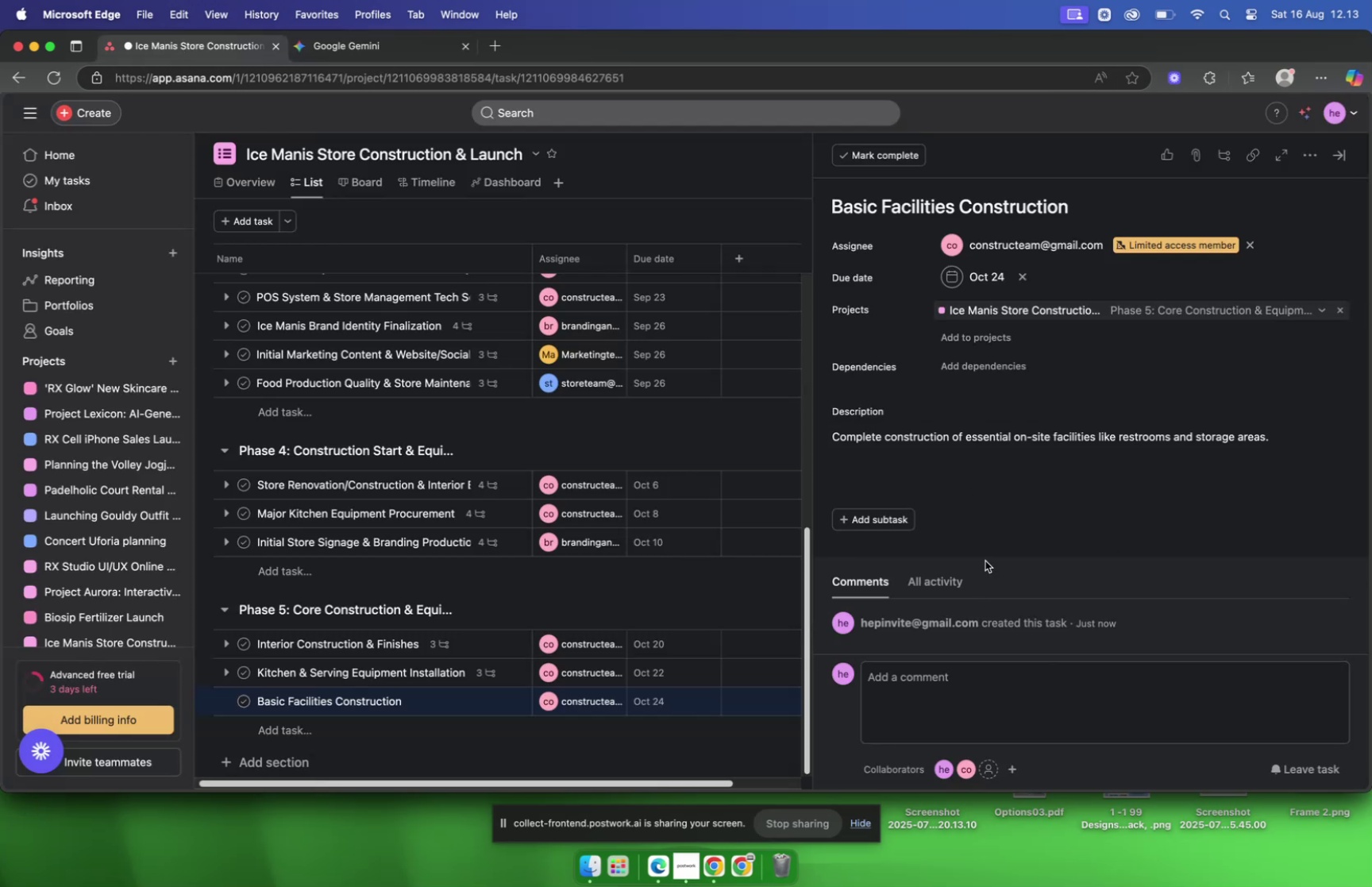 
wait(8.13)
 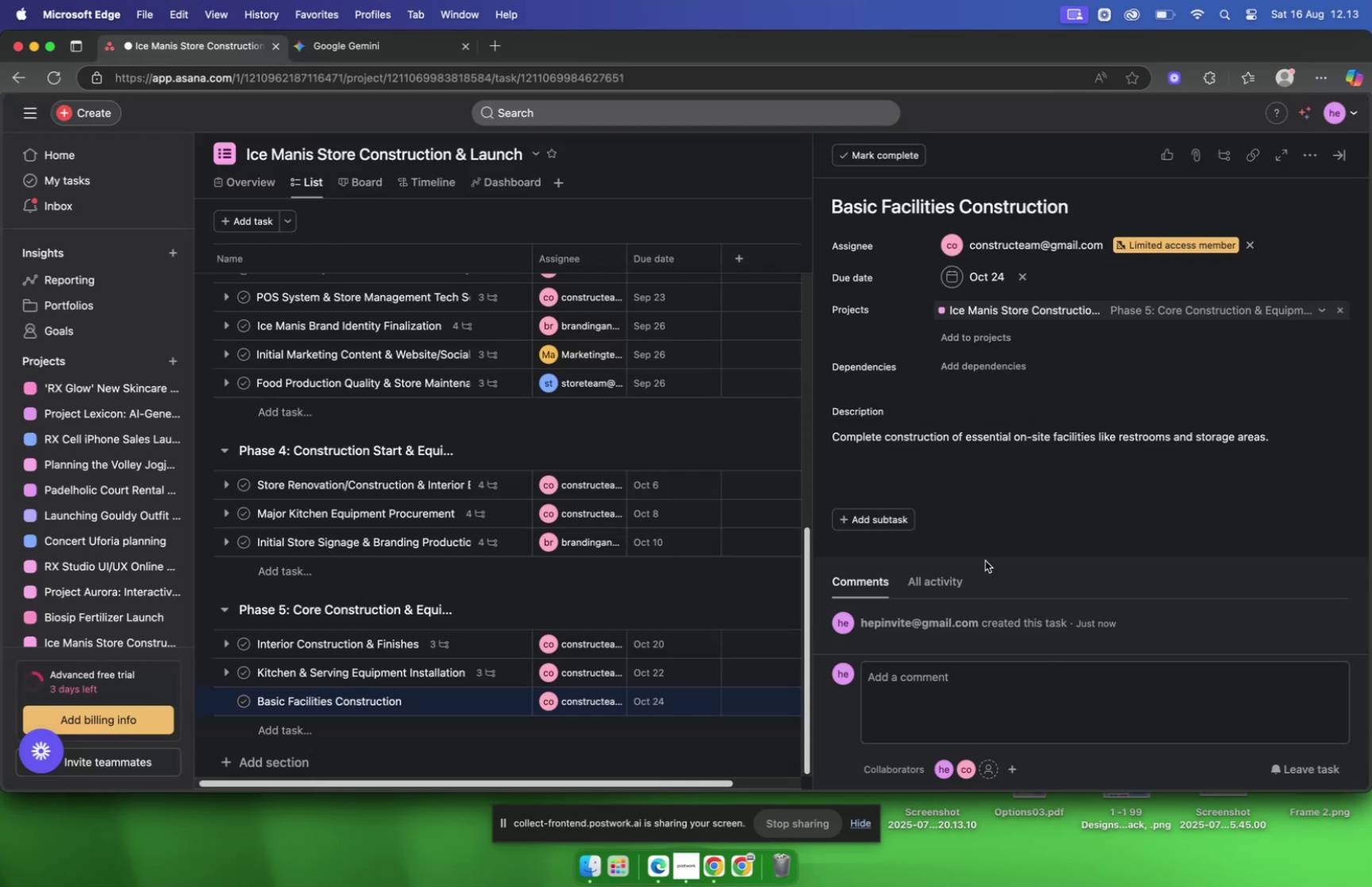 
left_click([898, 519])
 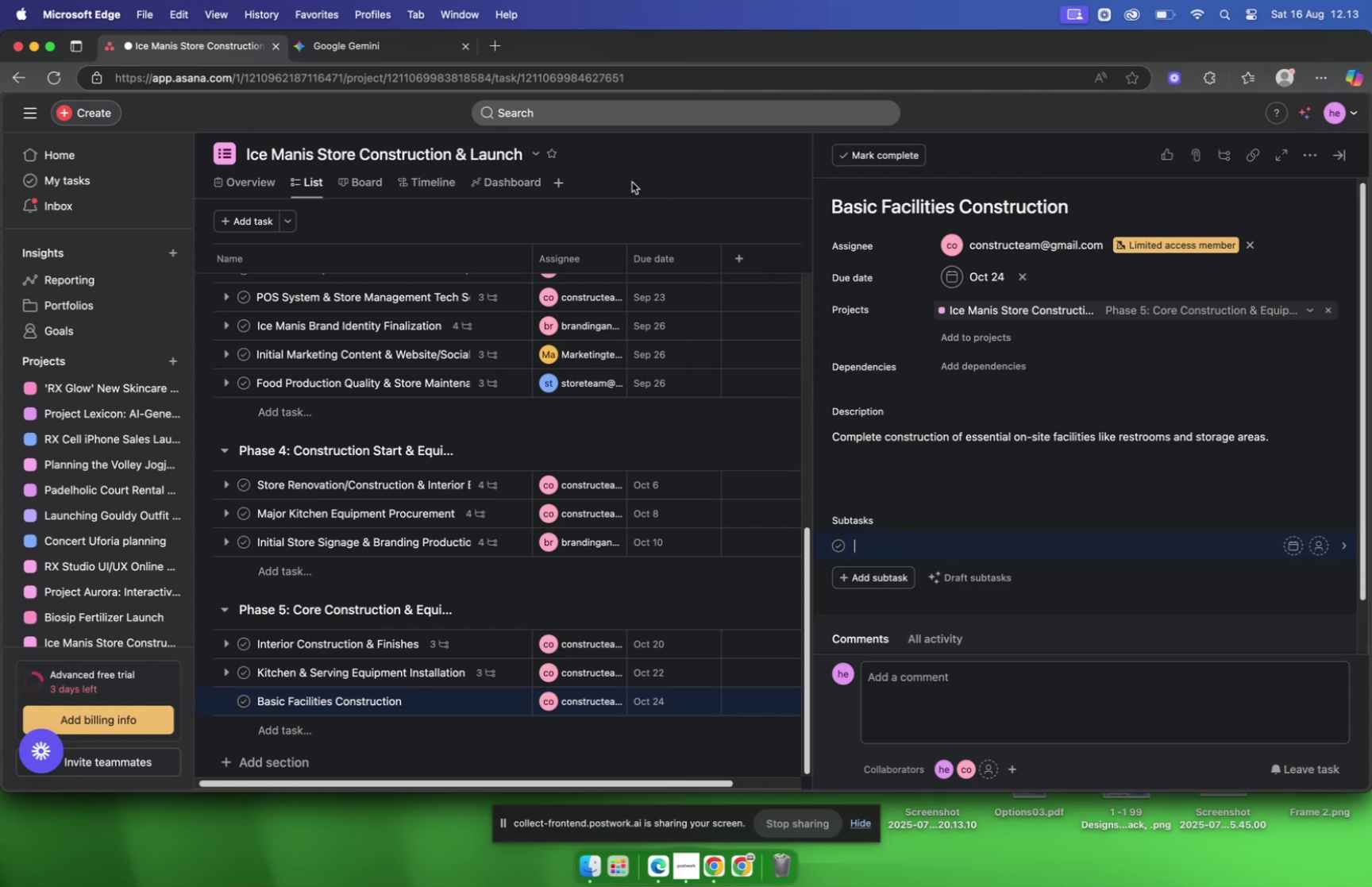 
mouse_move([367, 76])
 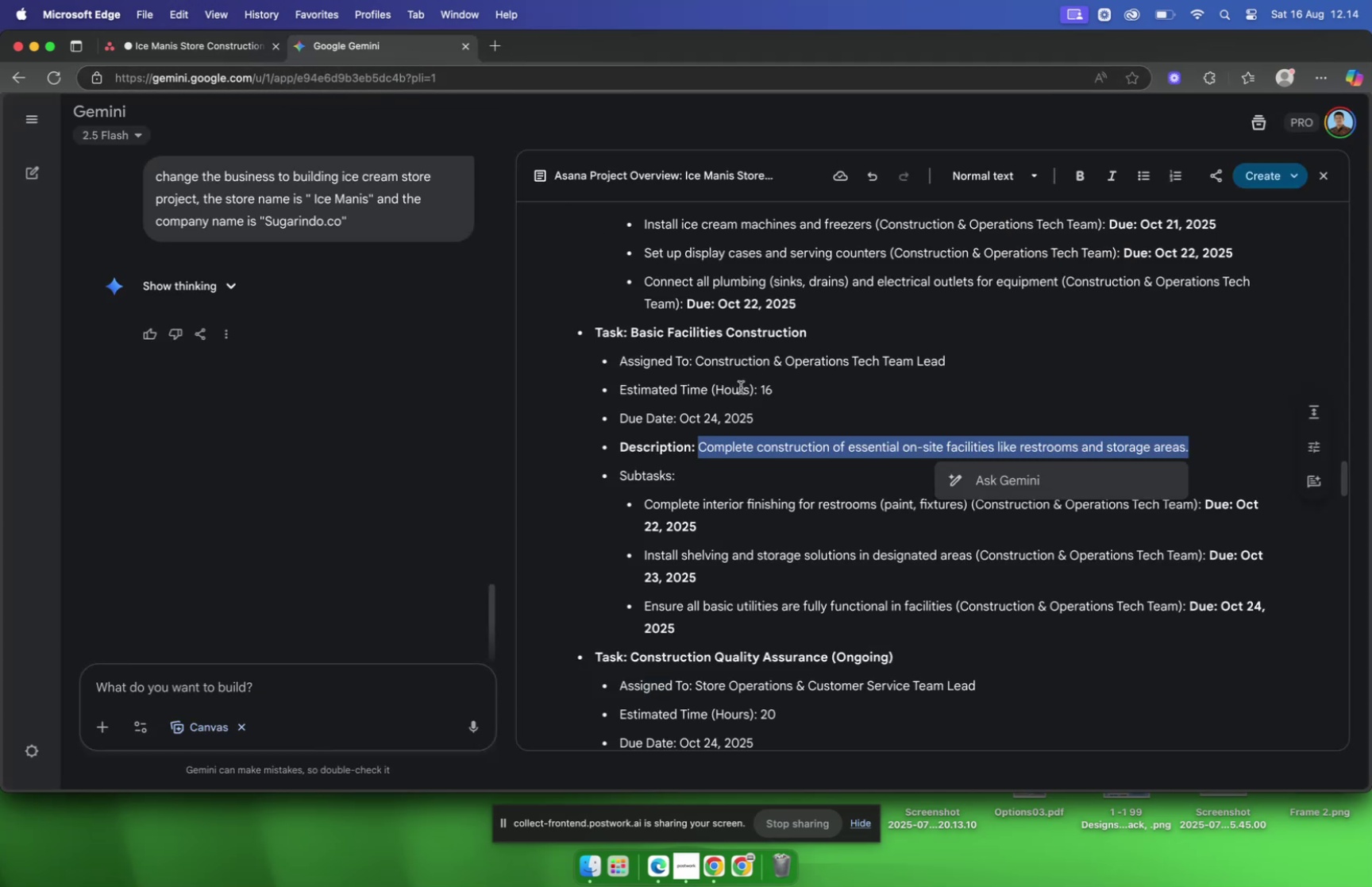 
left_click([812, 470])
 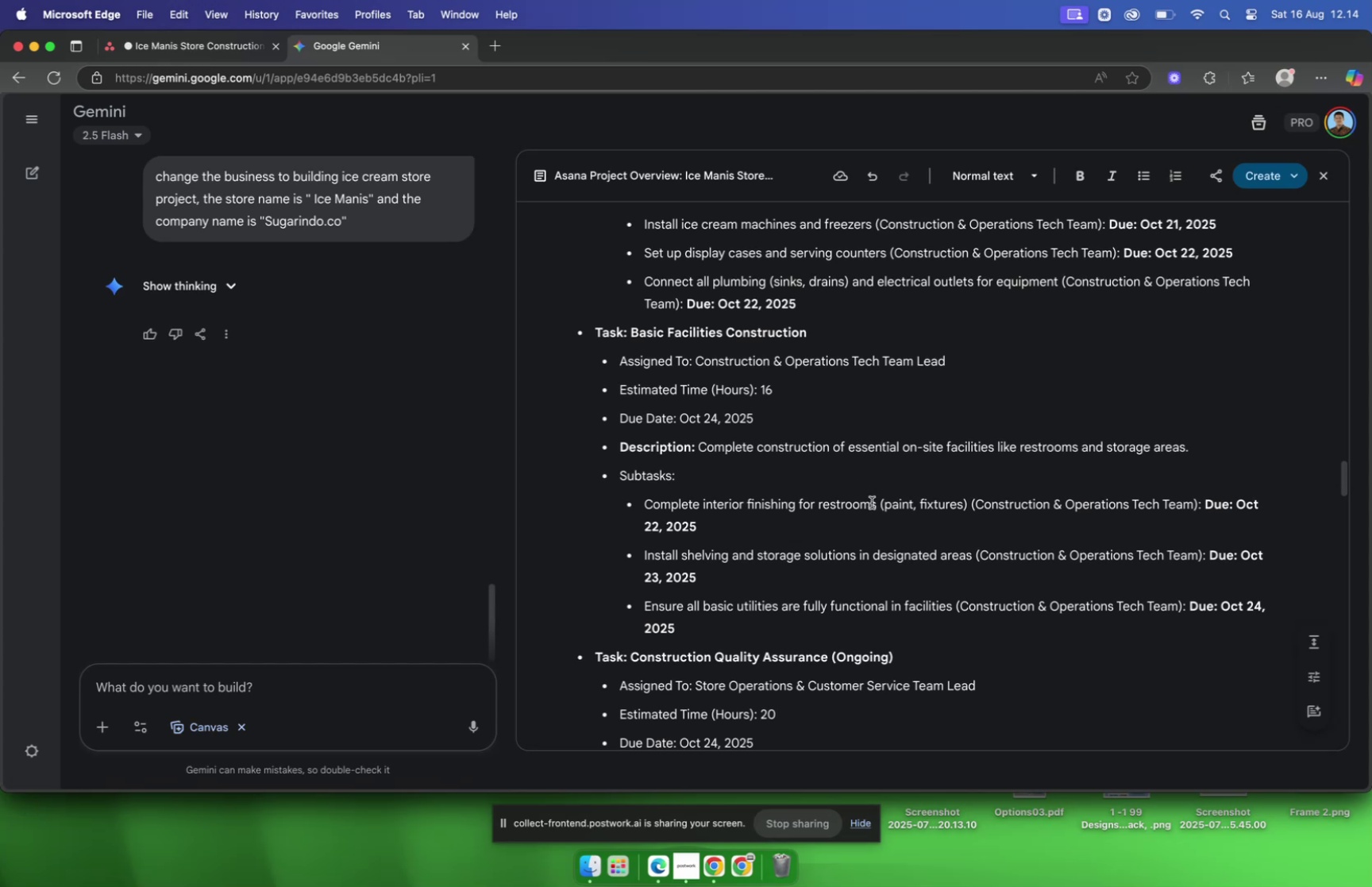 
left_click_drag(start_coordinate=[874, 504], to_coordinate=[840, 502])
 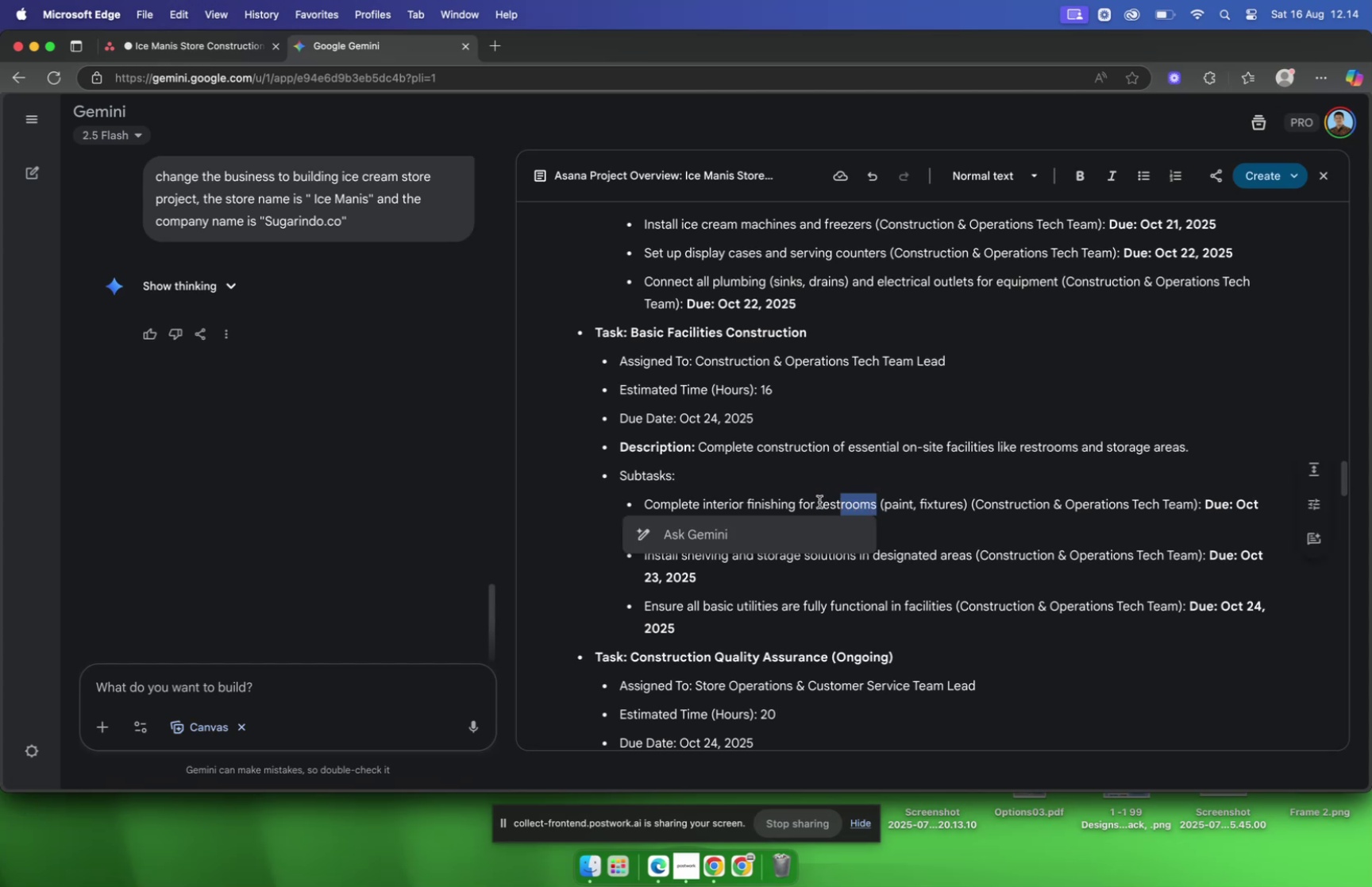 
left_click_drag(start_coordinate=[785, 498], to_coordinate=[736, 499])
 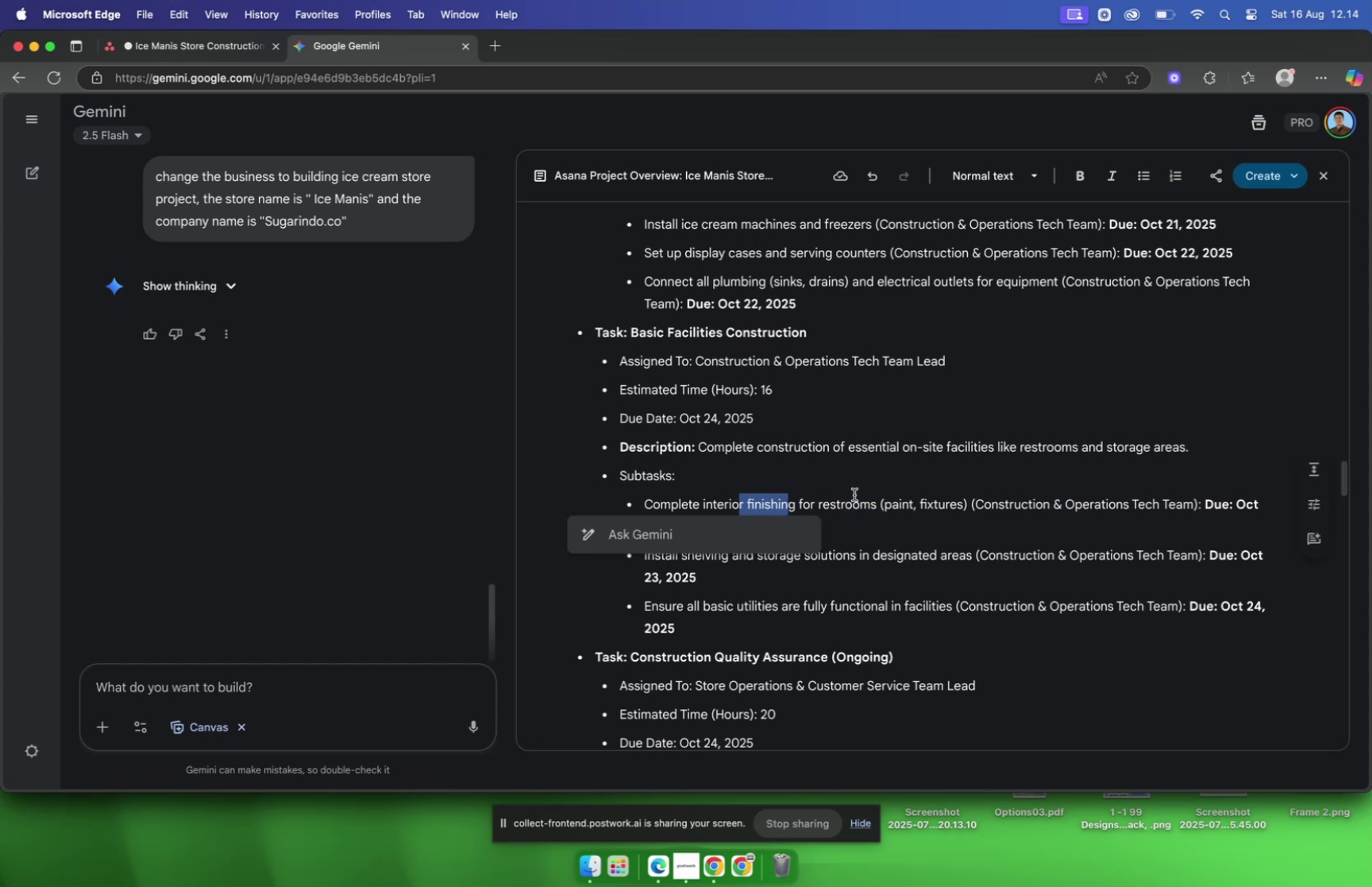 
left_click([861, 495])
 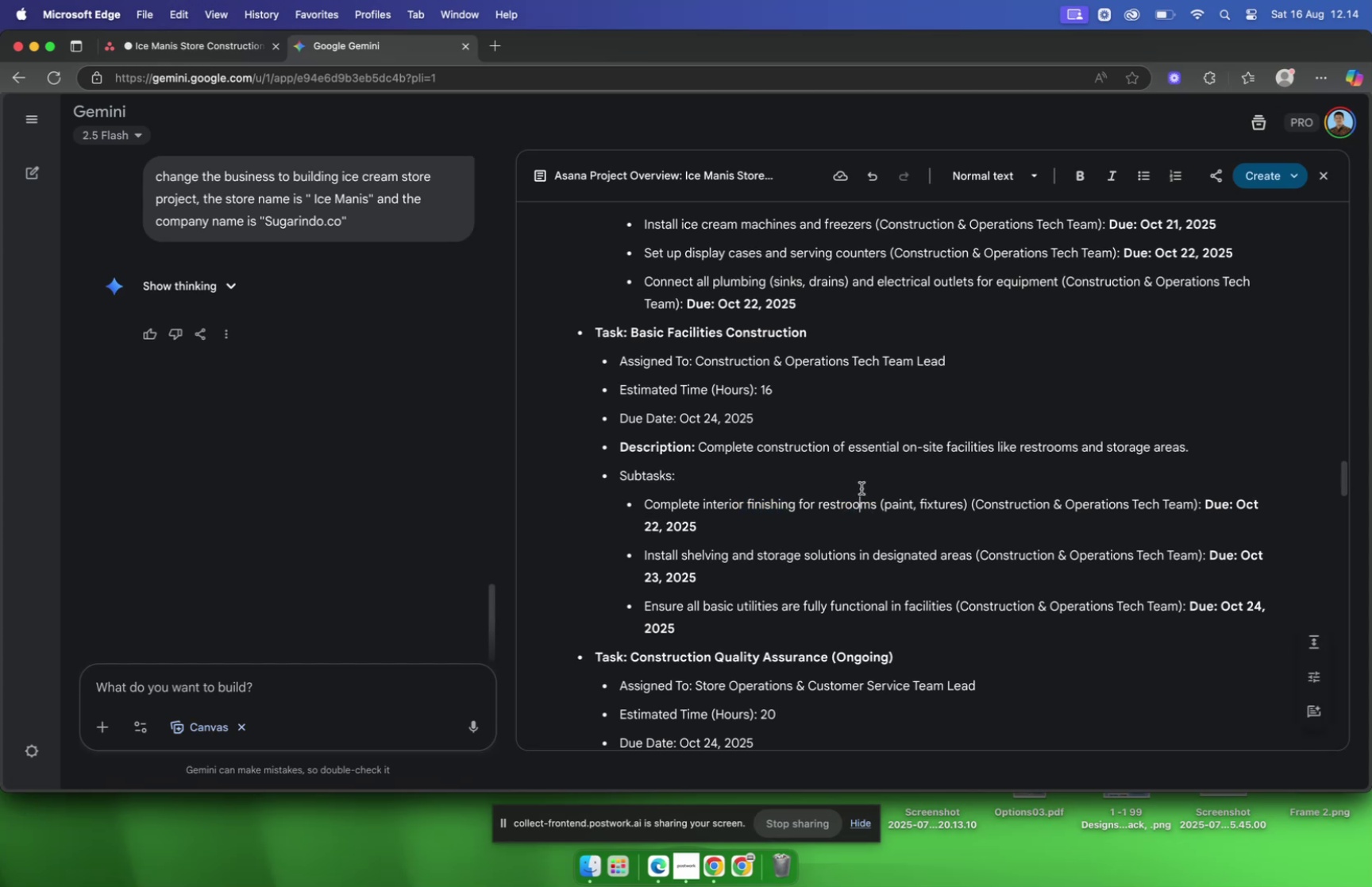 
scroll: coordinate [862, 471], scroll_direction: down, amount: 2.0
 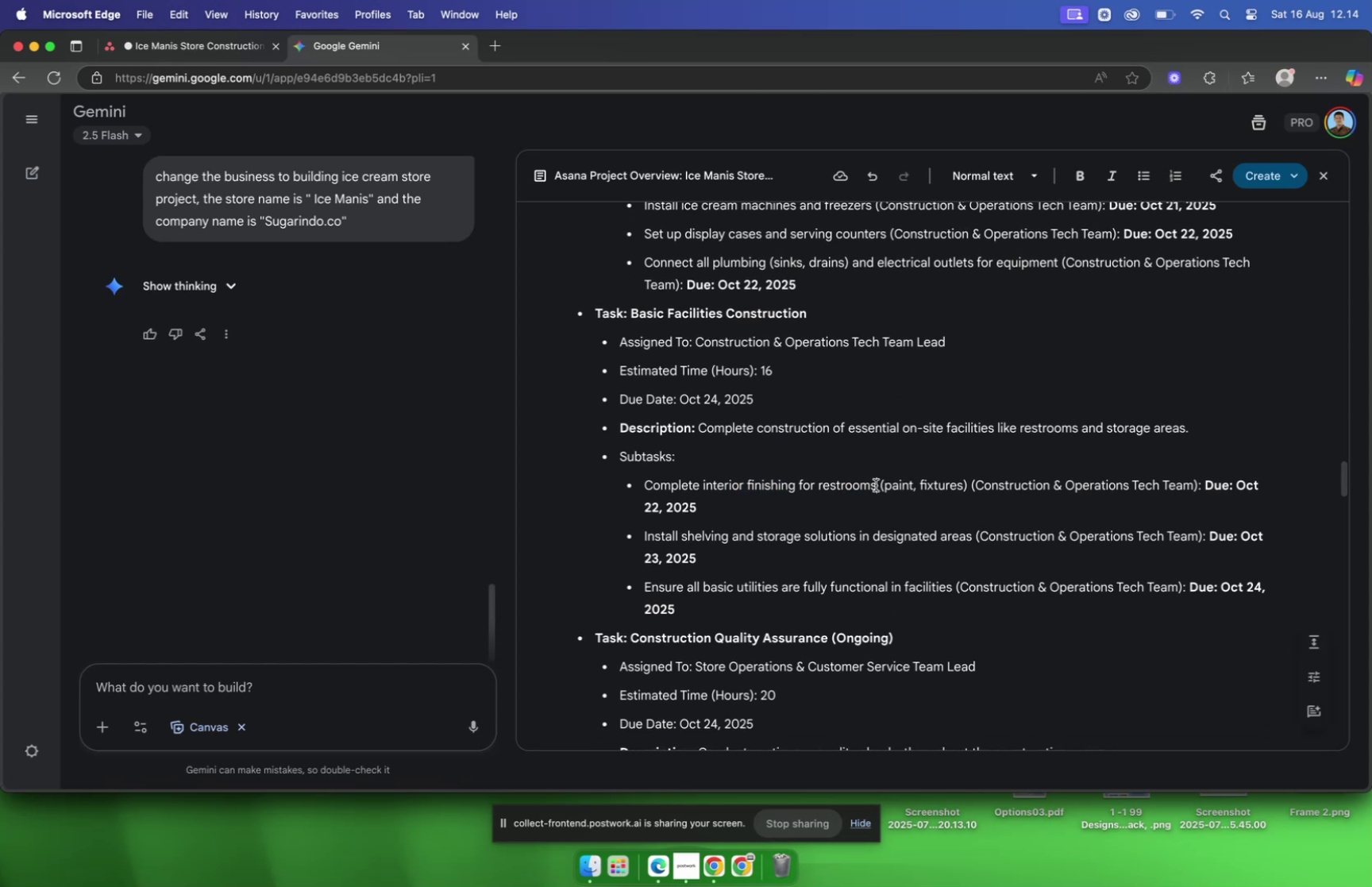 
left_click_drag(start_coordinate=[876, 484], to_coordinate=[647, 482])
 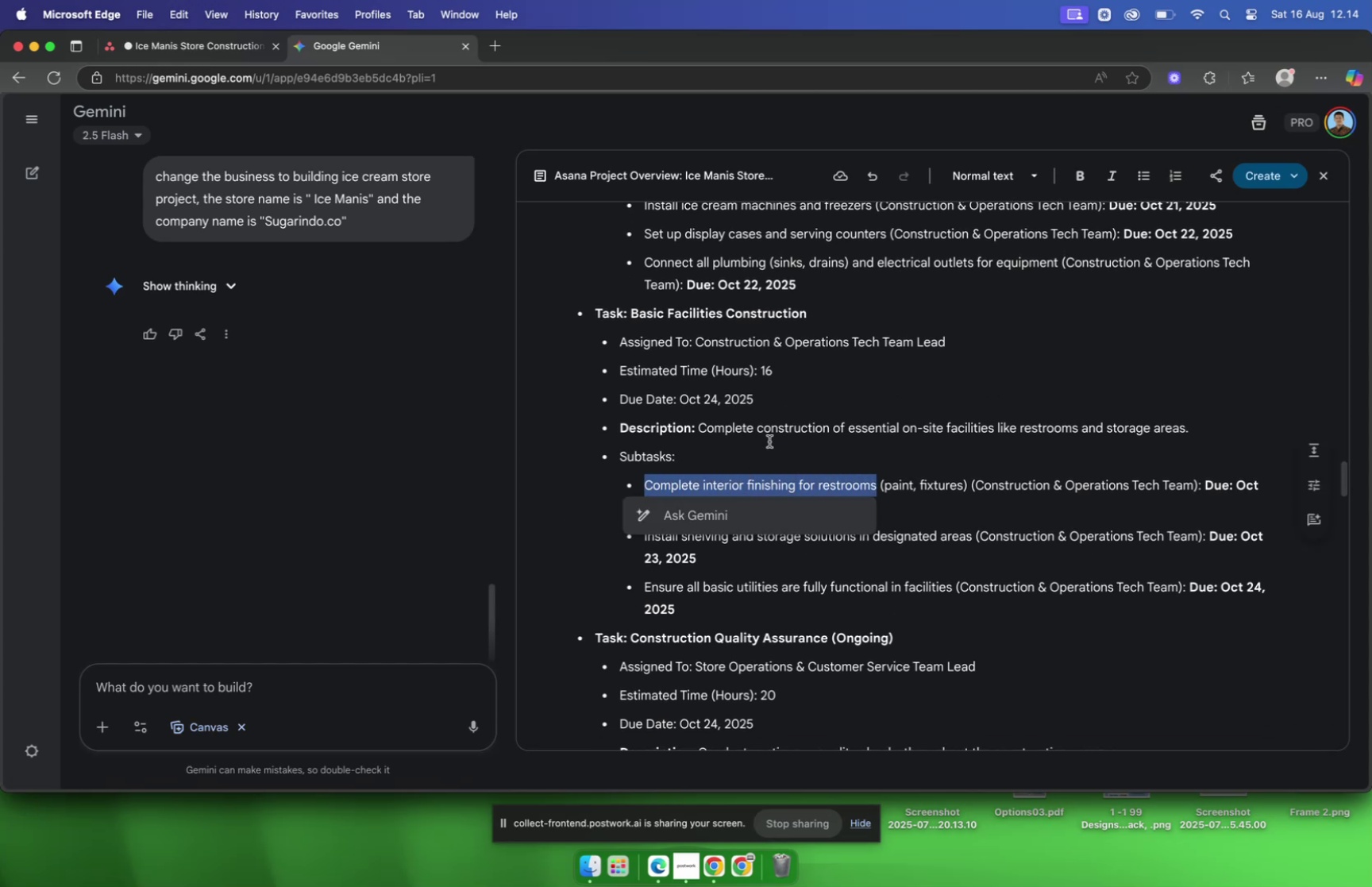 
key(Meta+C)
 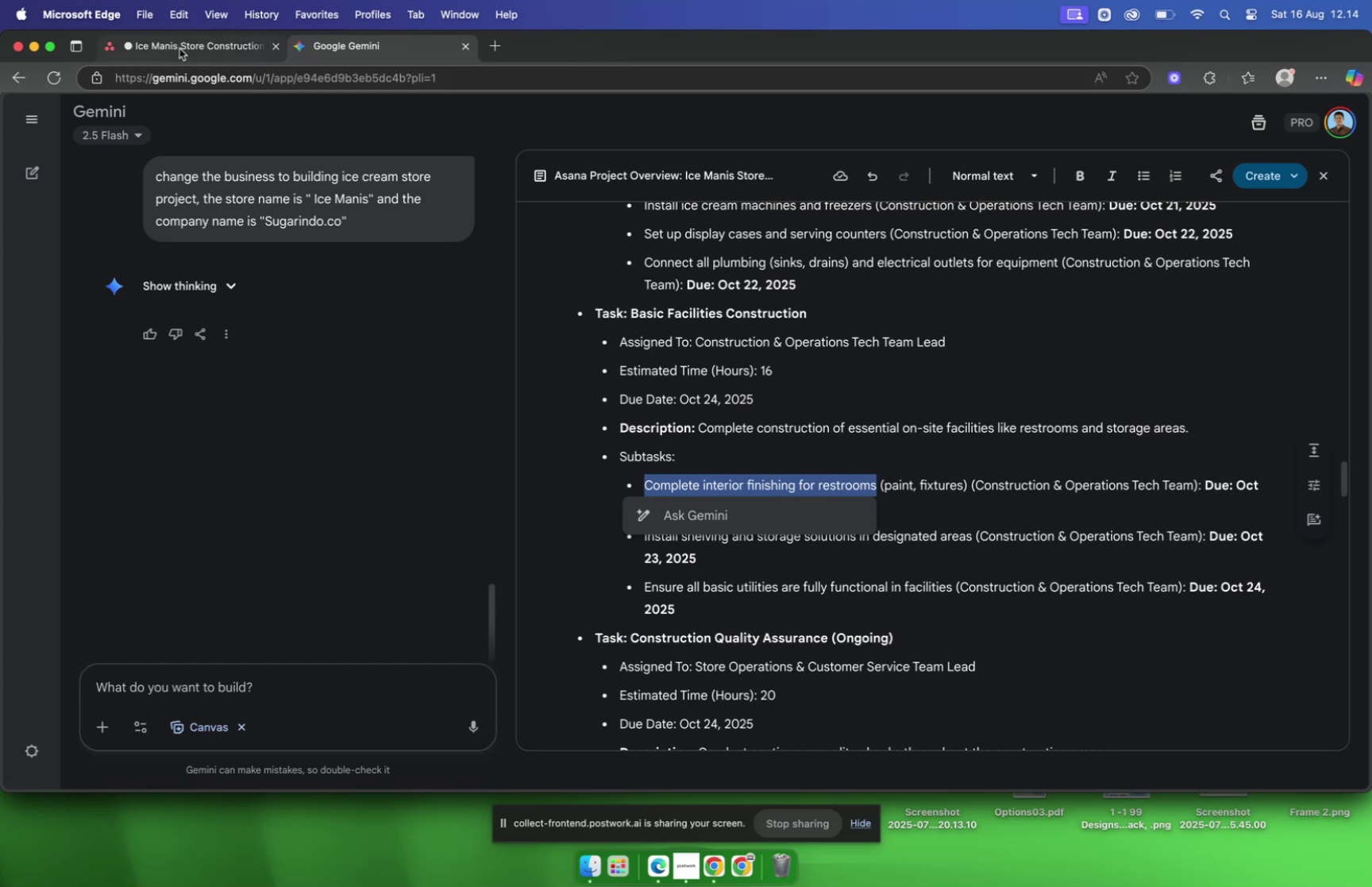 
left_click([179, 48])
 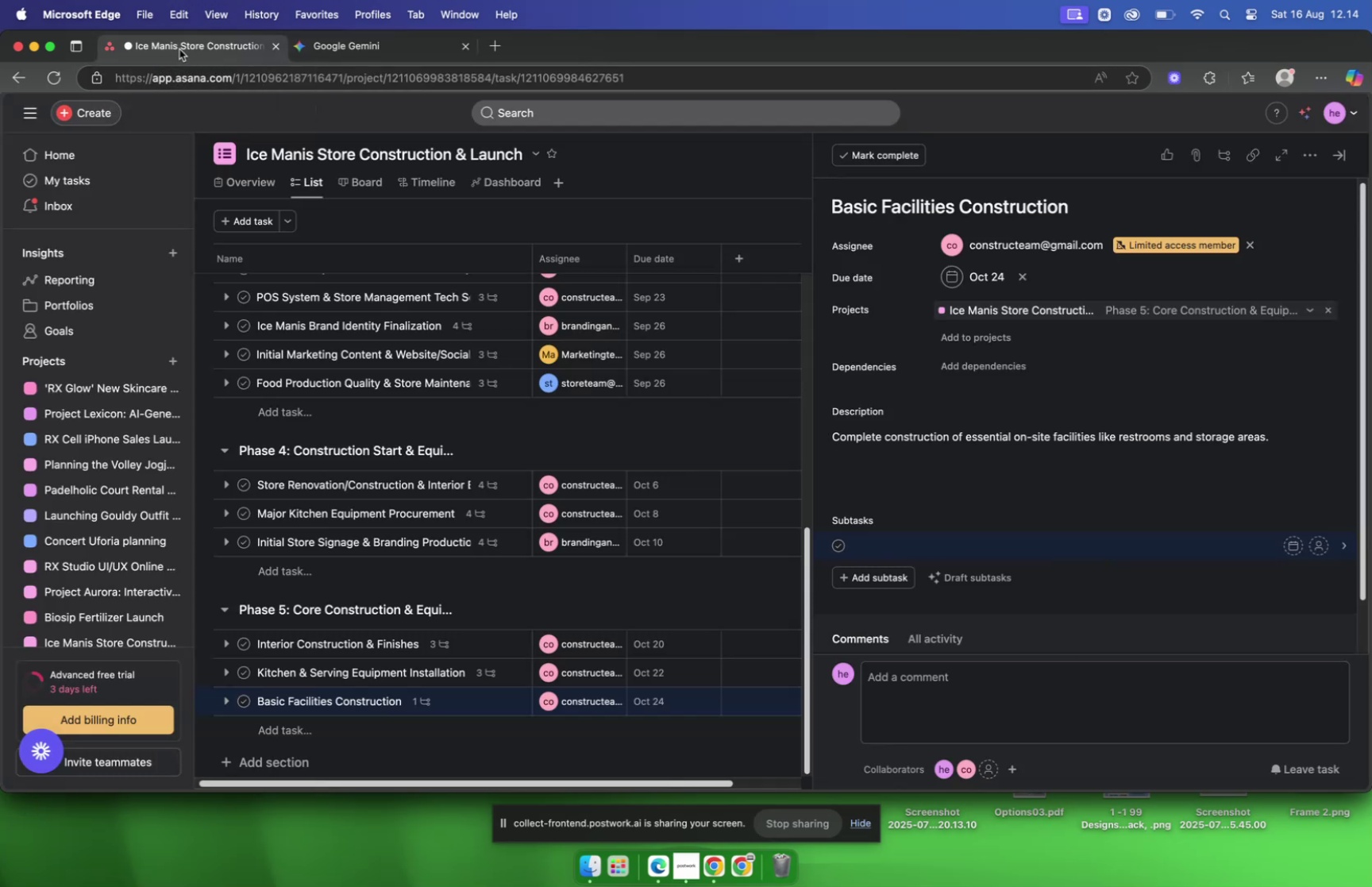 
key(Meta+V)
 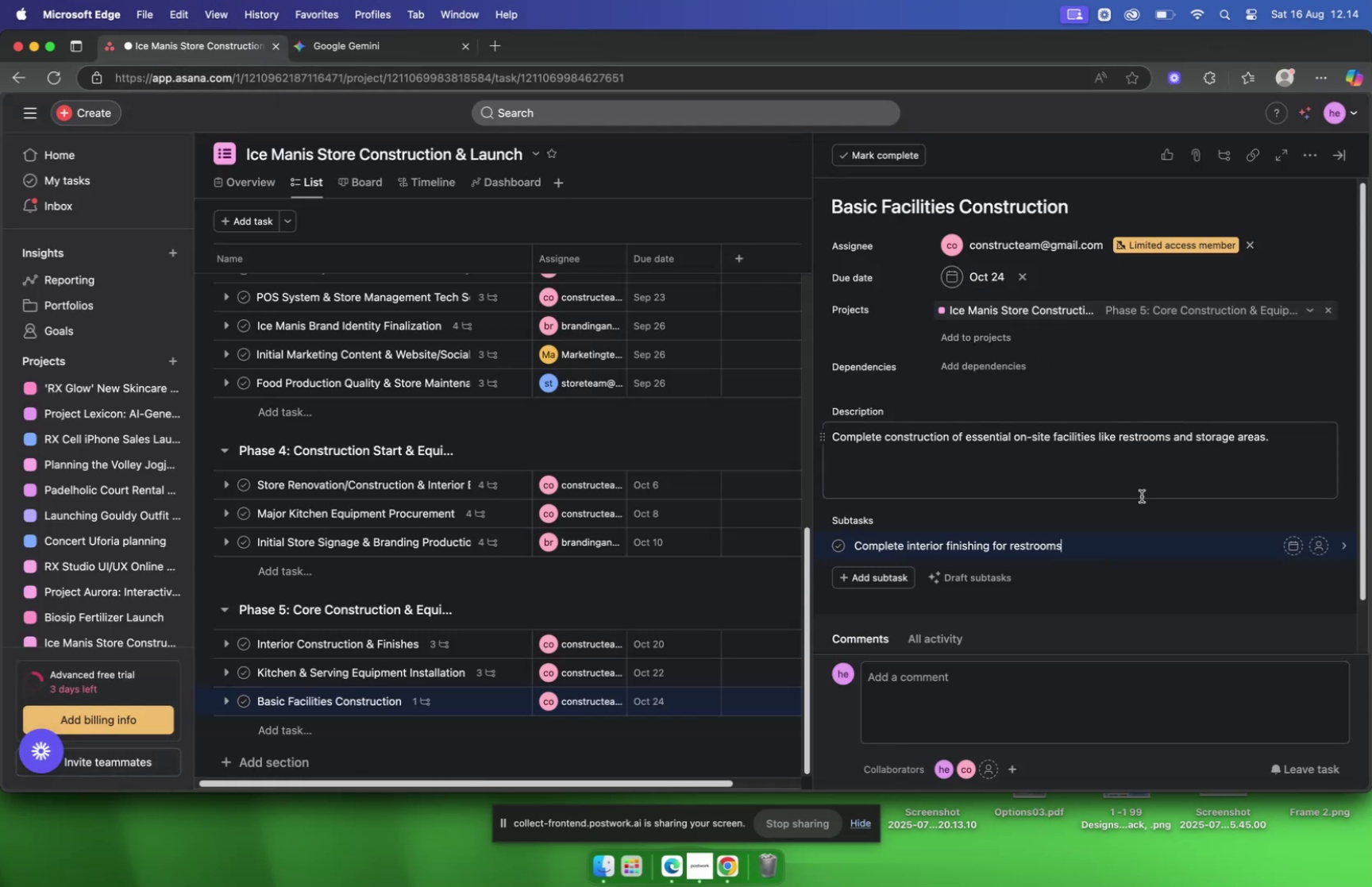 
left_click([1130, 542])
 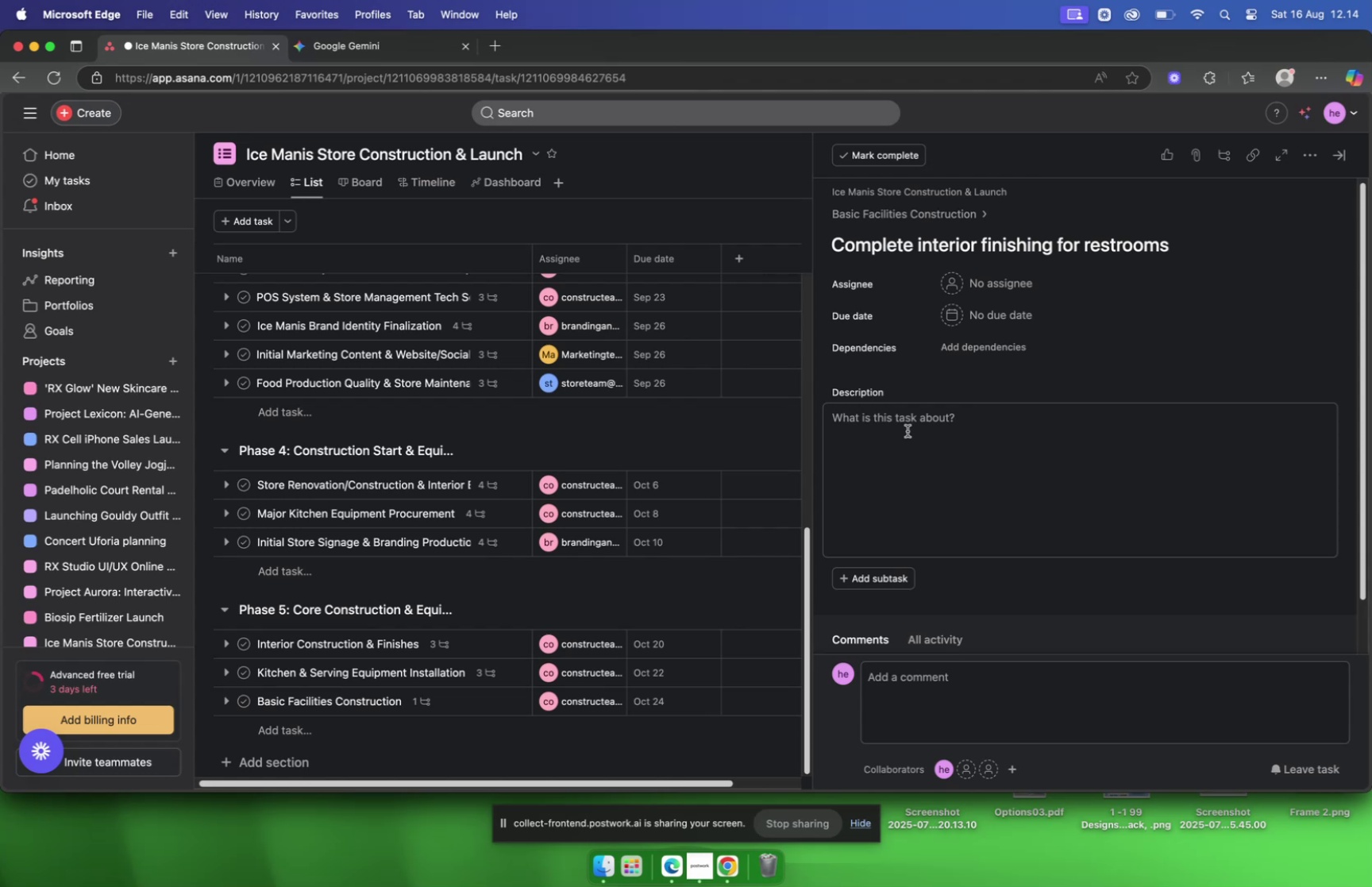 
wait(10.45)
 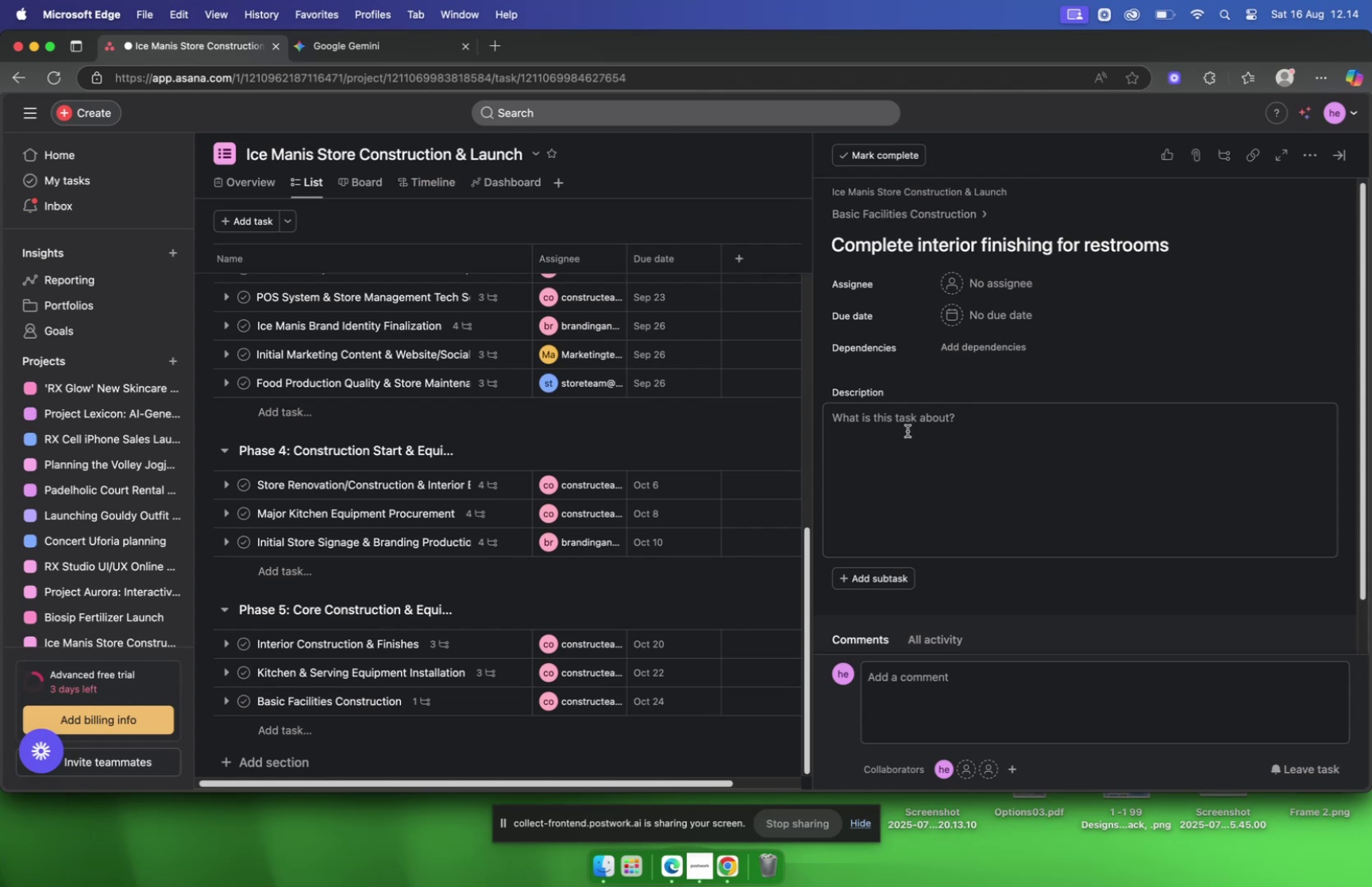 
left_click([355, 45])
 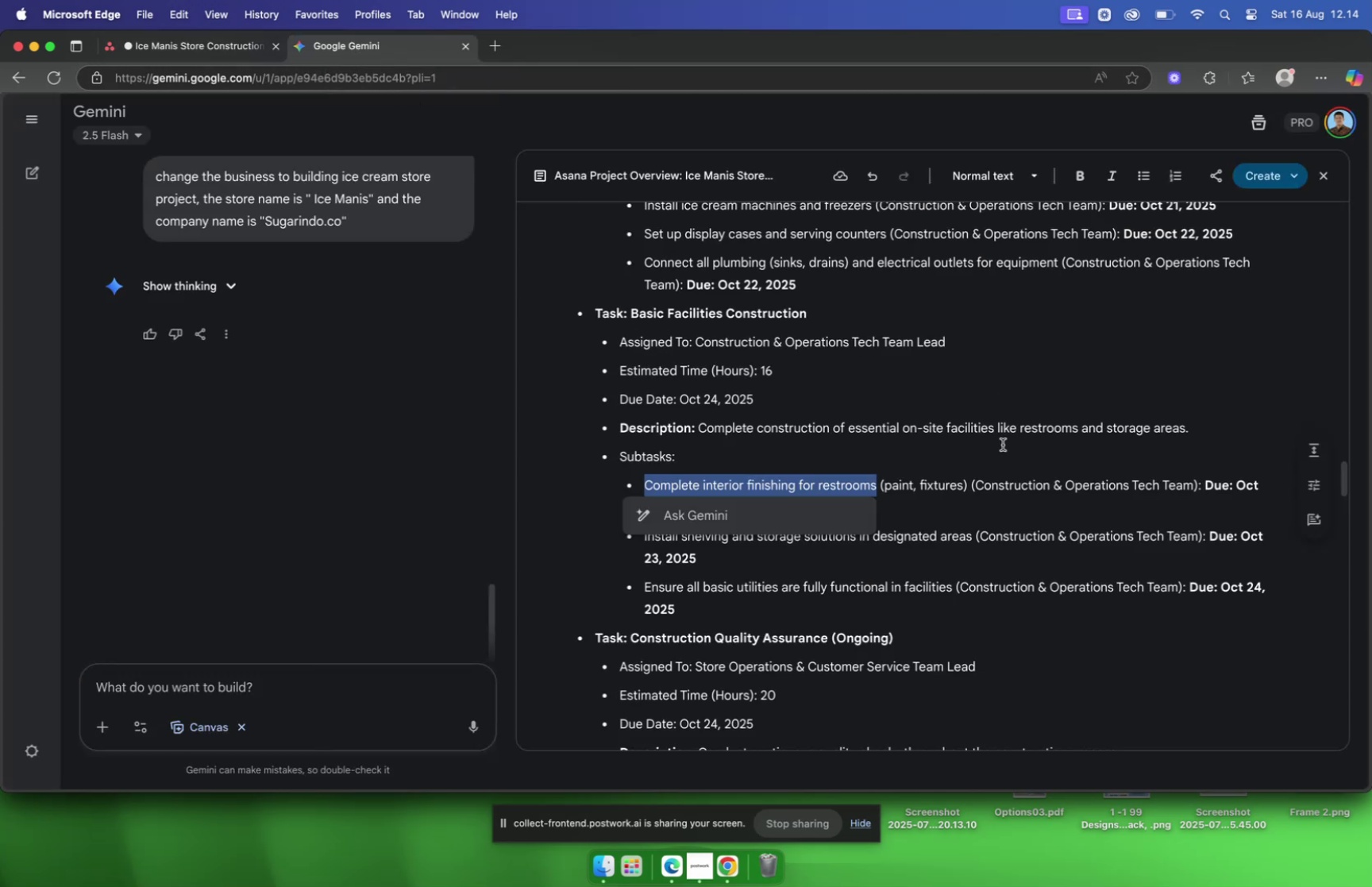 
scroll: coordinate [1004, 439], scroll_direction: down, amount: 2.0
 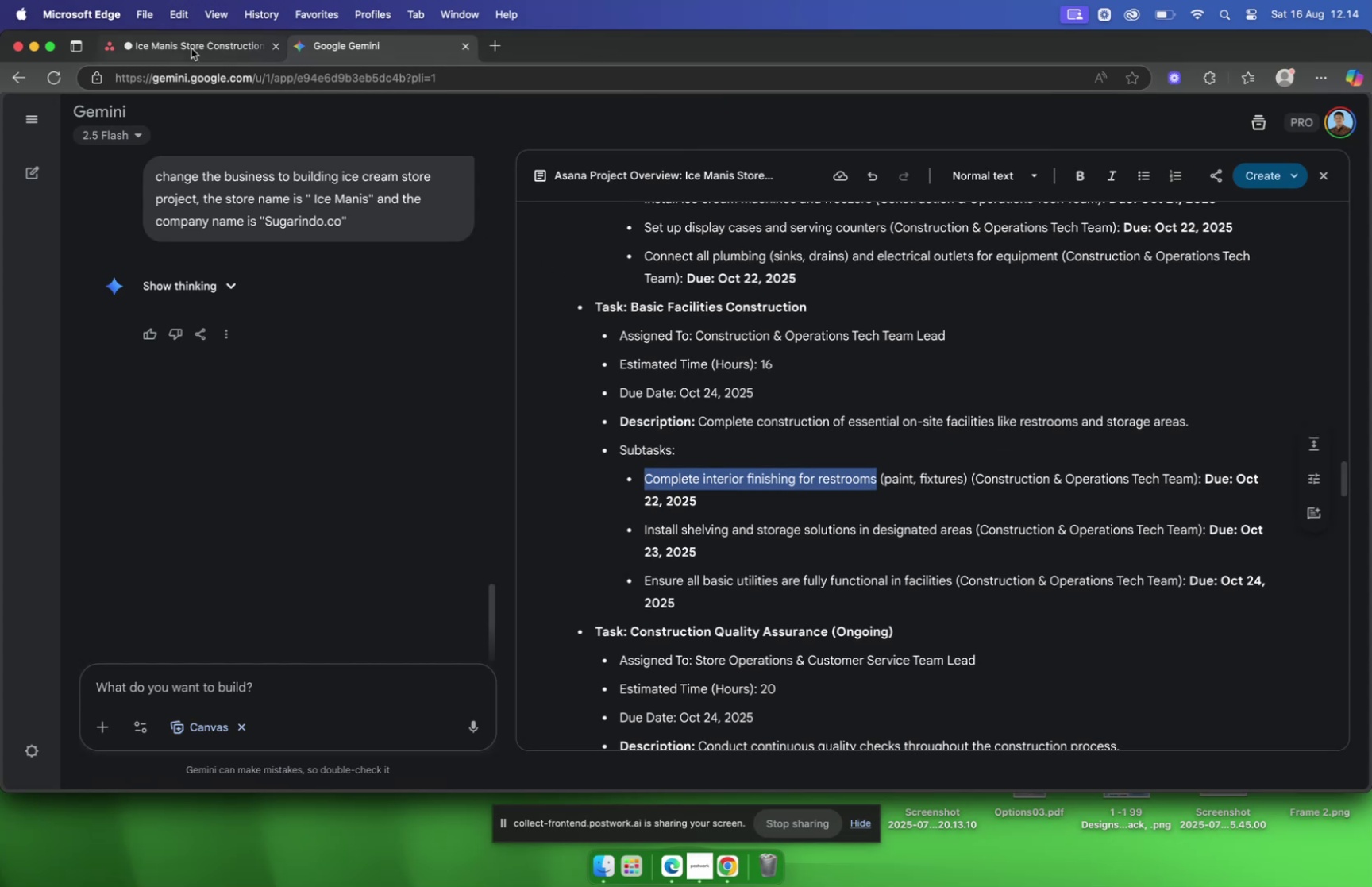 
left_click([191, 48])
 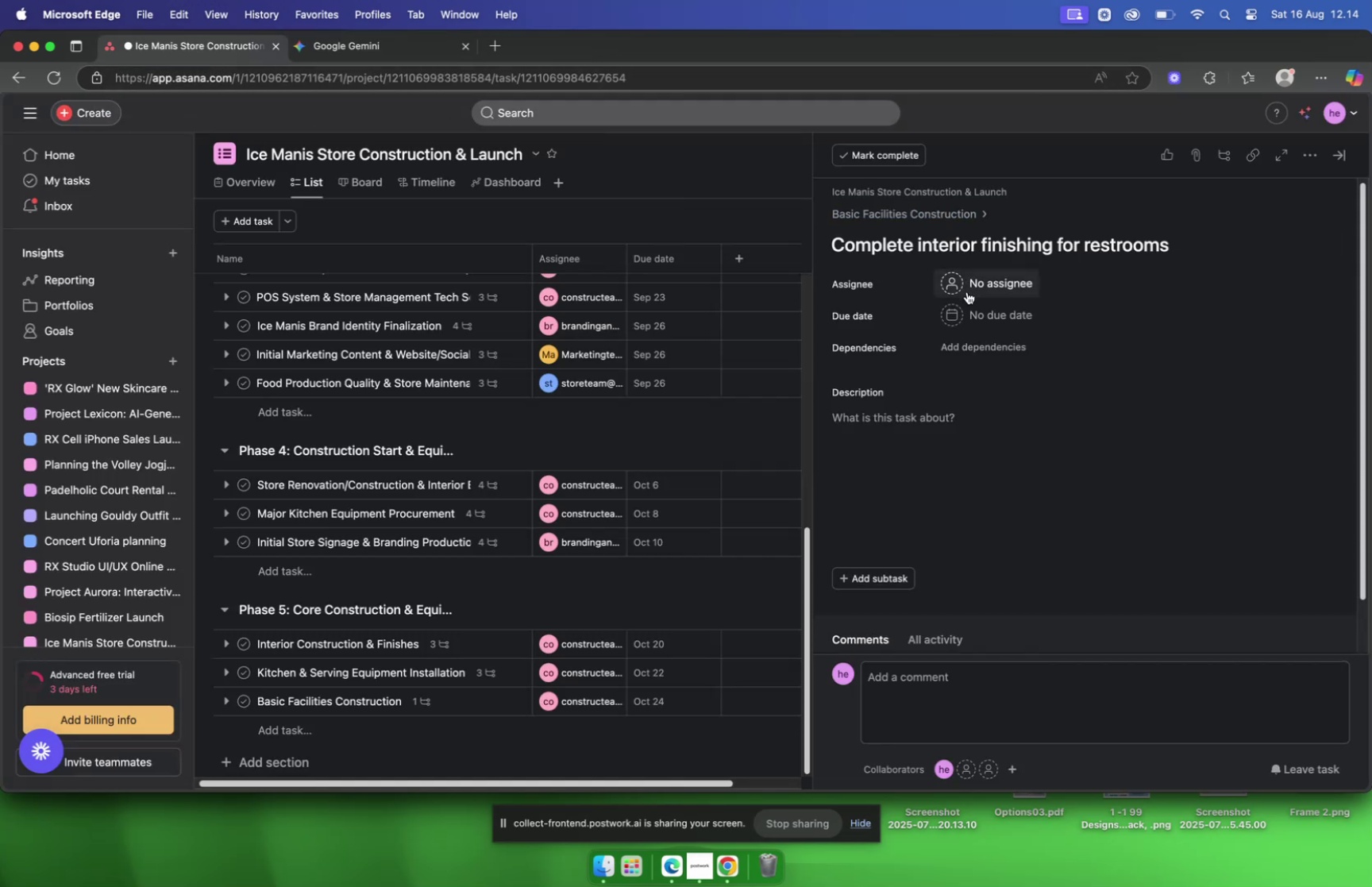 
left_click([967, 292])
 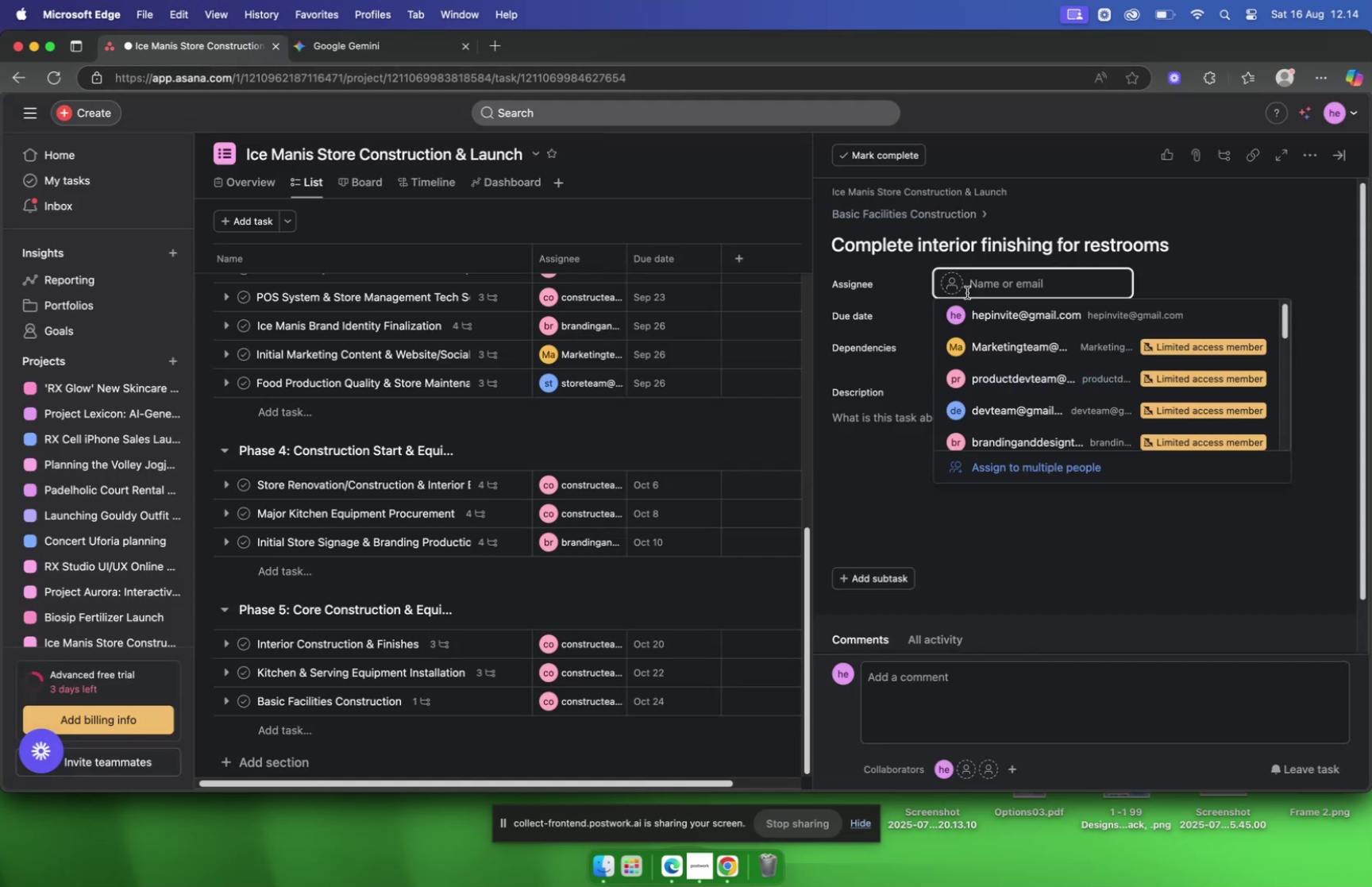 
type(constr)
 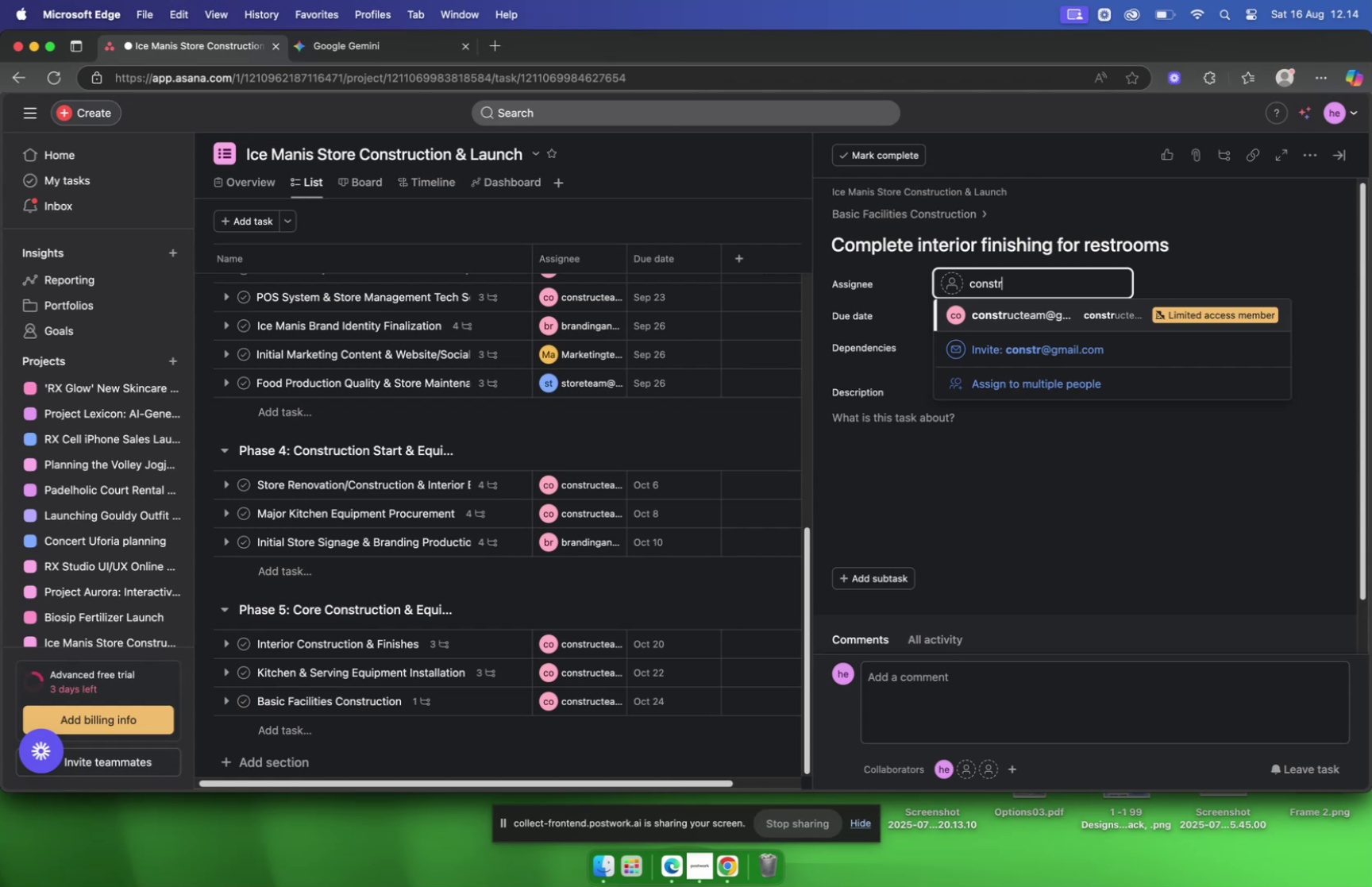 
key(Enter)
 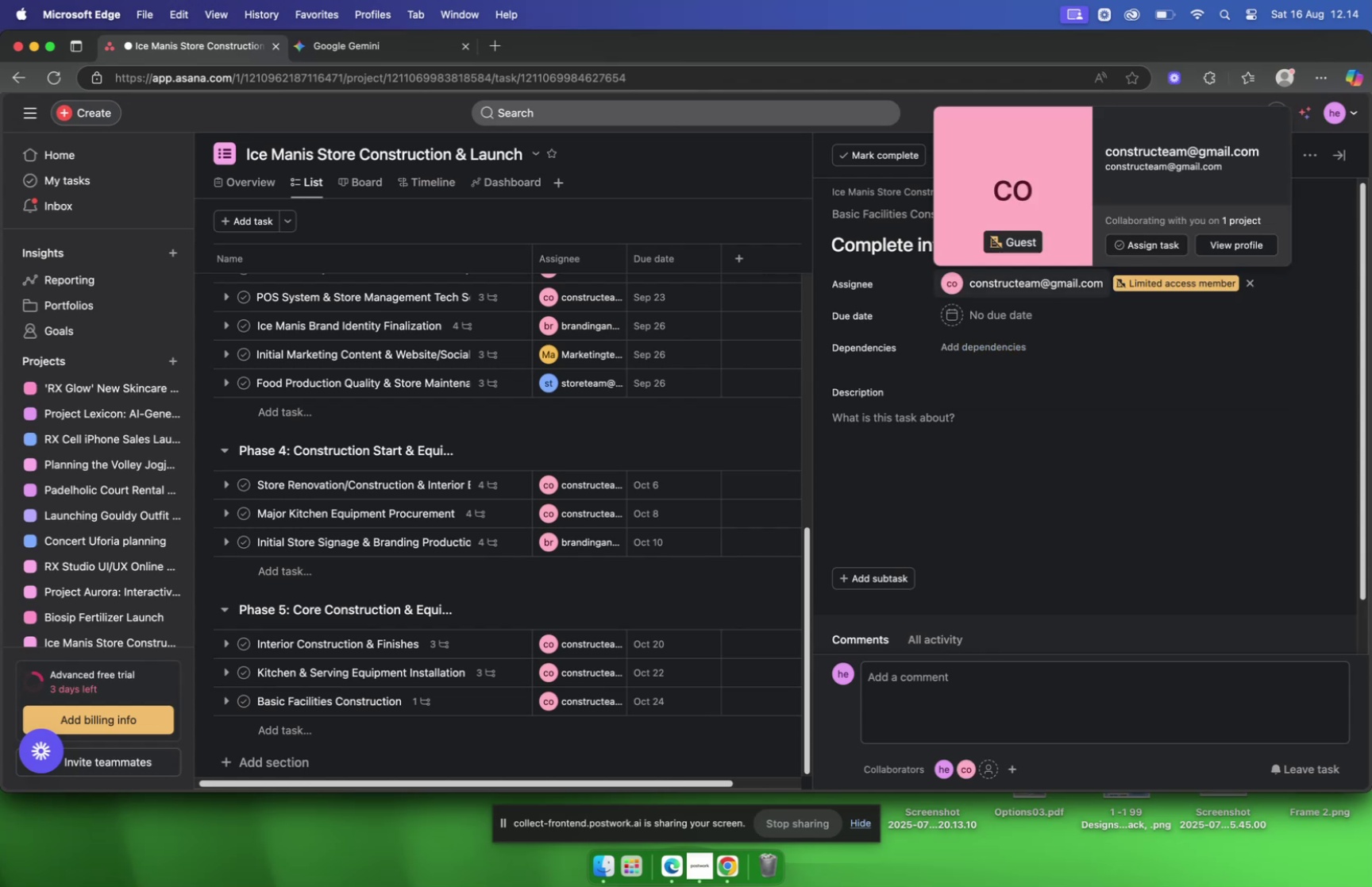 
mouse_move([966, 309])
 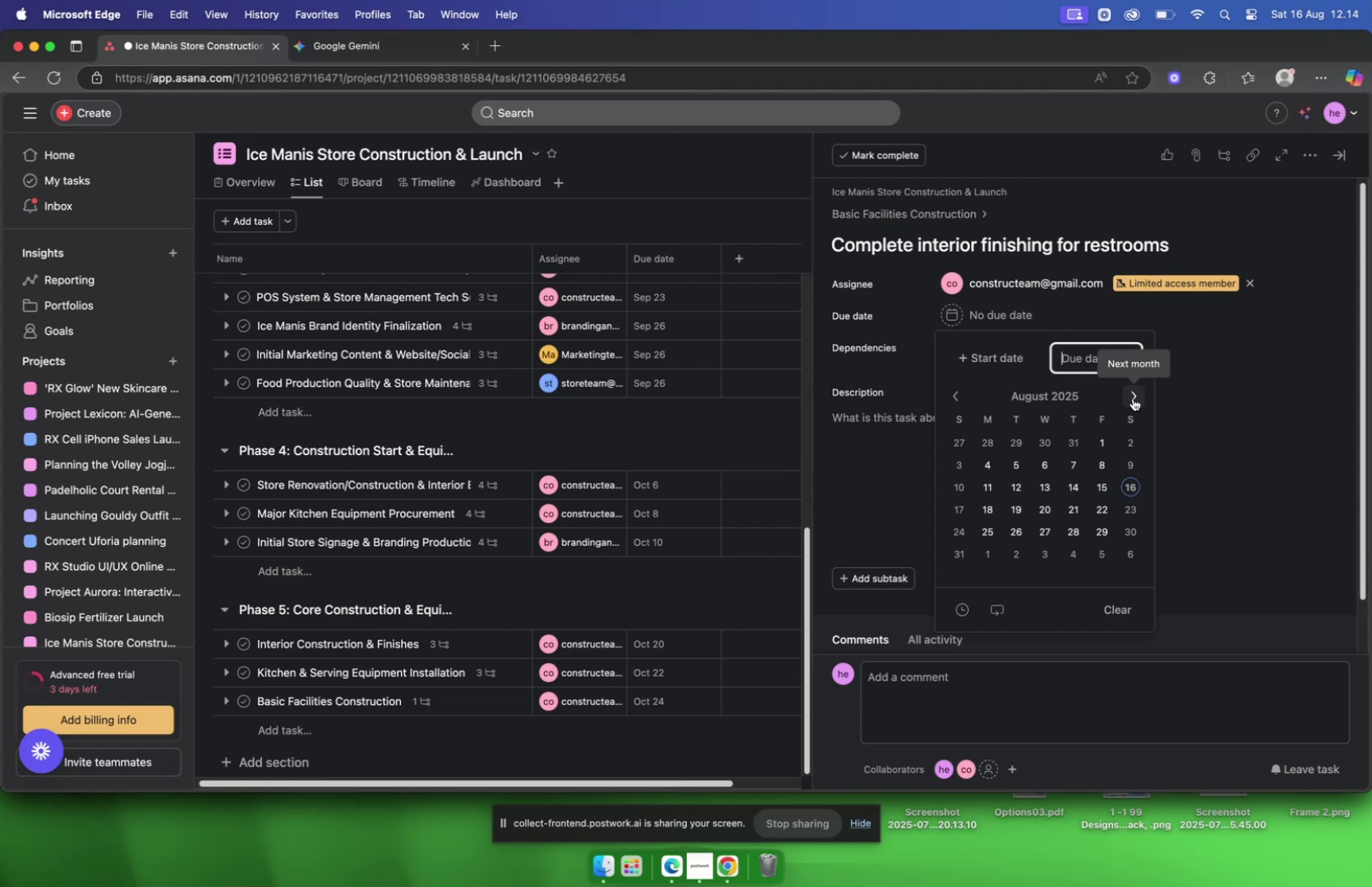 
left_click([1134, 398])
 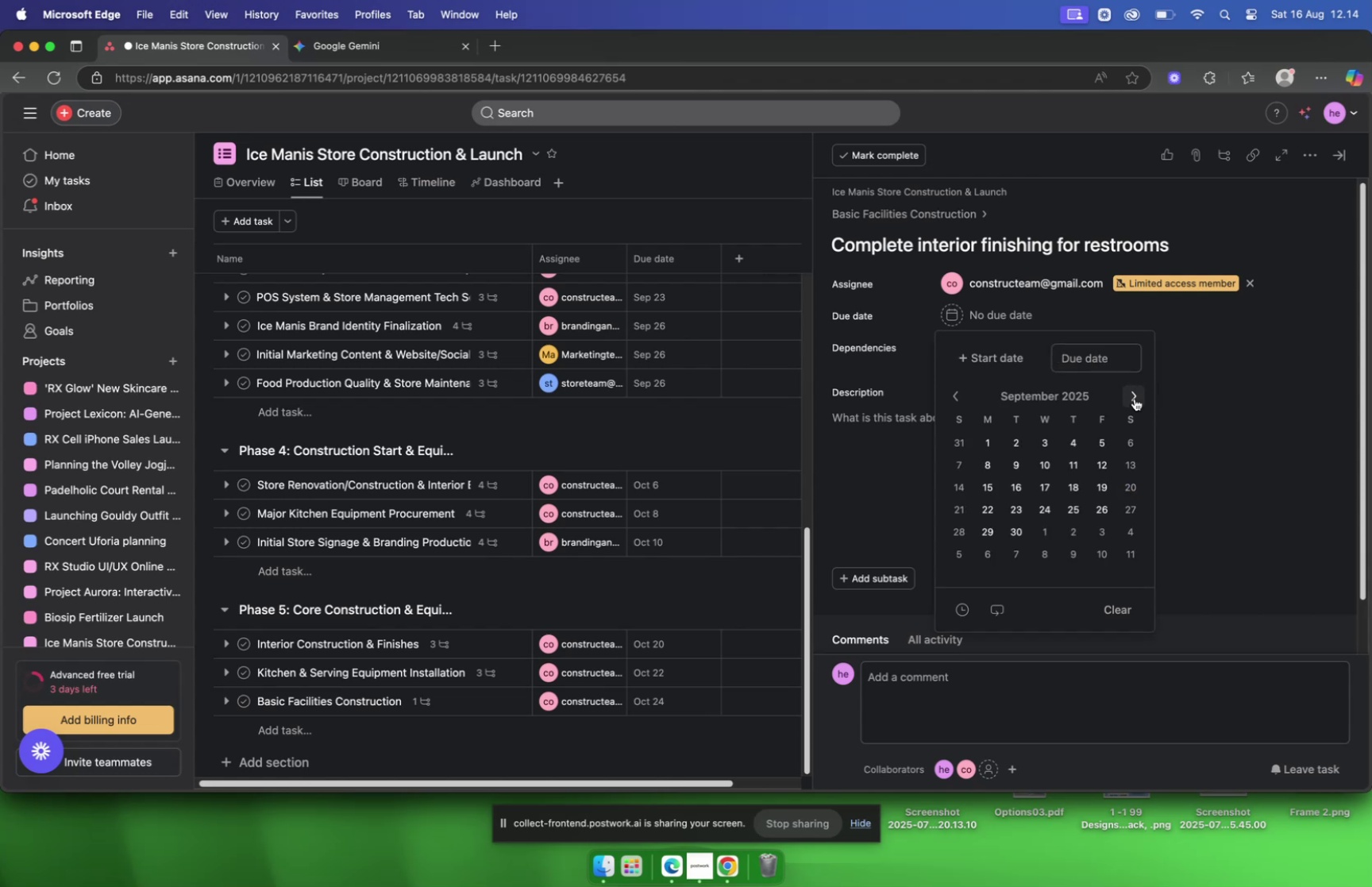 
left_click([1135, 398])
 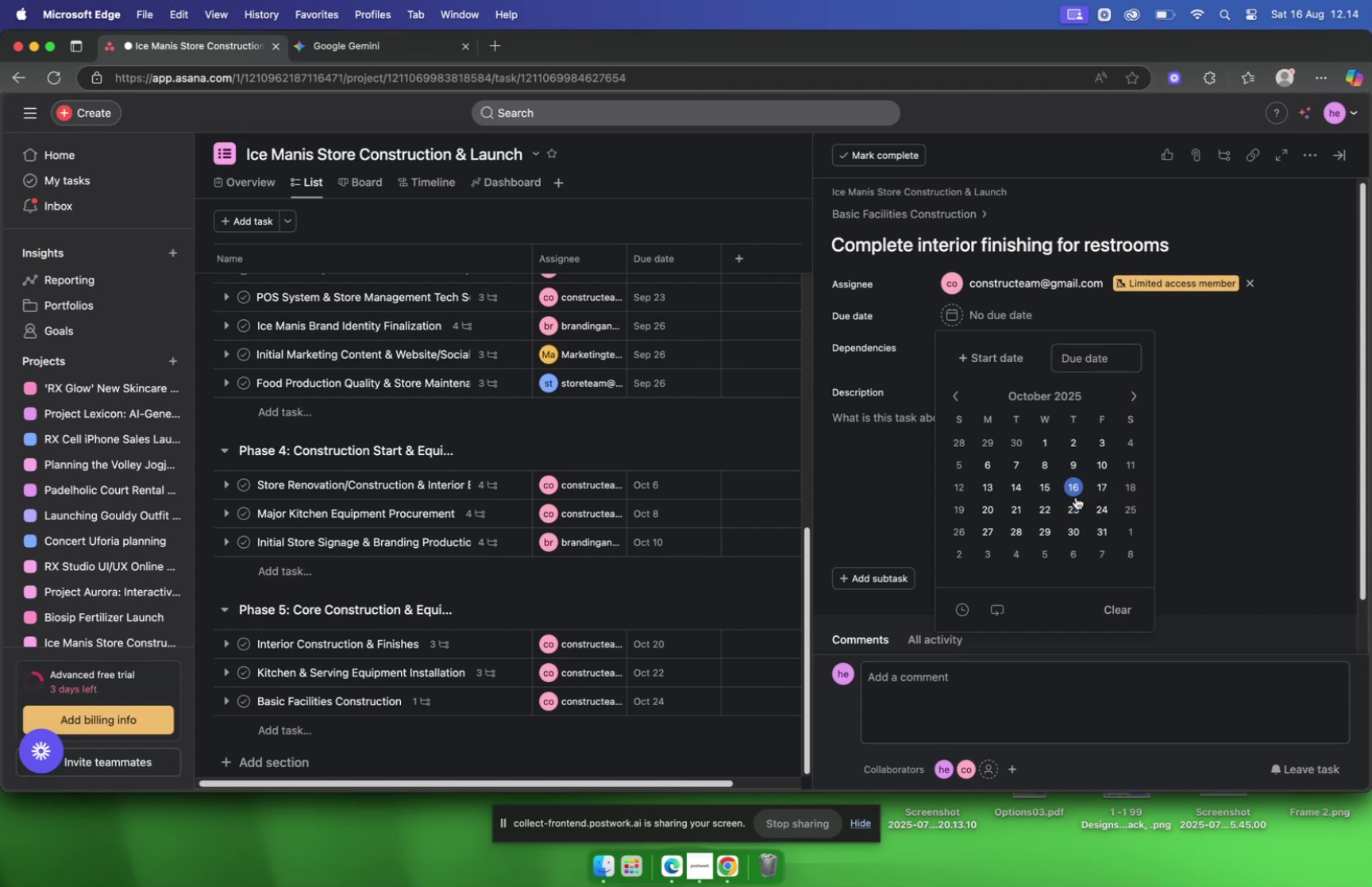 
left_click([1050, 511])
 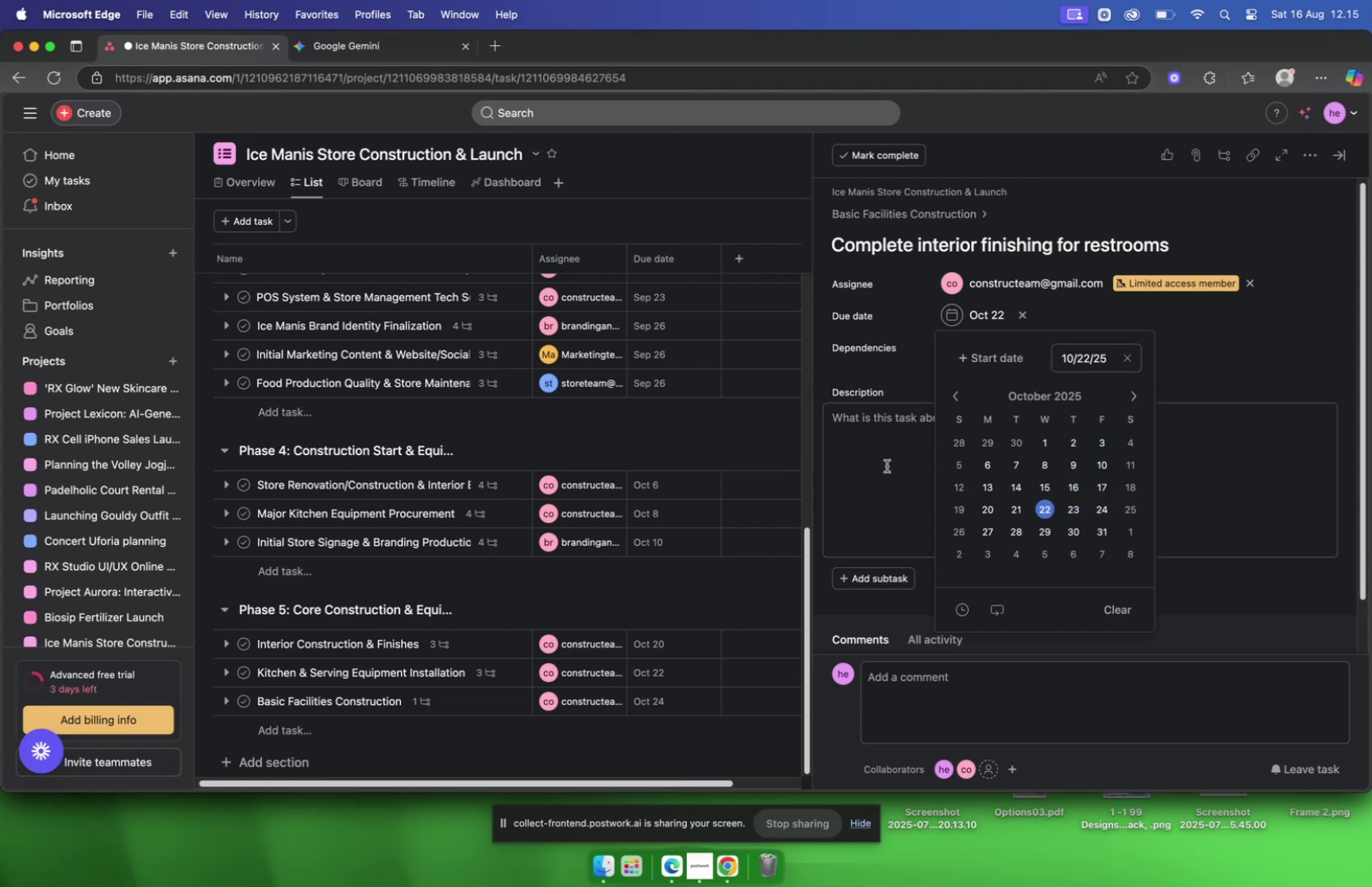 
left_click([882, 462])
 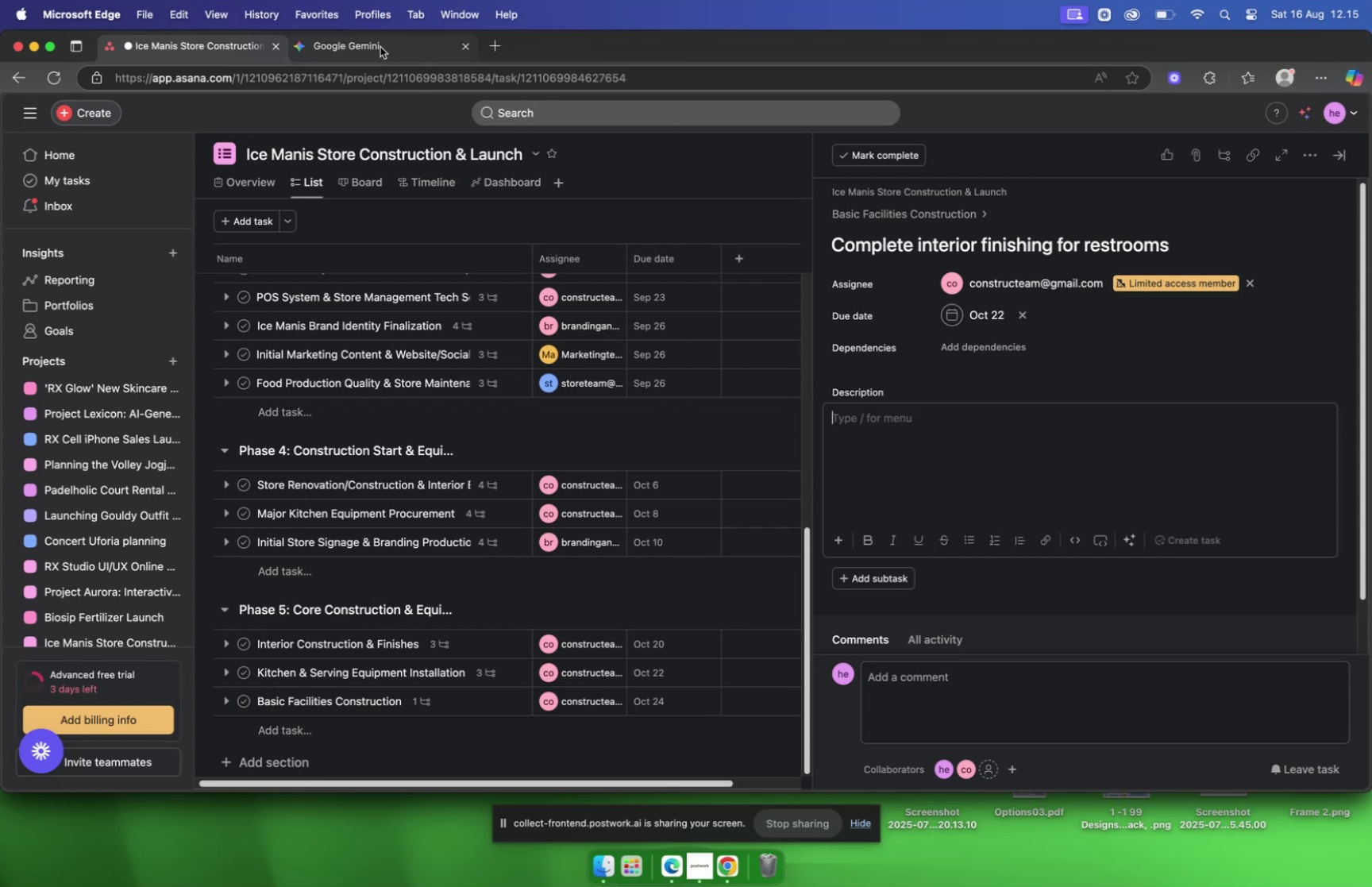 
left_click([380, 47])
 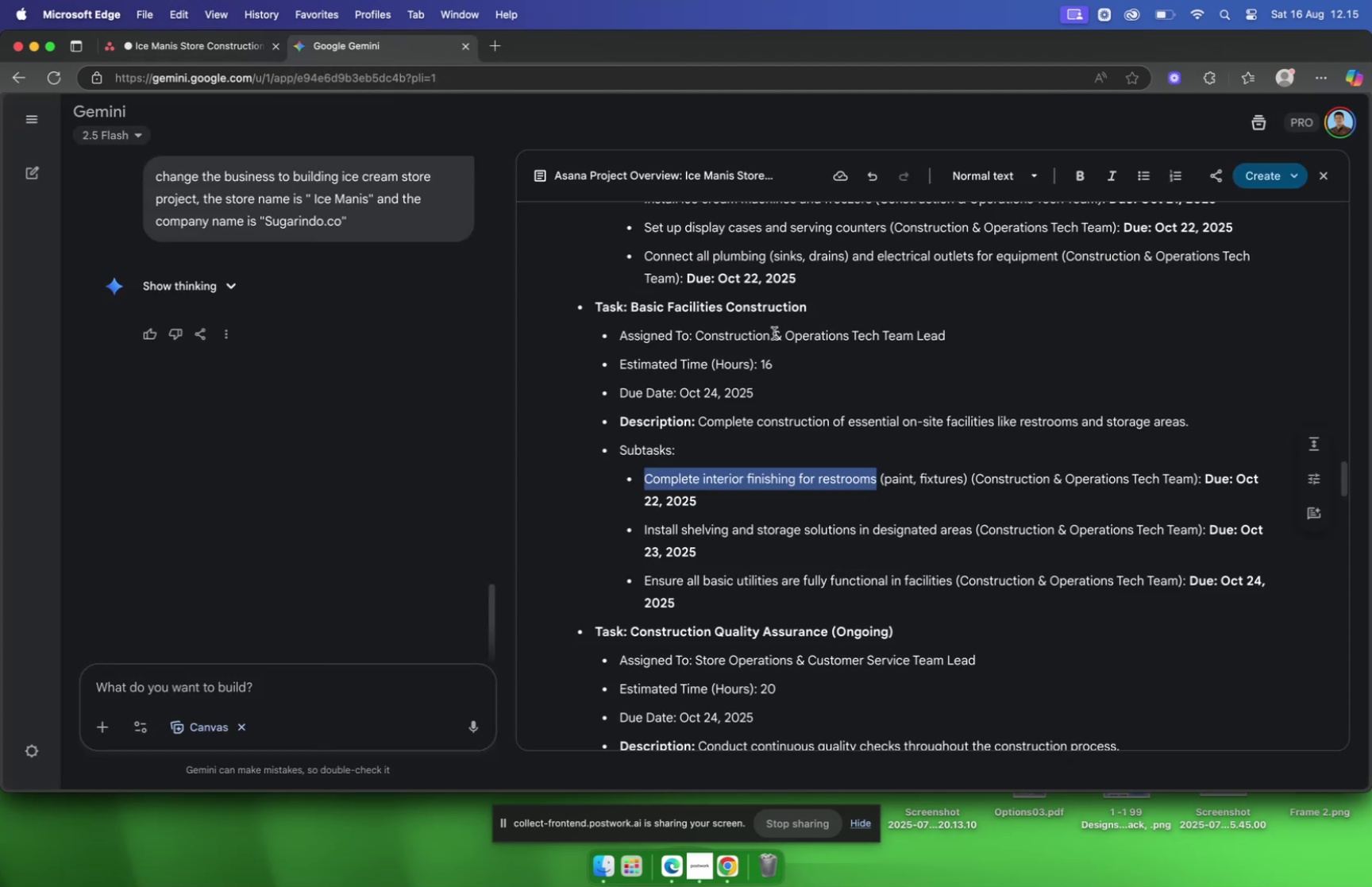 
scroll: coordinate [938, 423], scroll_direction: down, amount: 4.0
 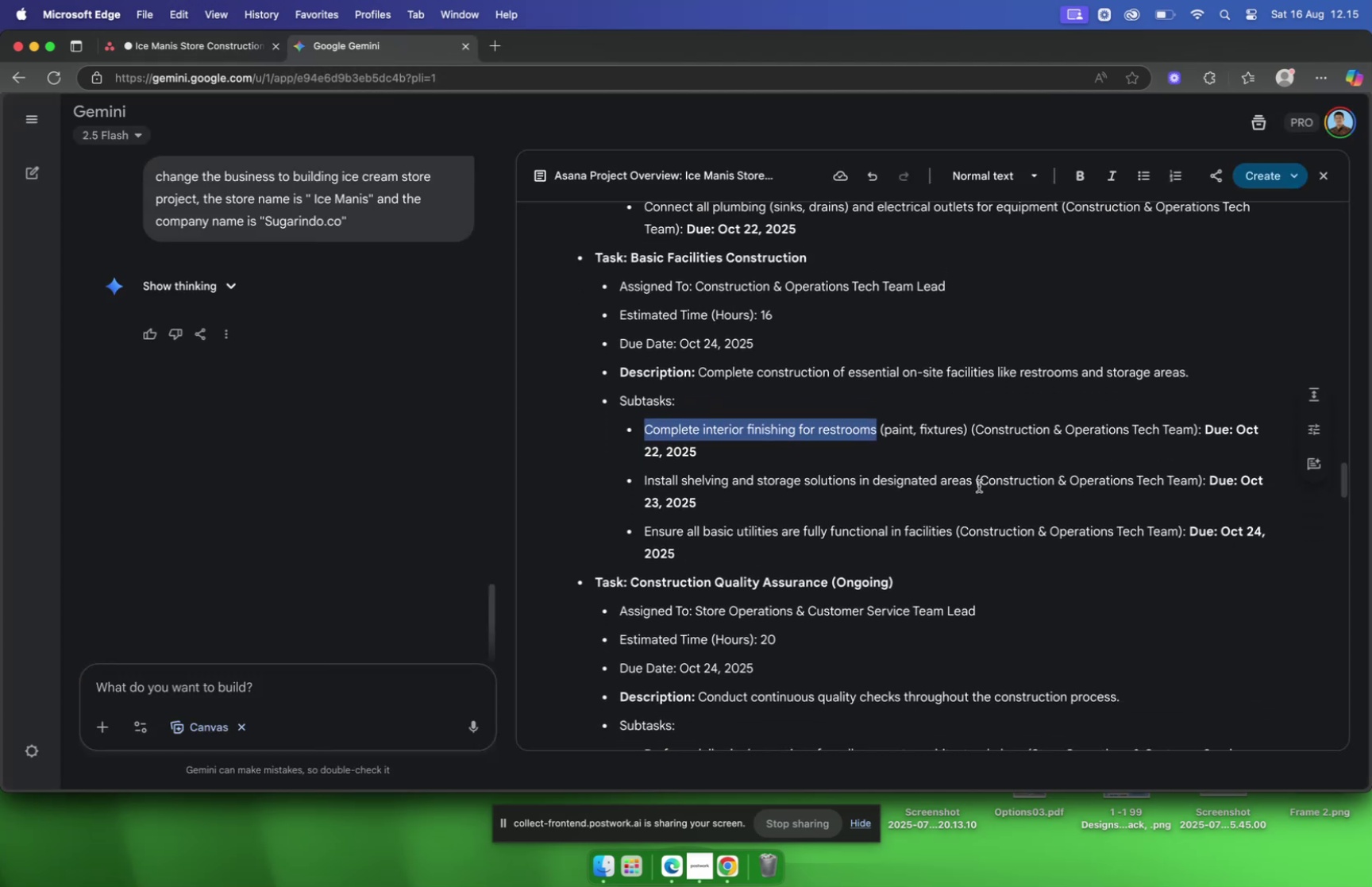 
left_click_drag(start_coordinate=[973, 484], to_coordinate=[645, 473])
 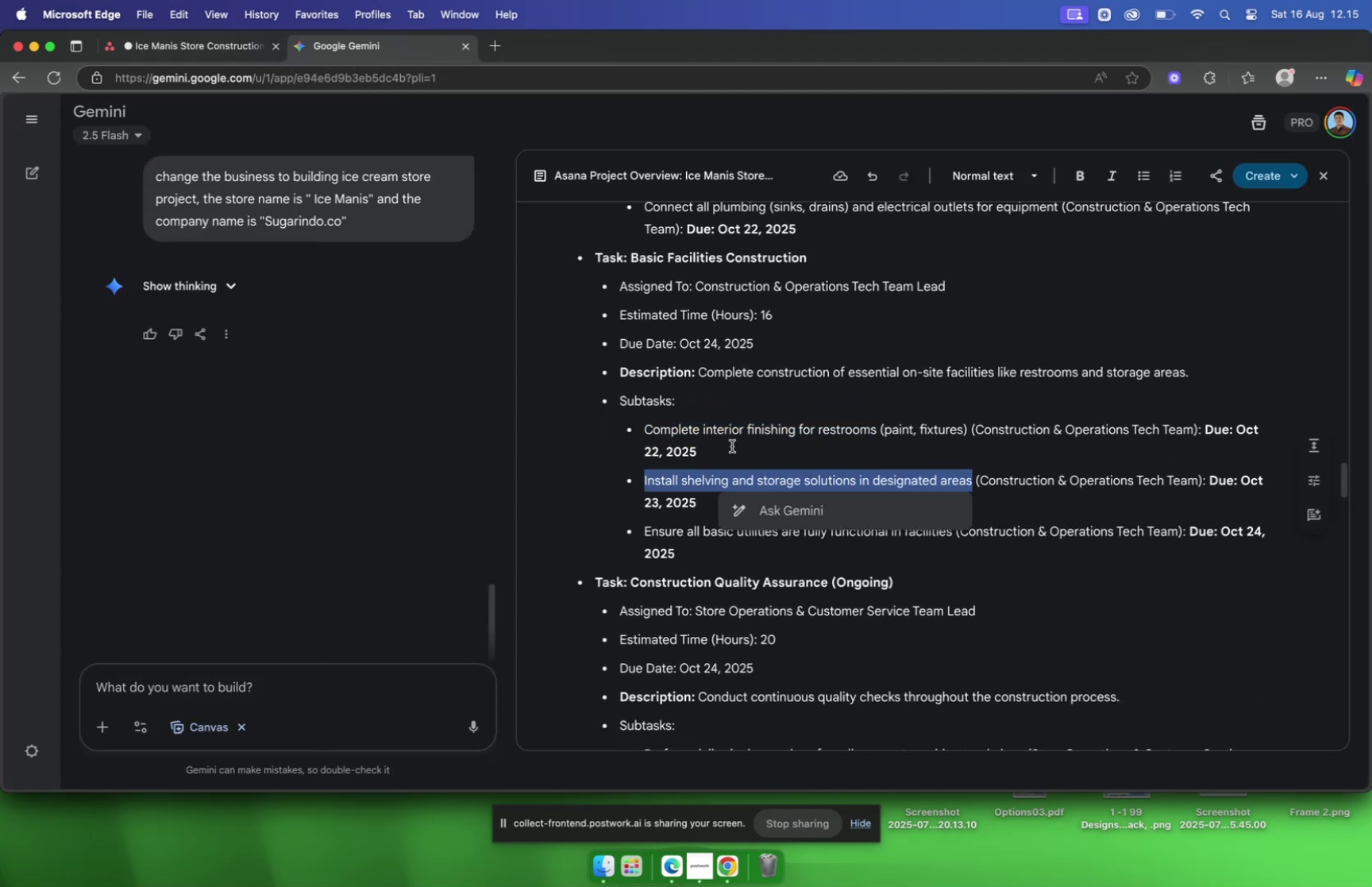 
key(Meta+C)
 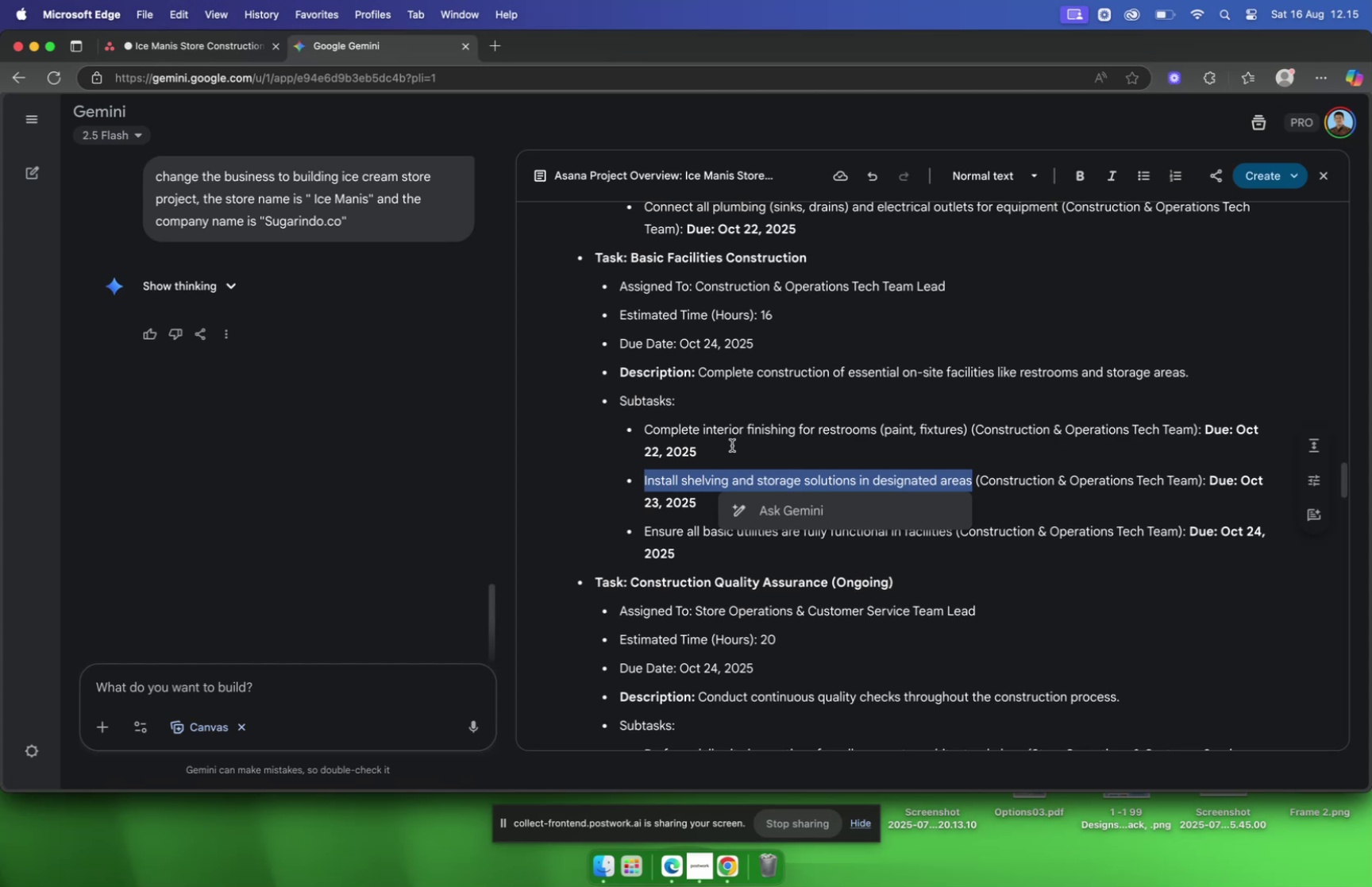 
key(Meta+C)
 